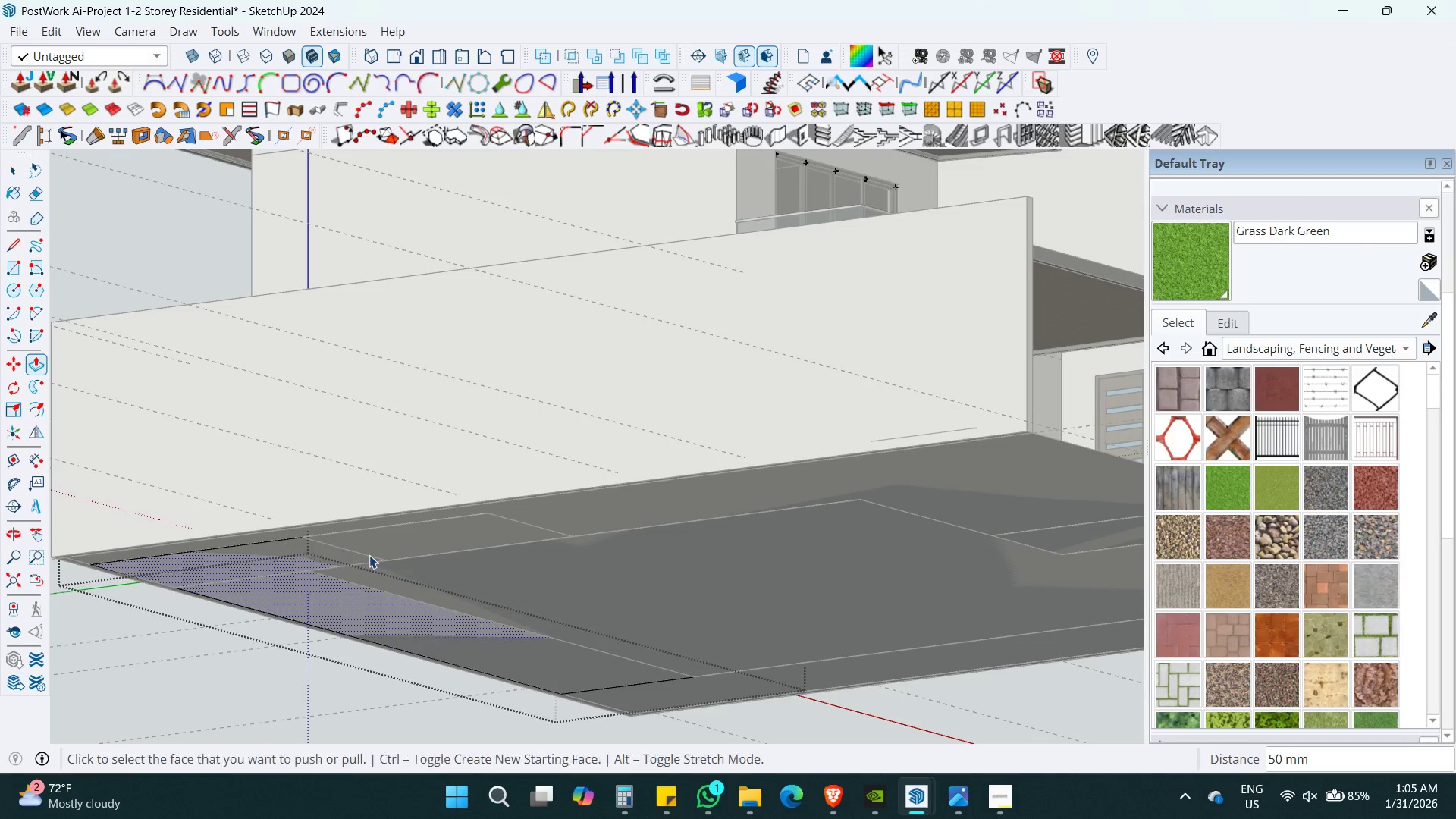 
key(Space)
 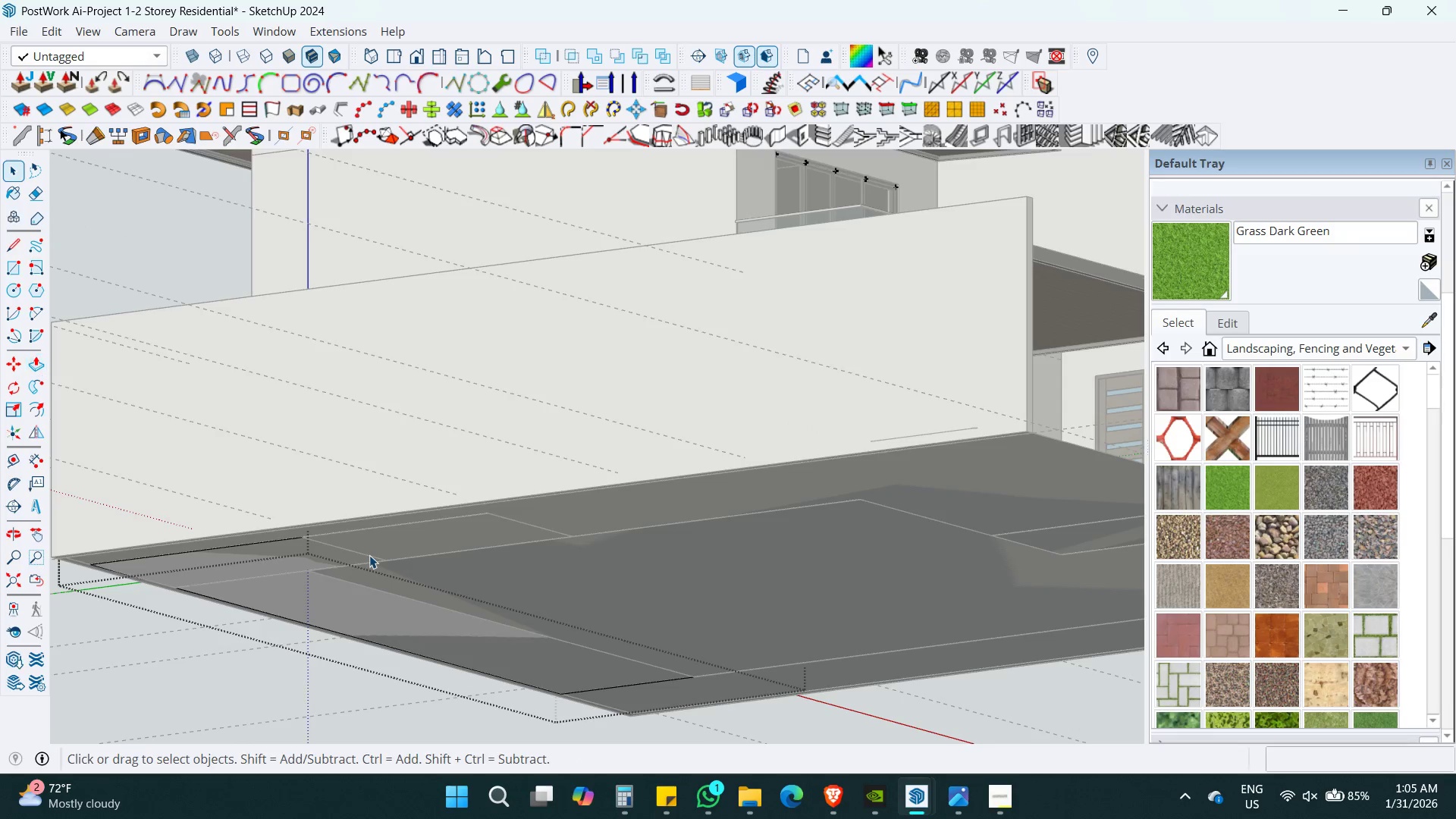 
key(Escape)
 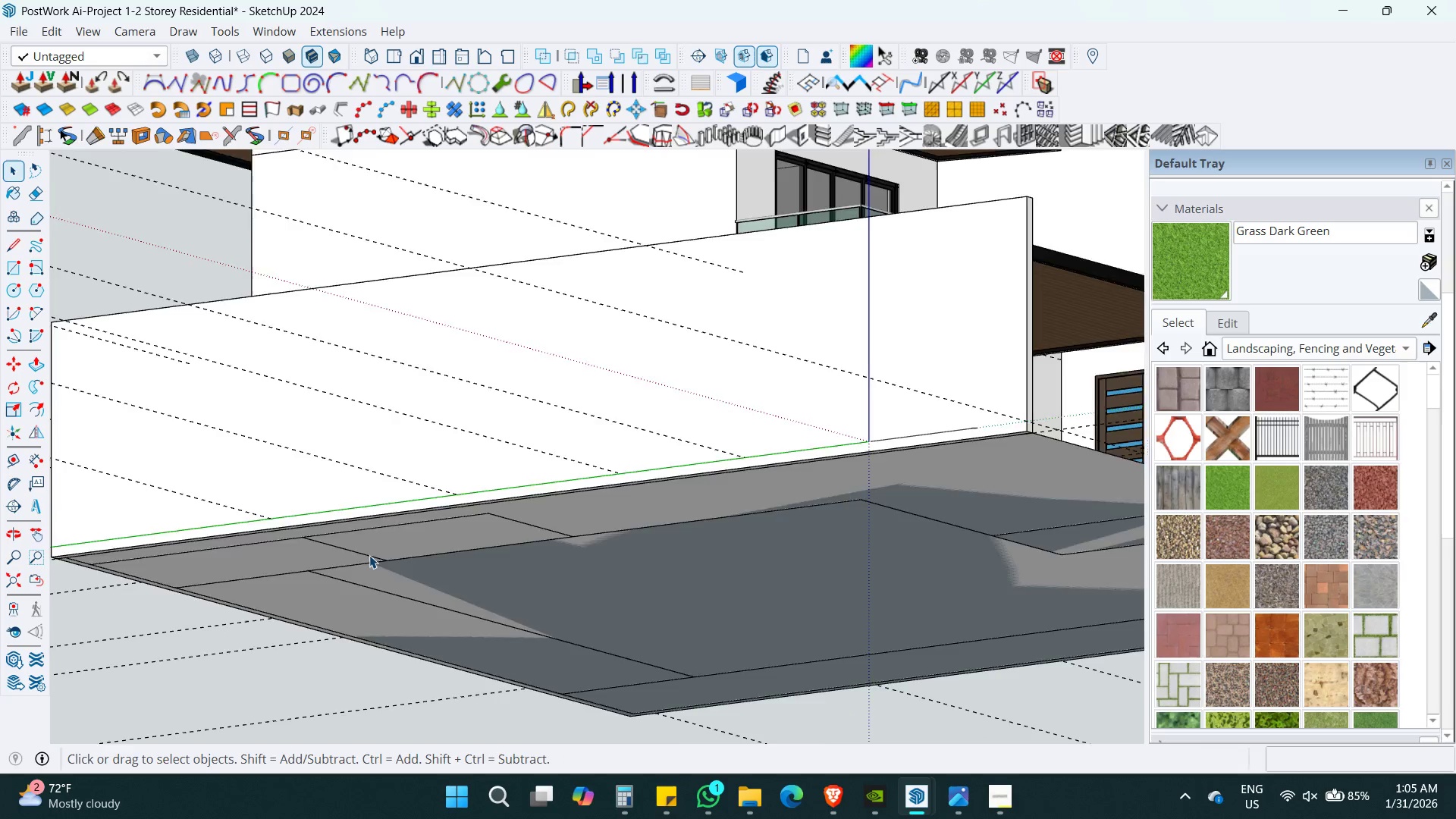 
key(Escape)
 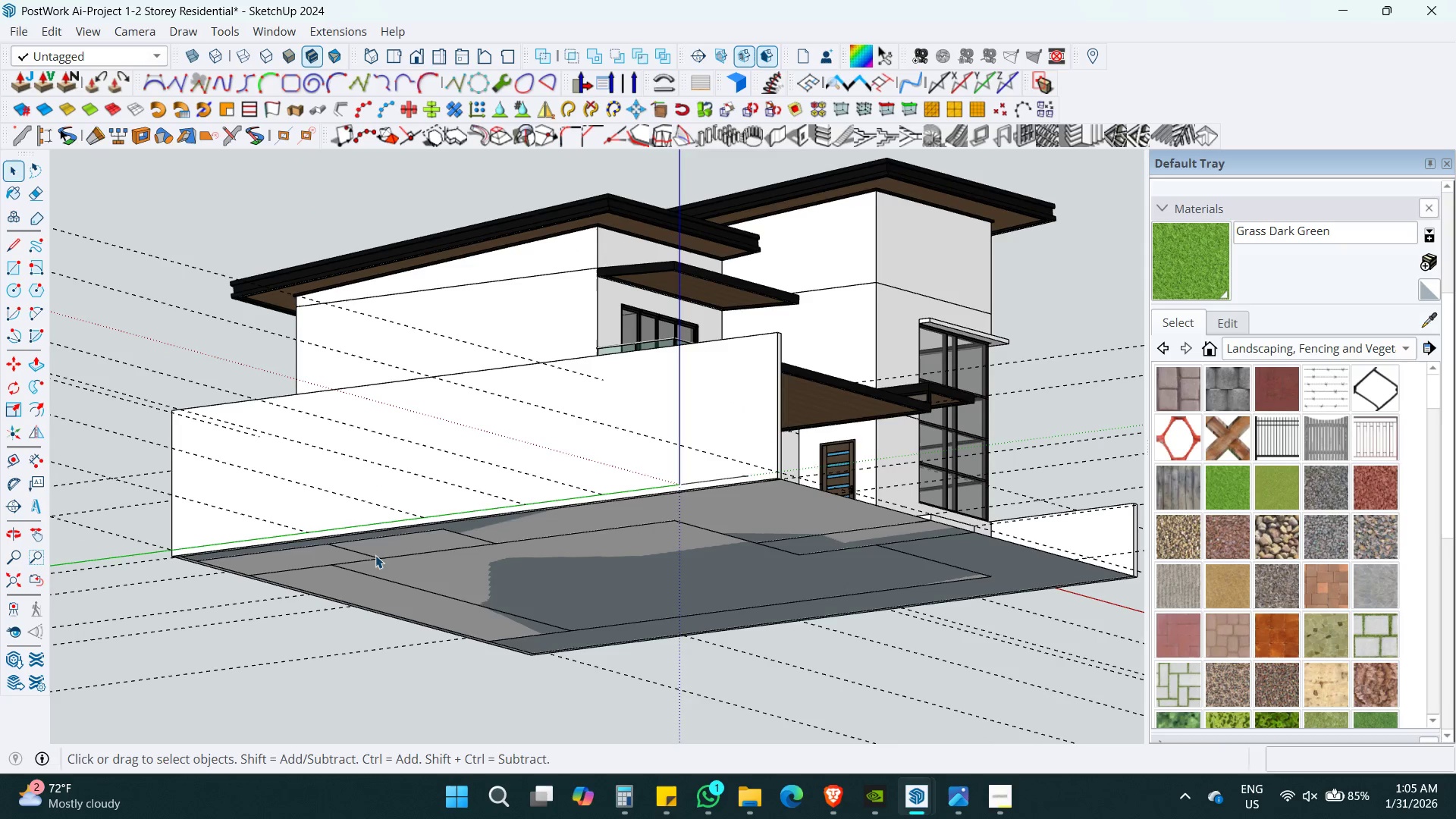 
hold_key(key=ControlLeft, duration=0.34)
 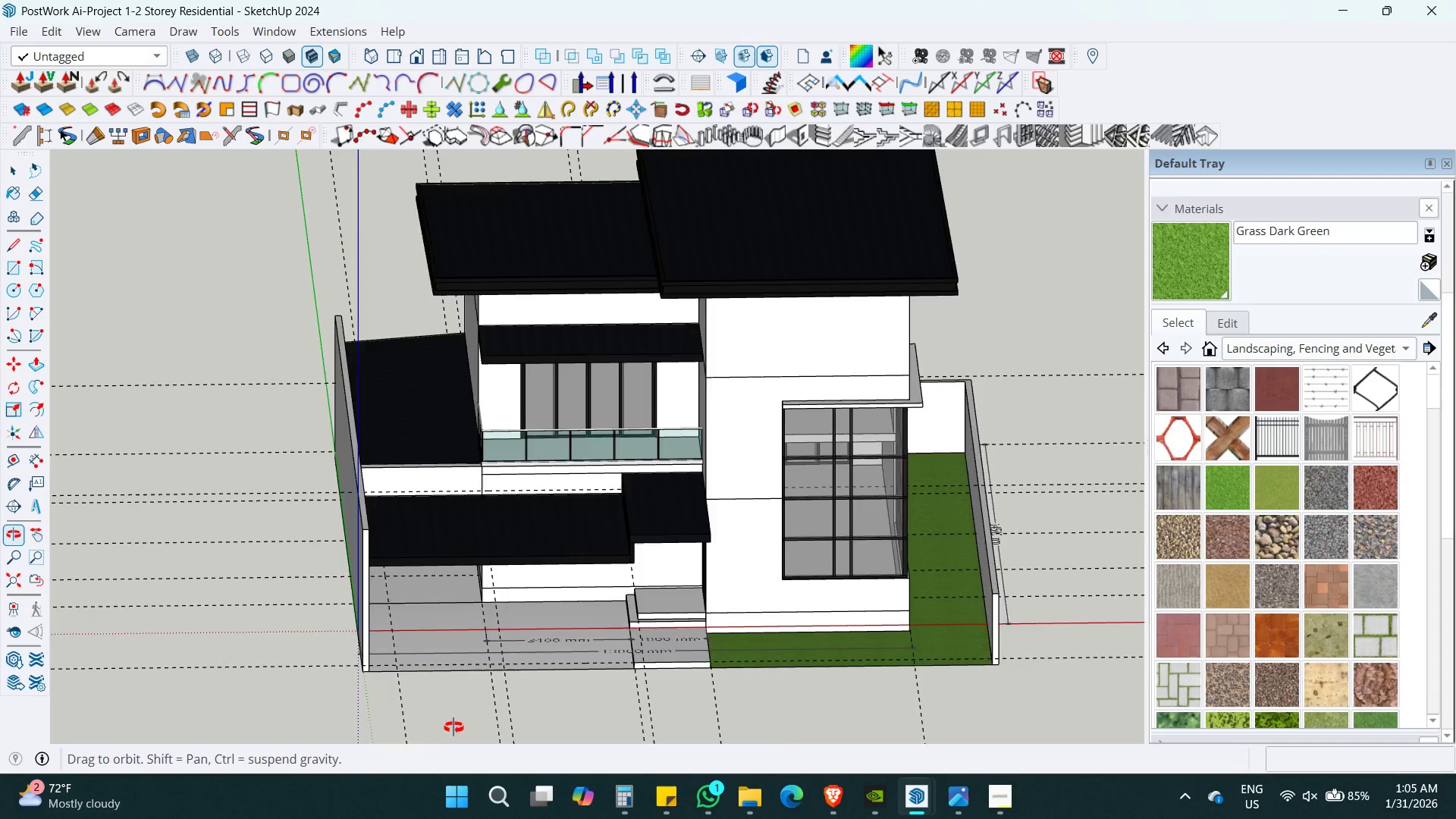 
scroll: coordinate [369, 555], scroll_direction: down, amount: 5.0
 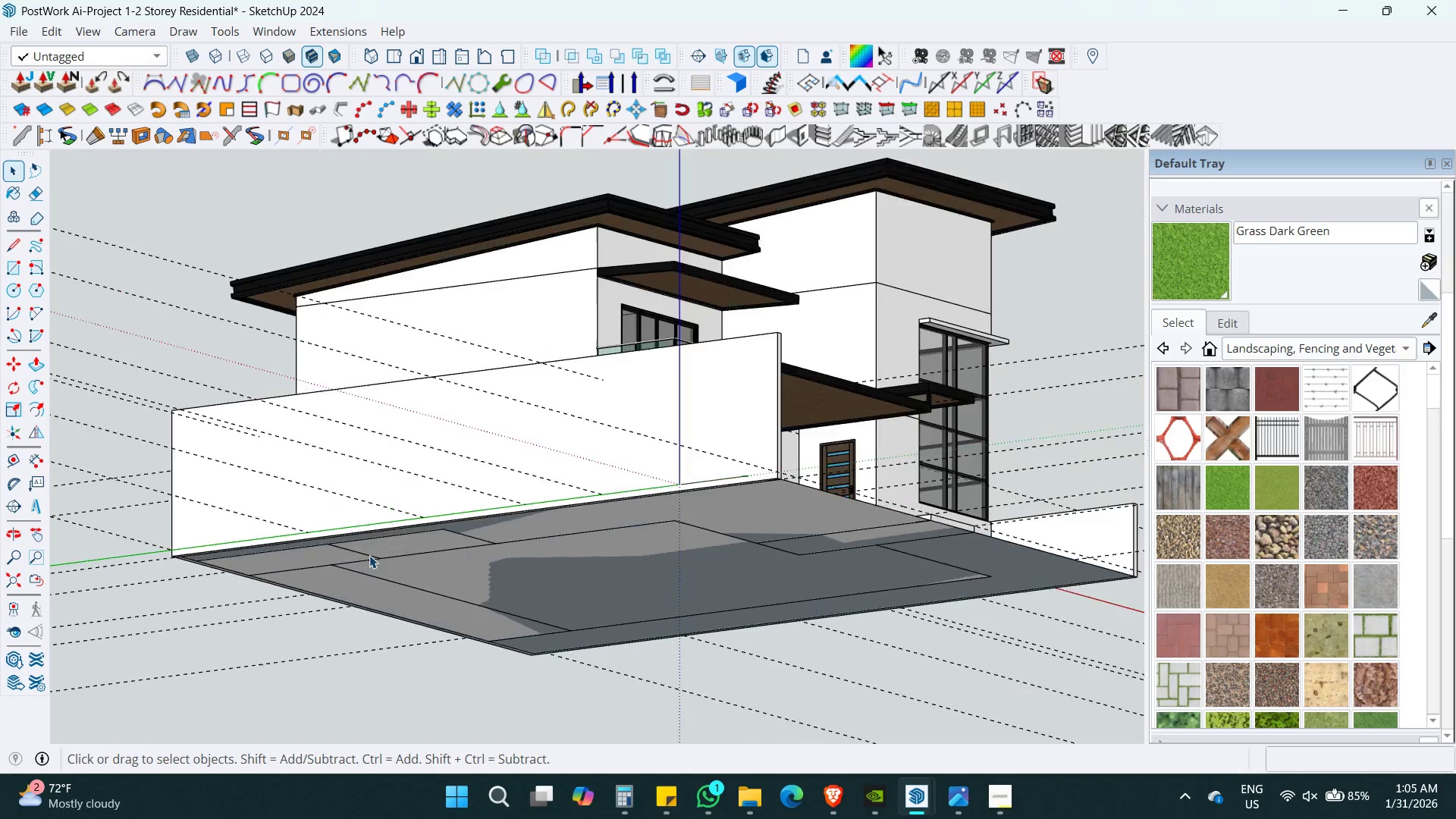 
key(S)
 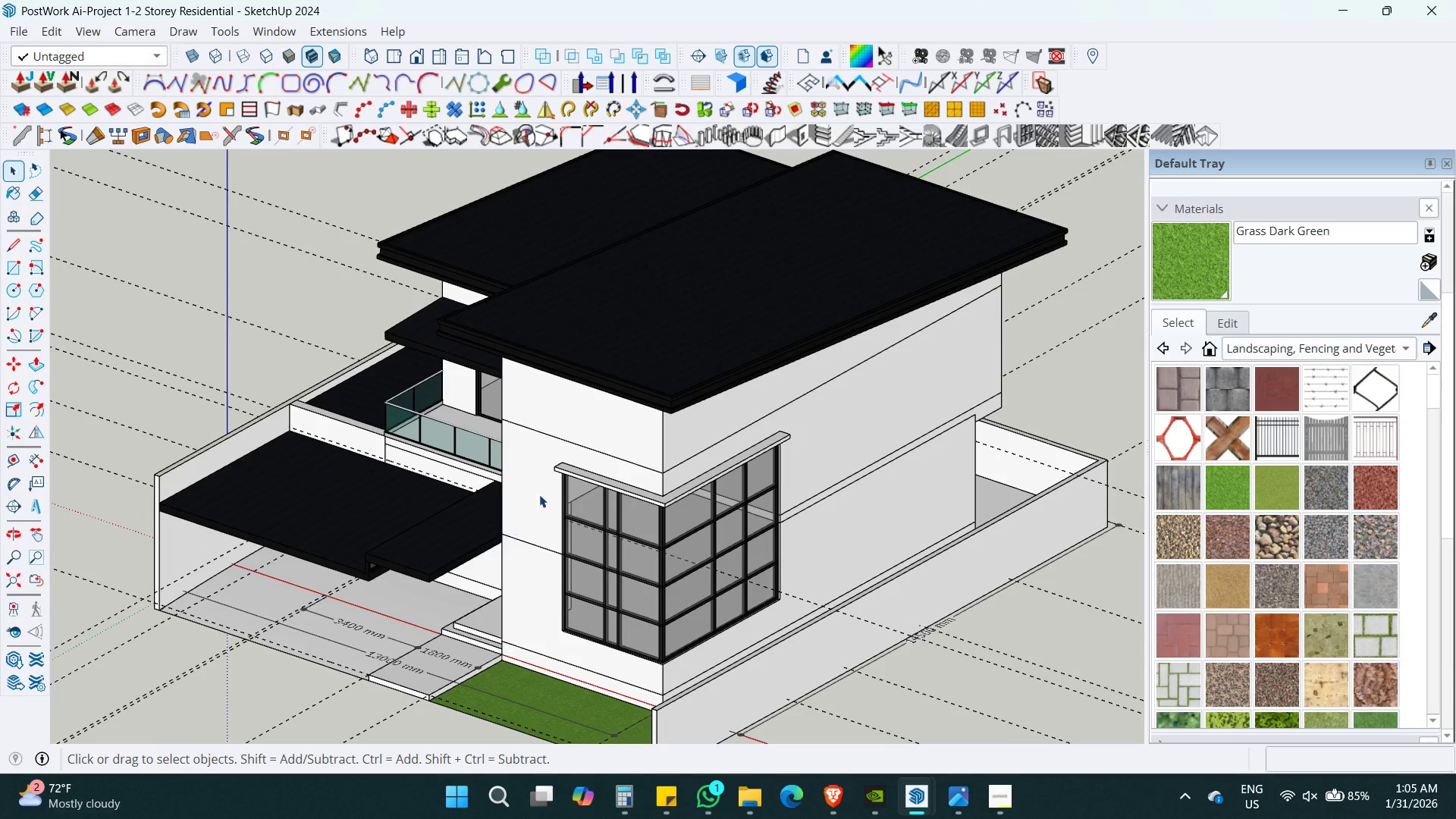 
hold_key(key=ControlLeft, duration=0.47)
 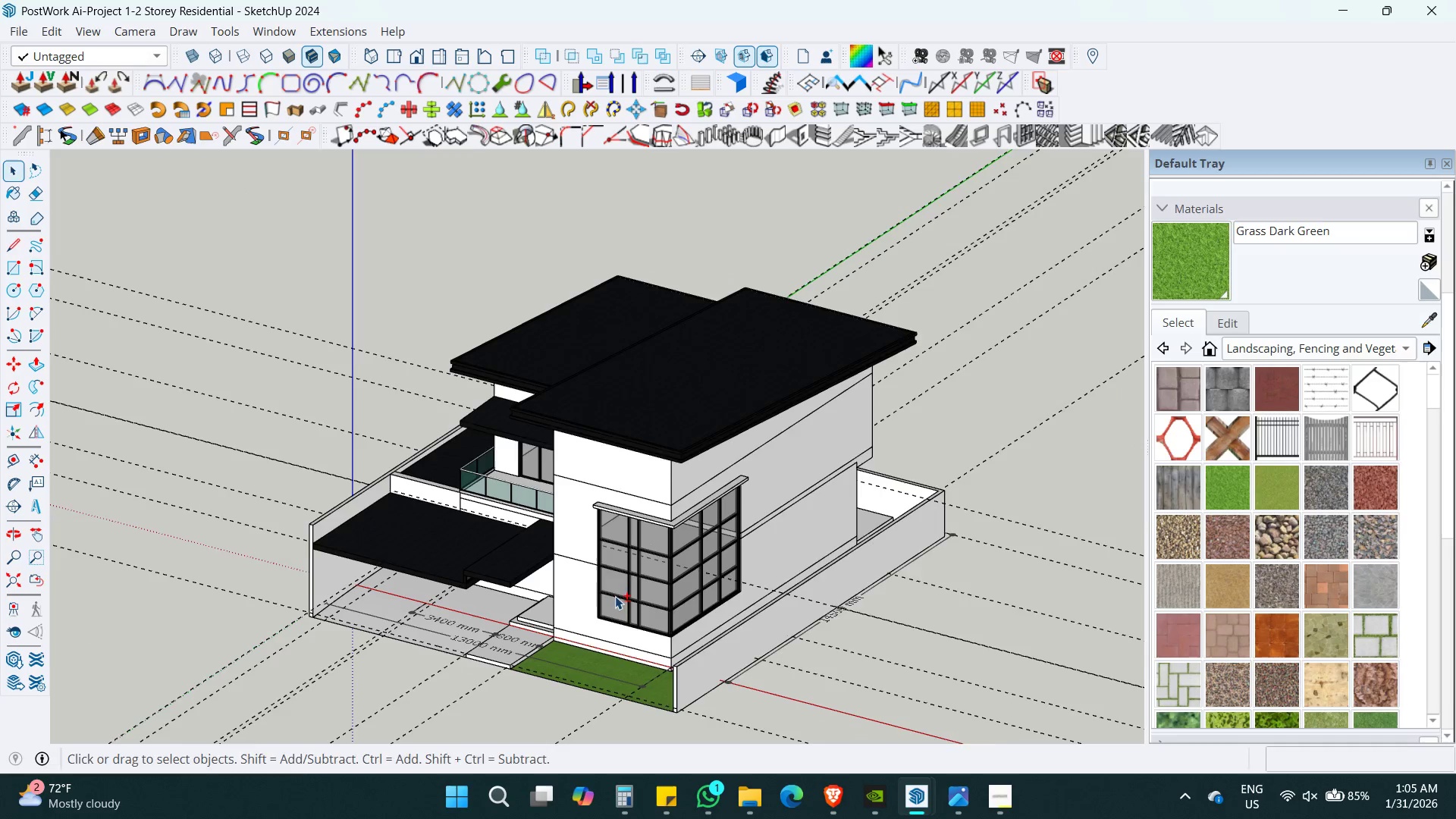 
key(S)
 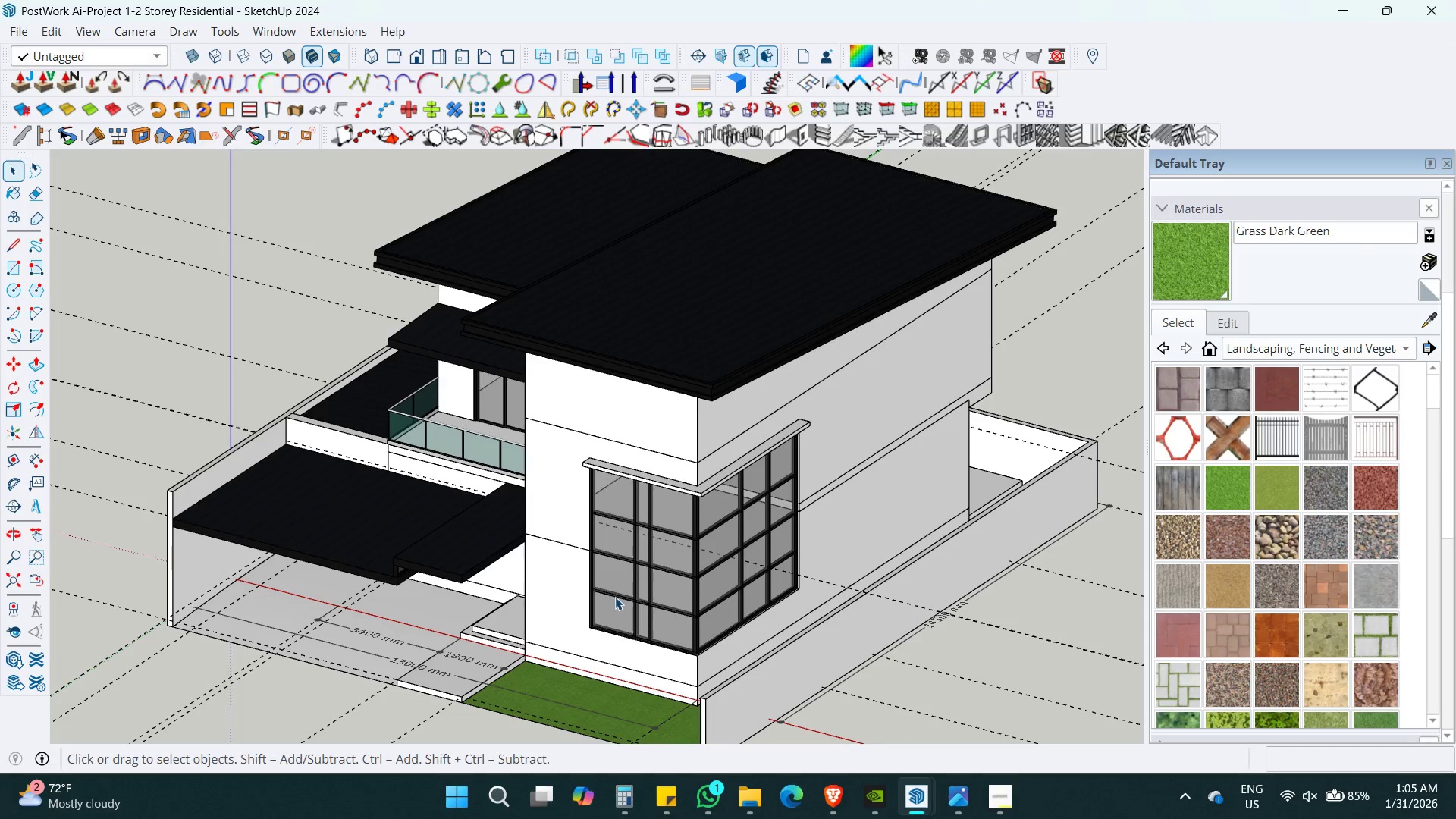 
hold_key(key=ShiftLeft, duration=0.47)
scroll: coordinate [615, 597], scroll_direction: down, amount: 4.0
 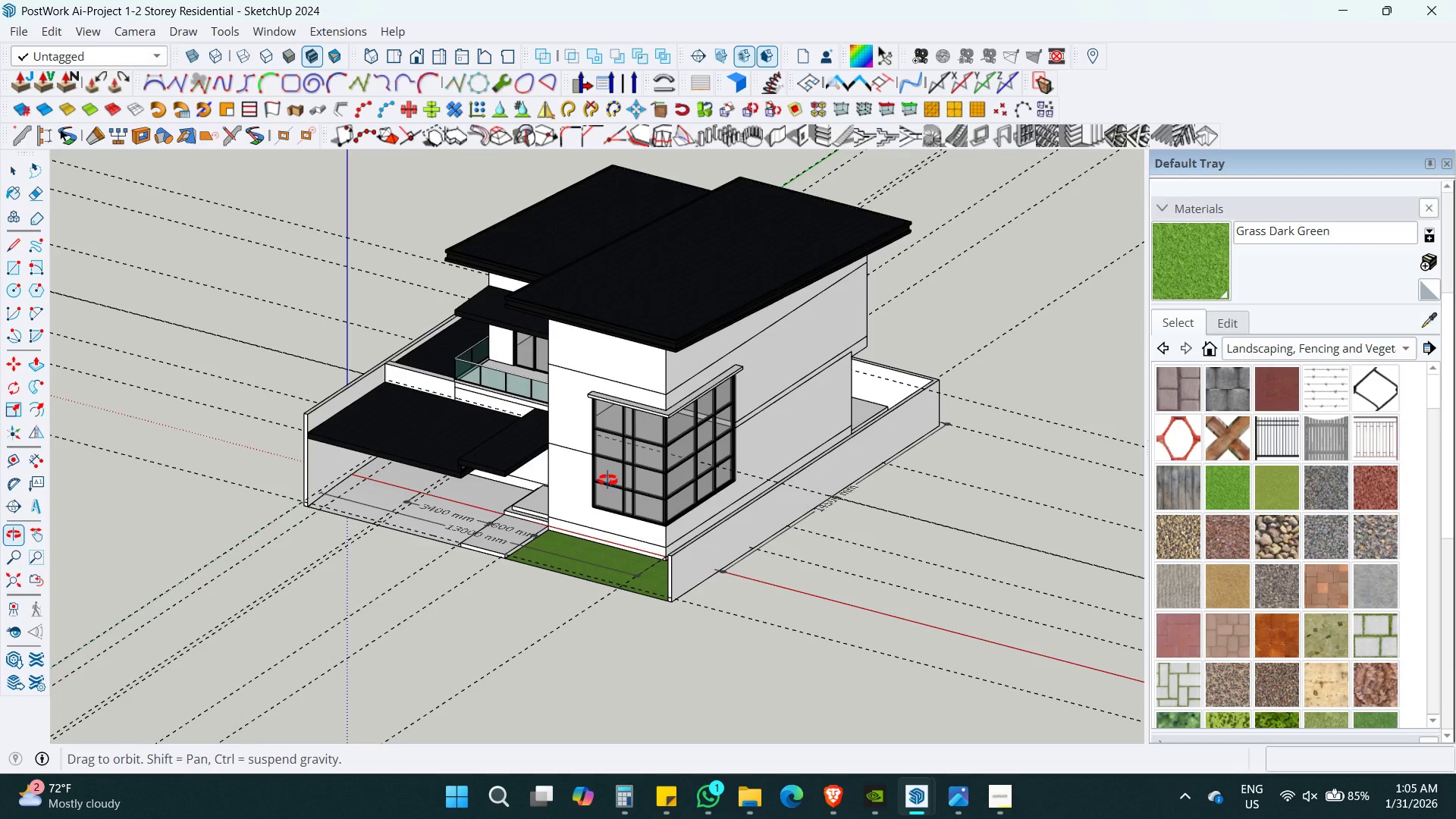 
left_click([130, 218])
 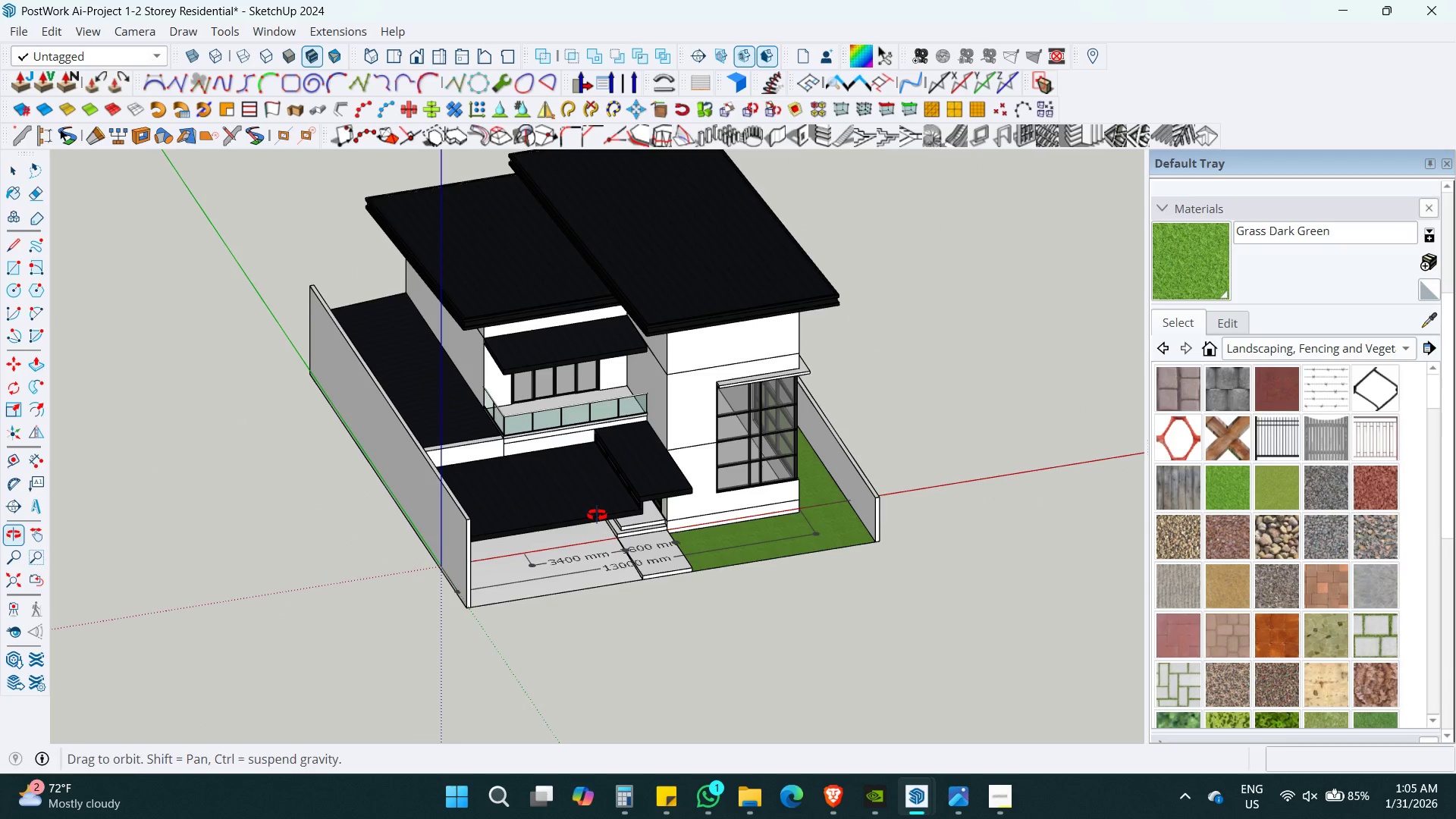 
scroll: coordinate [586, 585], scroll_direction: up, amount: 3.0
 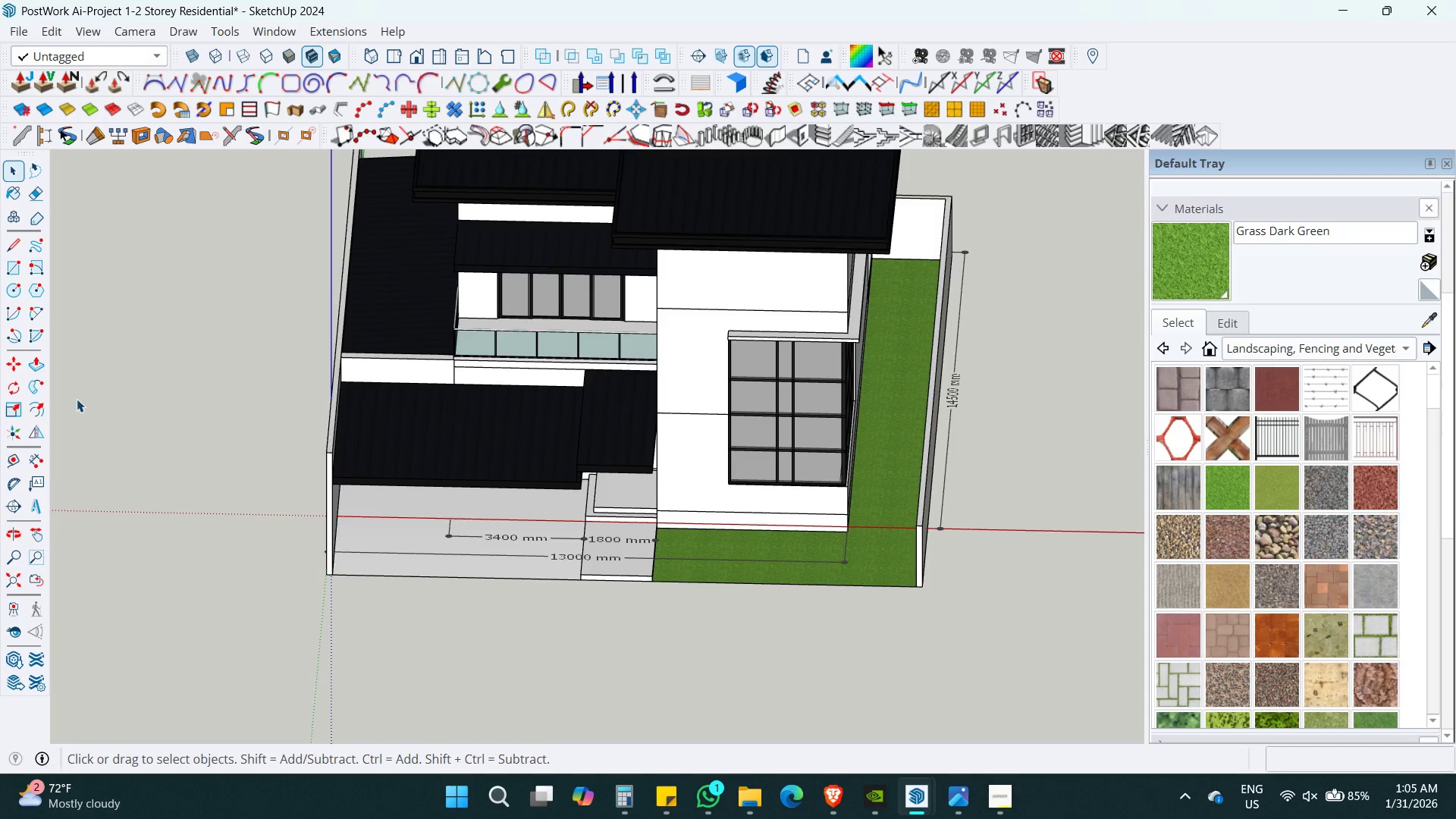 
left_click_drag(start_coordinate=[159, 457], to_coordinate=[1254, 693])
 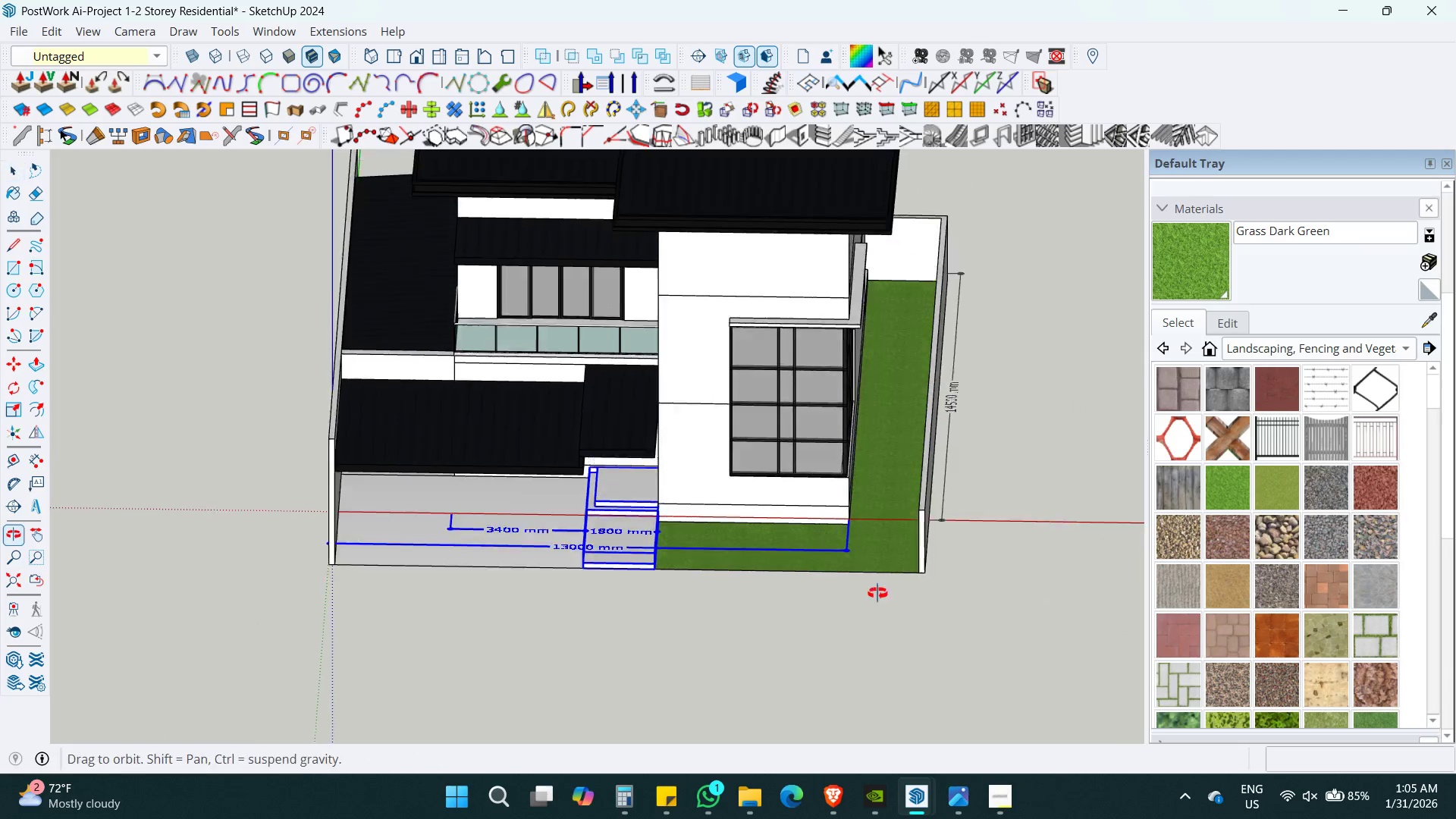 
hold_key(key=ShiftLeft, duration=0.55)
 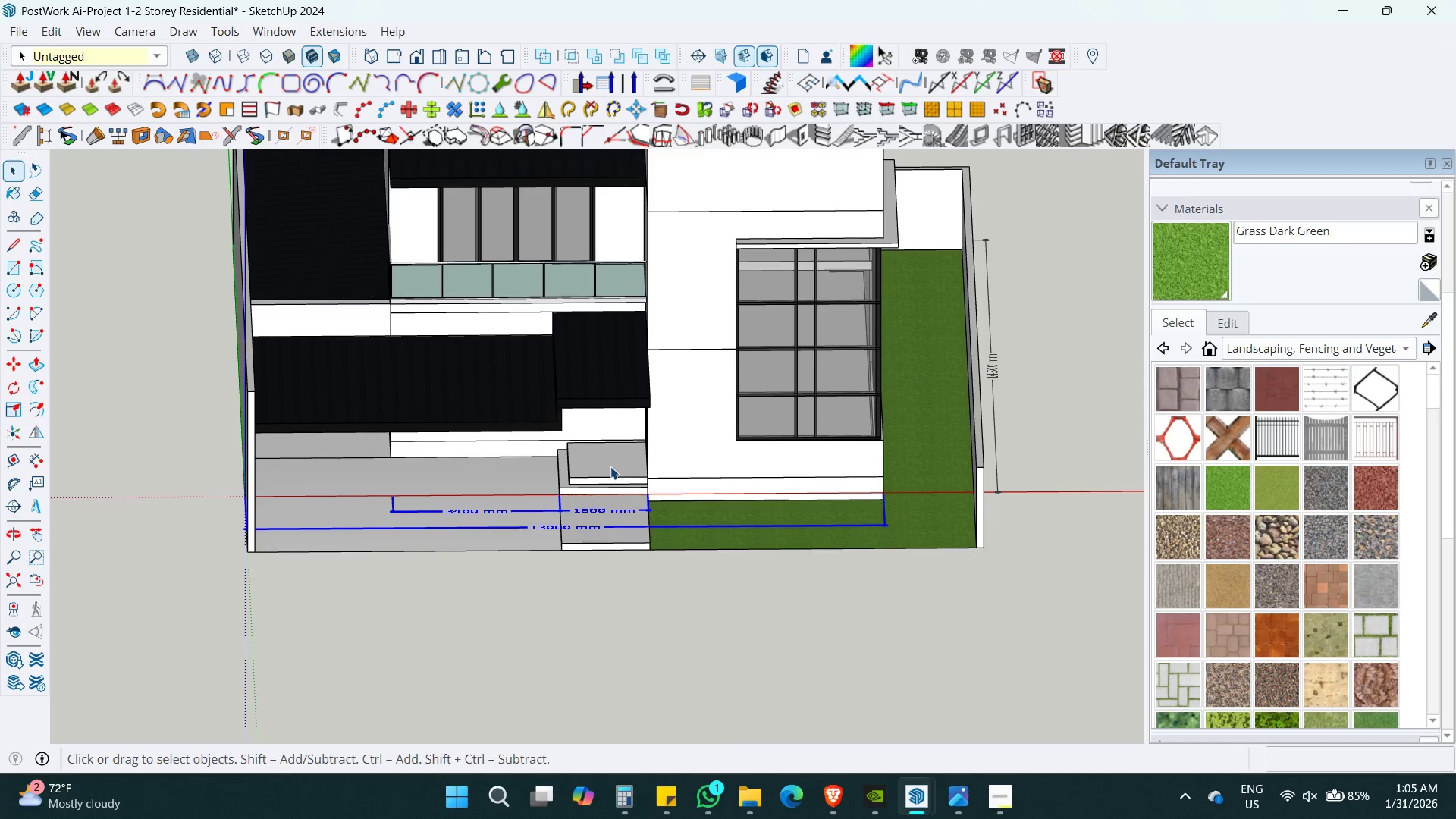 
scroll: coordinate [734, 553], scroll_direction: up, amount: 2.0
 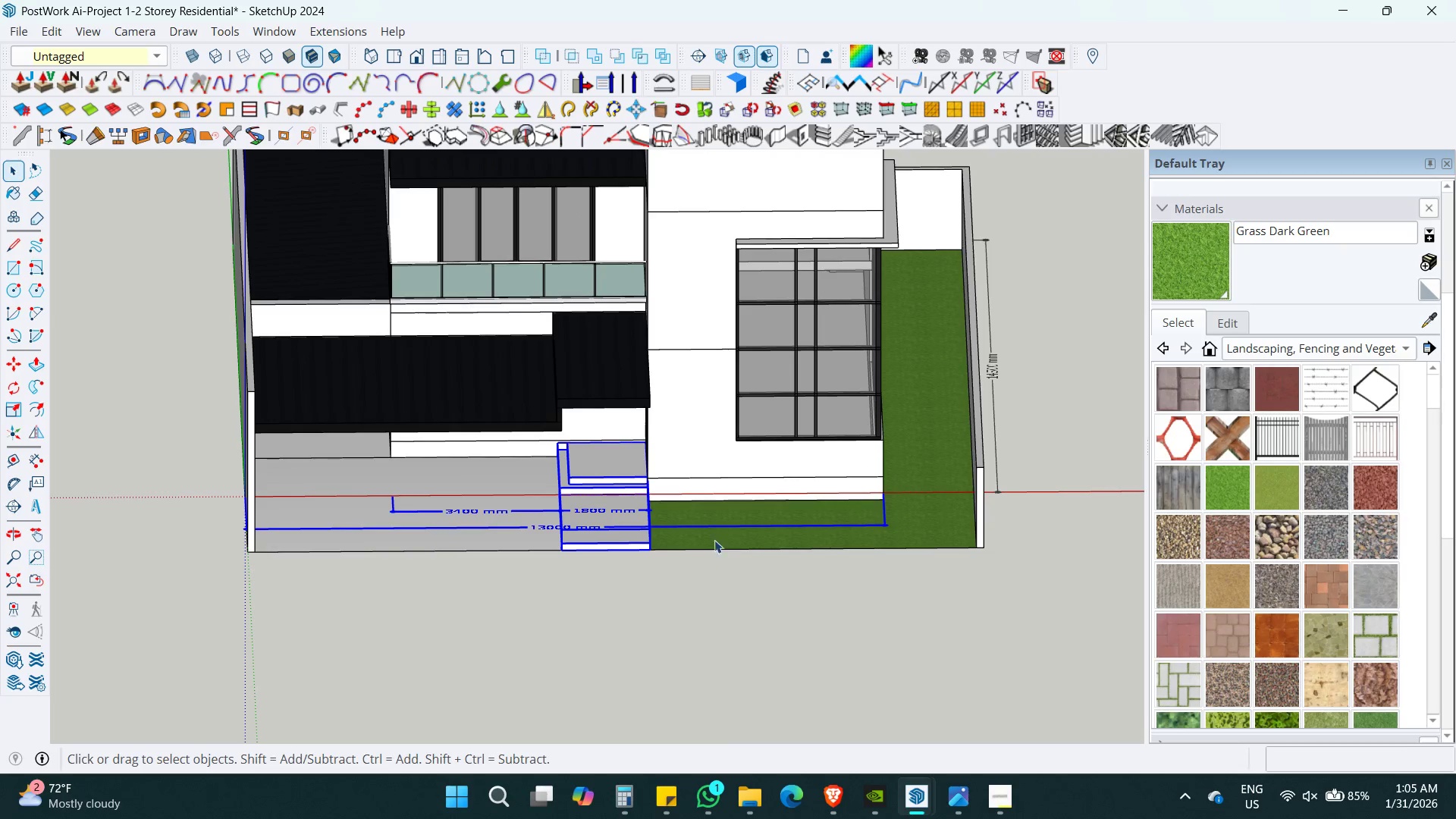 
left_click([610, 466])
 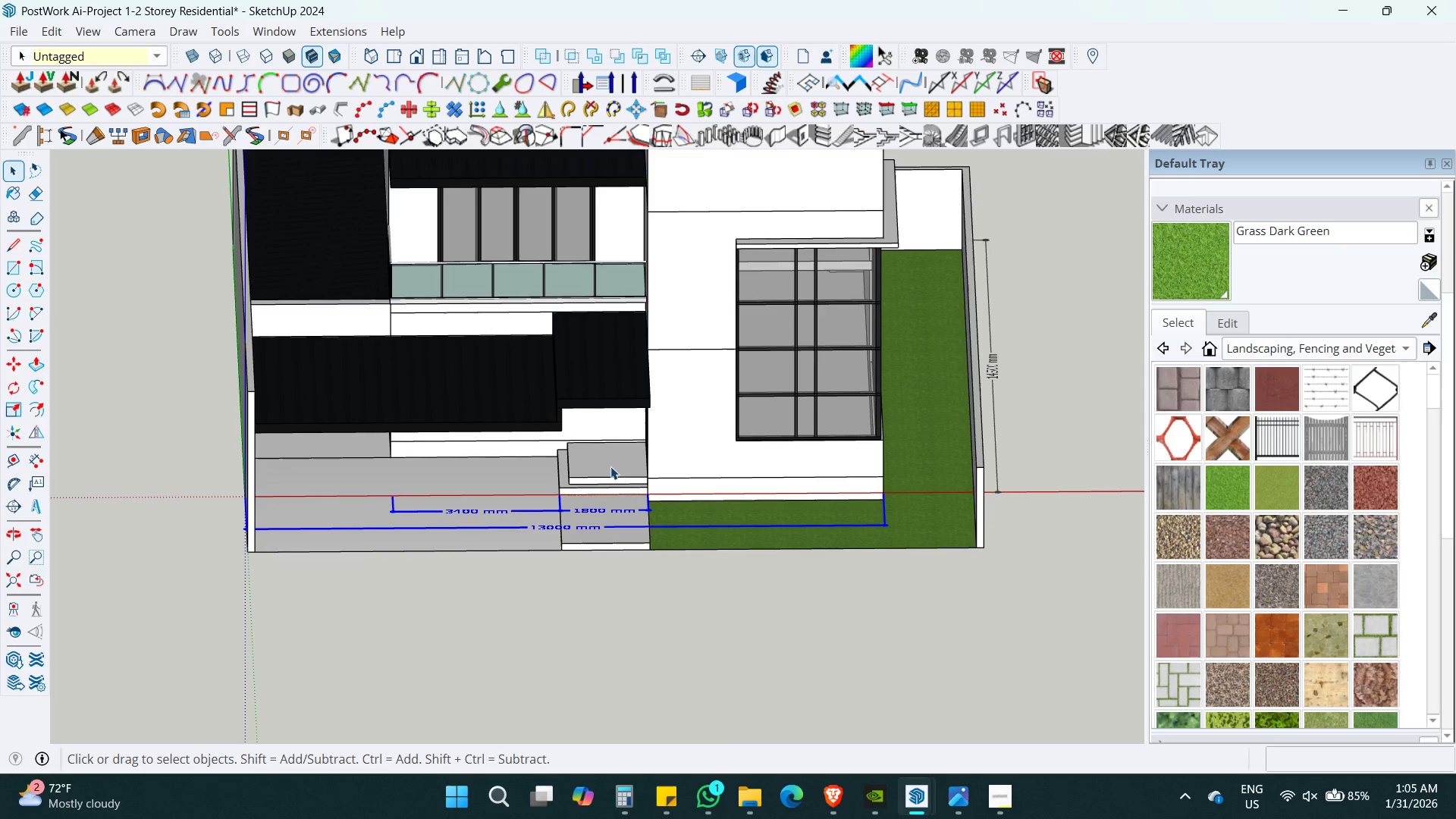 
hold_key(key=ShiftLeft, duration=1.08)
scroll: coordinate [616, 466], scroll_direction: down, amount: 4.0
 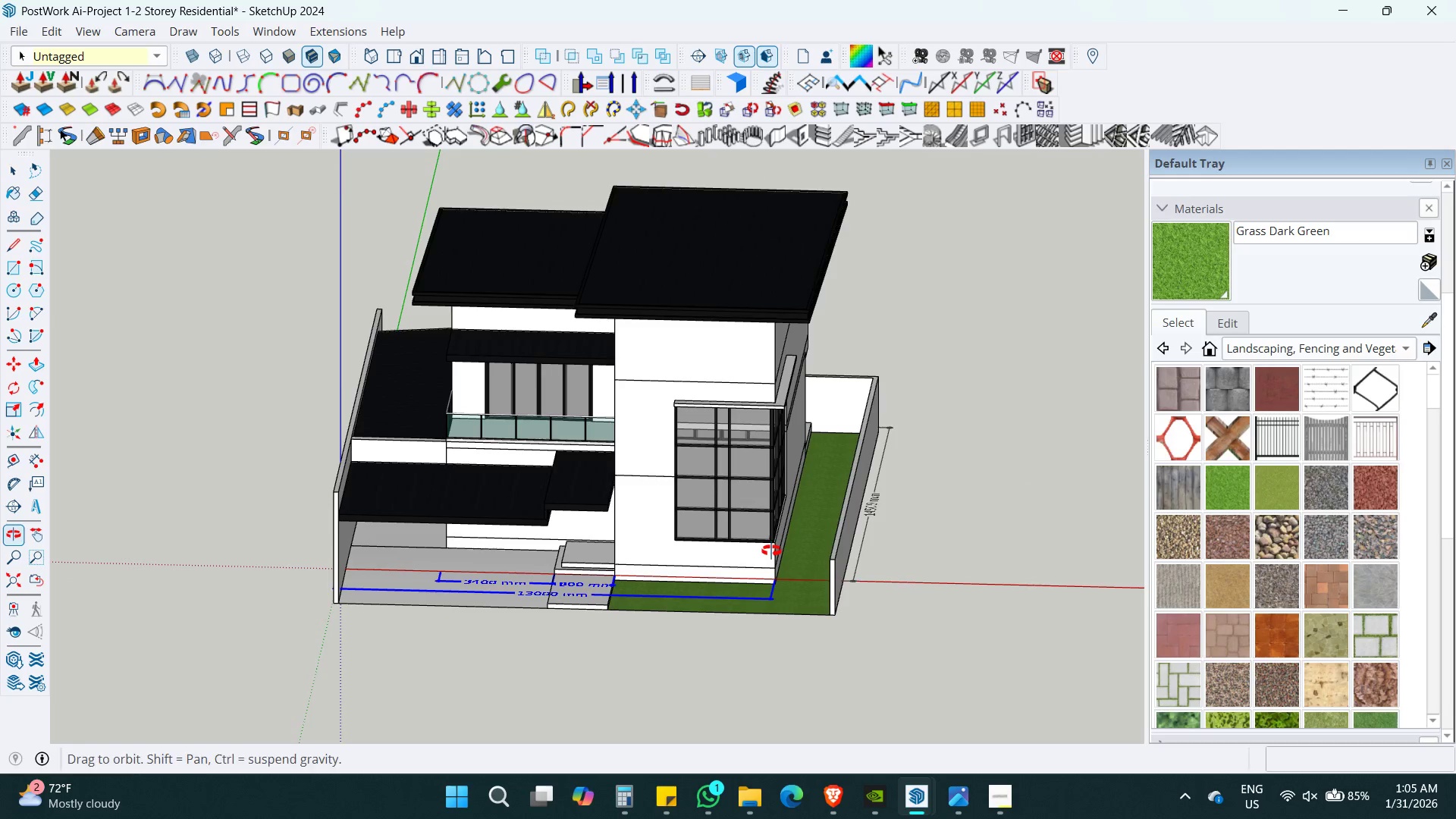 
hold_key(key=ShiftLeft, duration=0.34)
left_click([874, 507])
 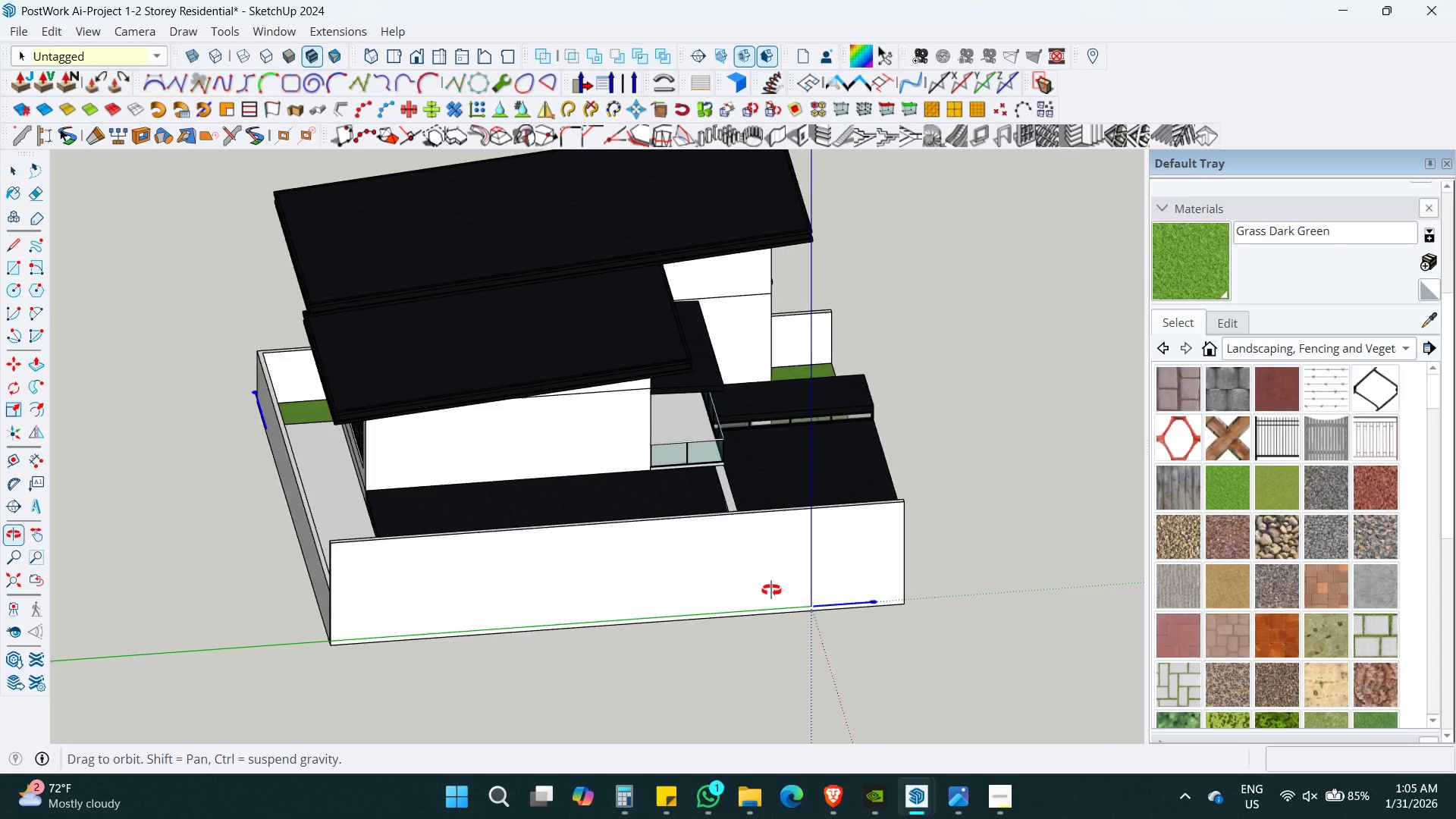 
key(Control+G)
 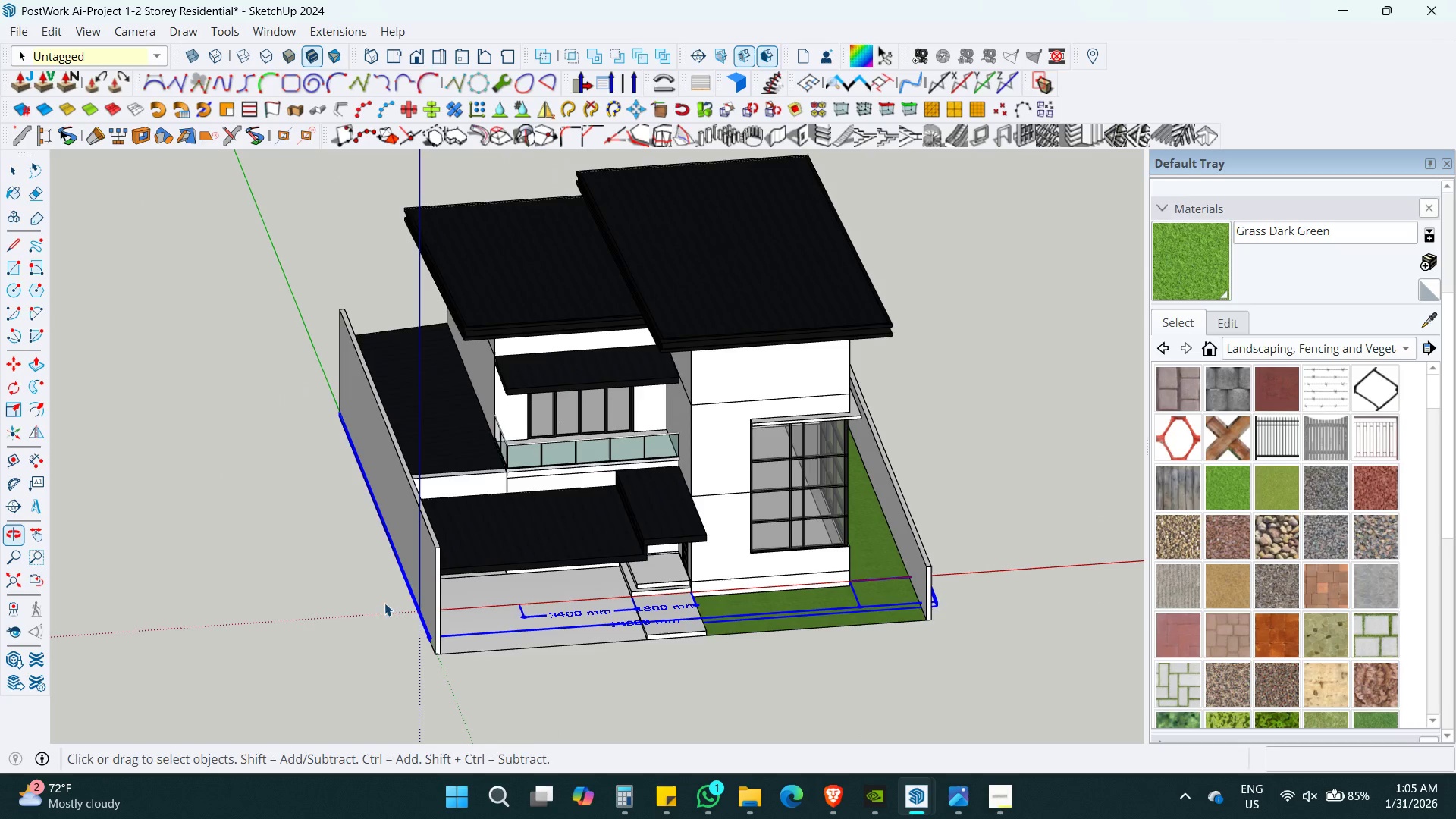 
key(N)
 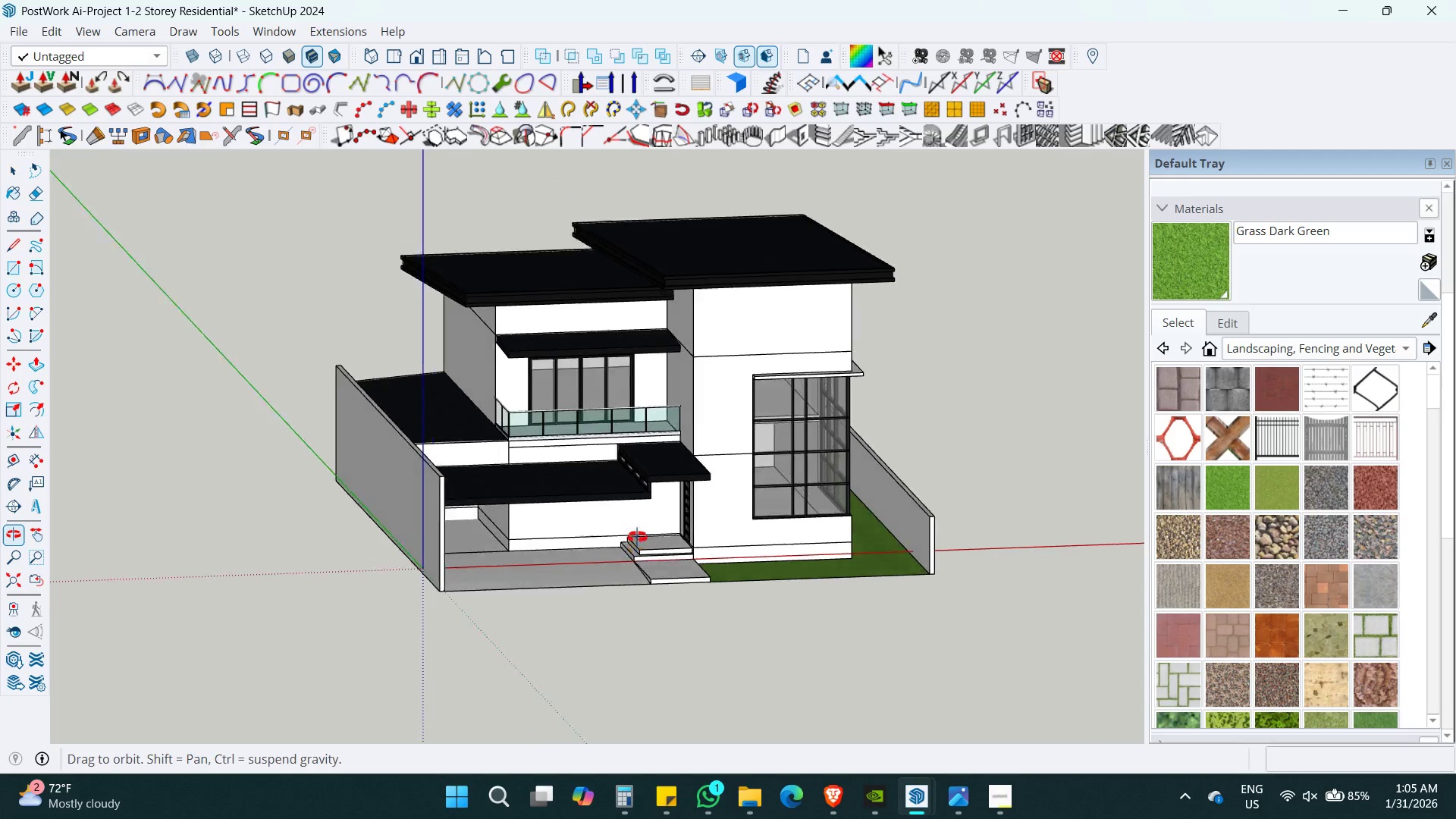 
hold_key(key=ControlLeft, duration=0.33)
 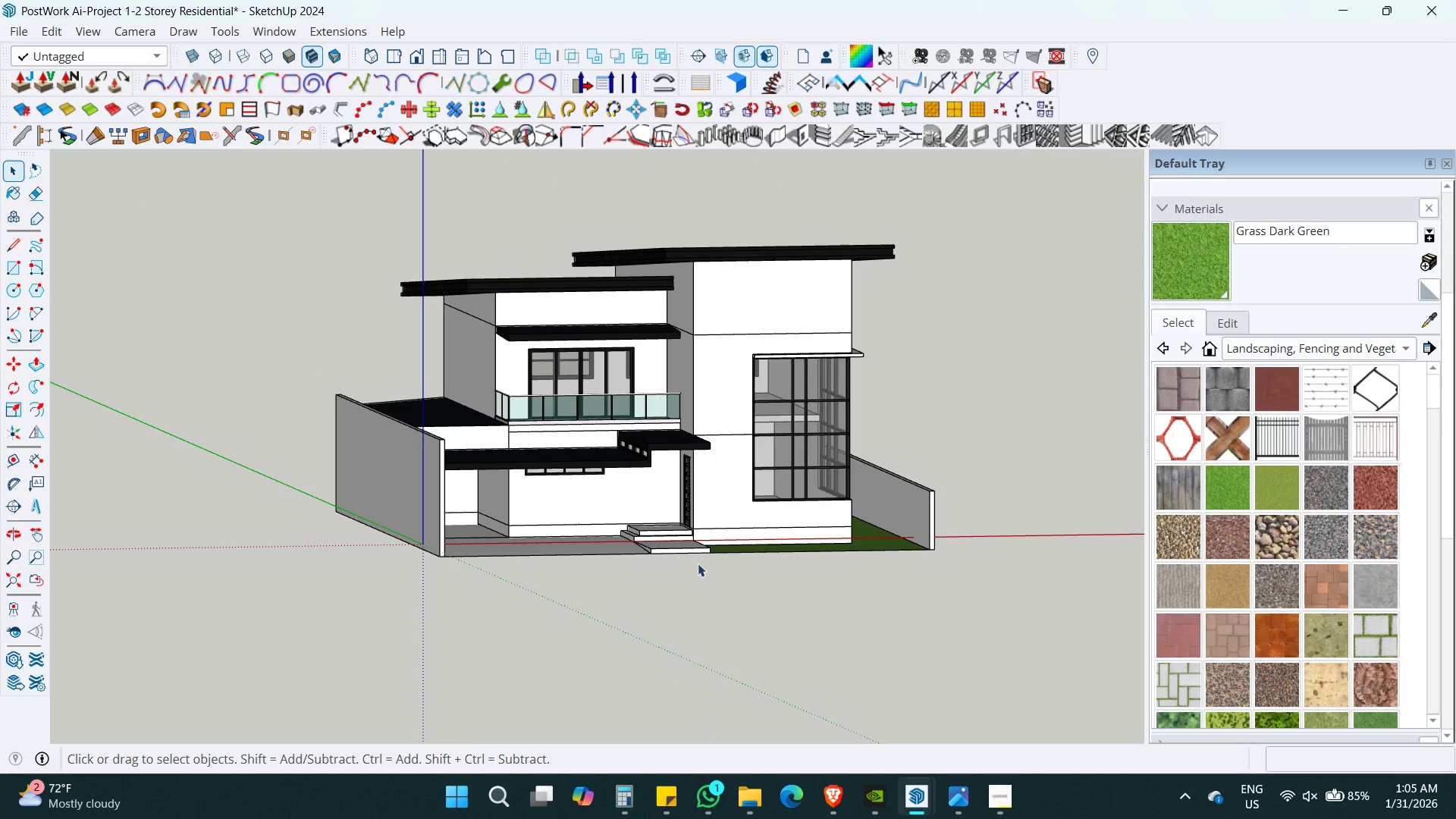 
key(Control+ControlLeft)
 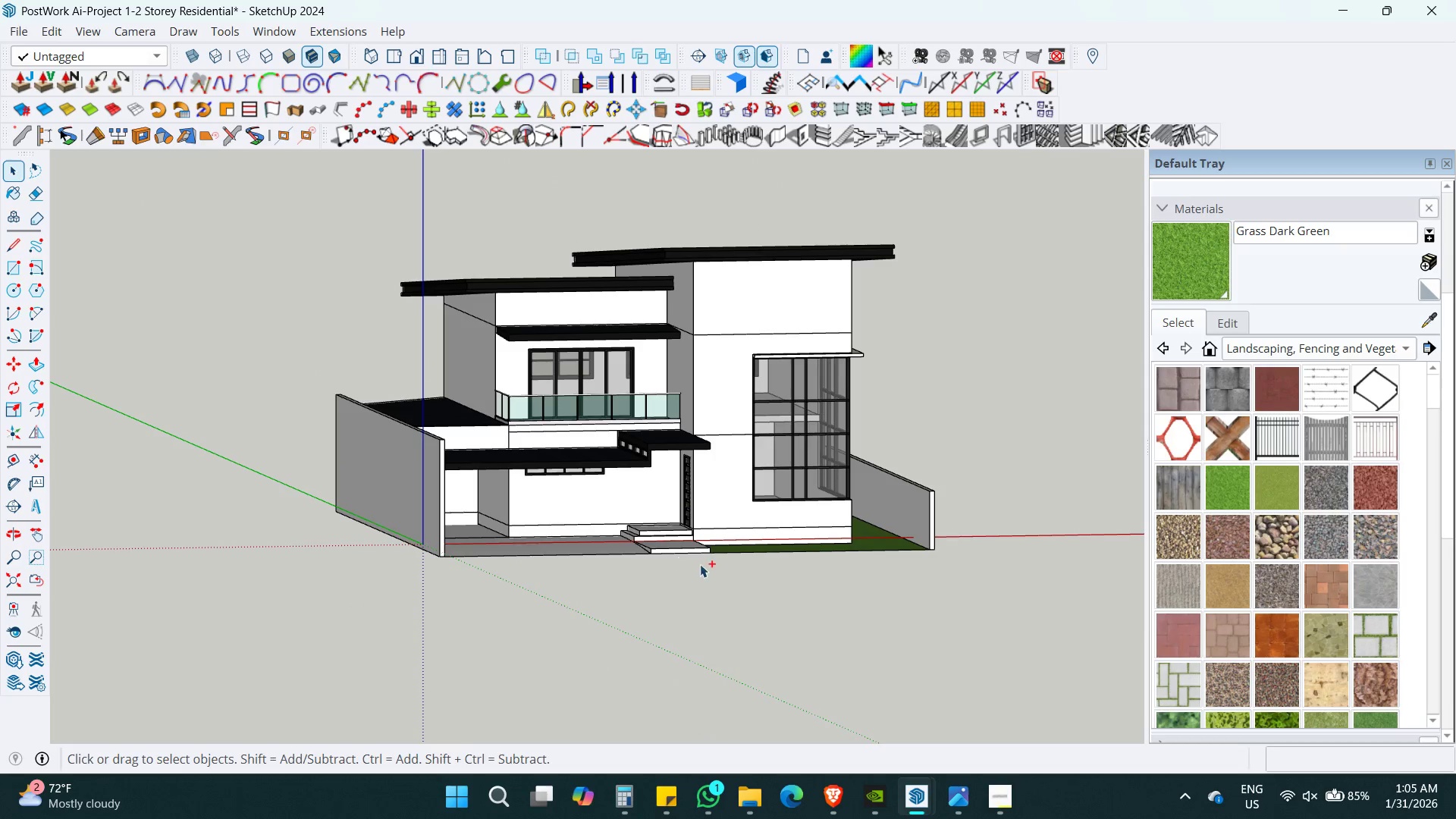 
key(Control+Z)
 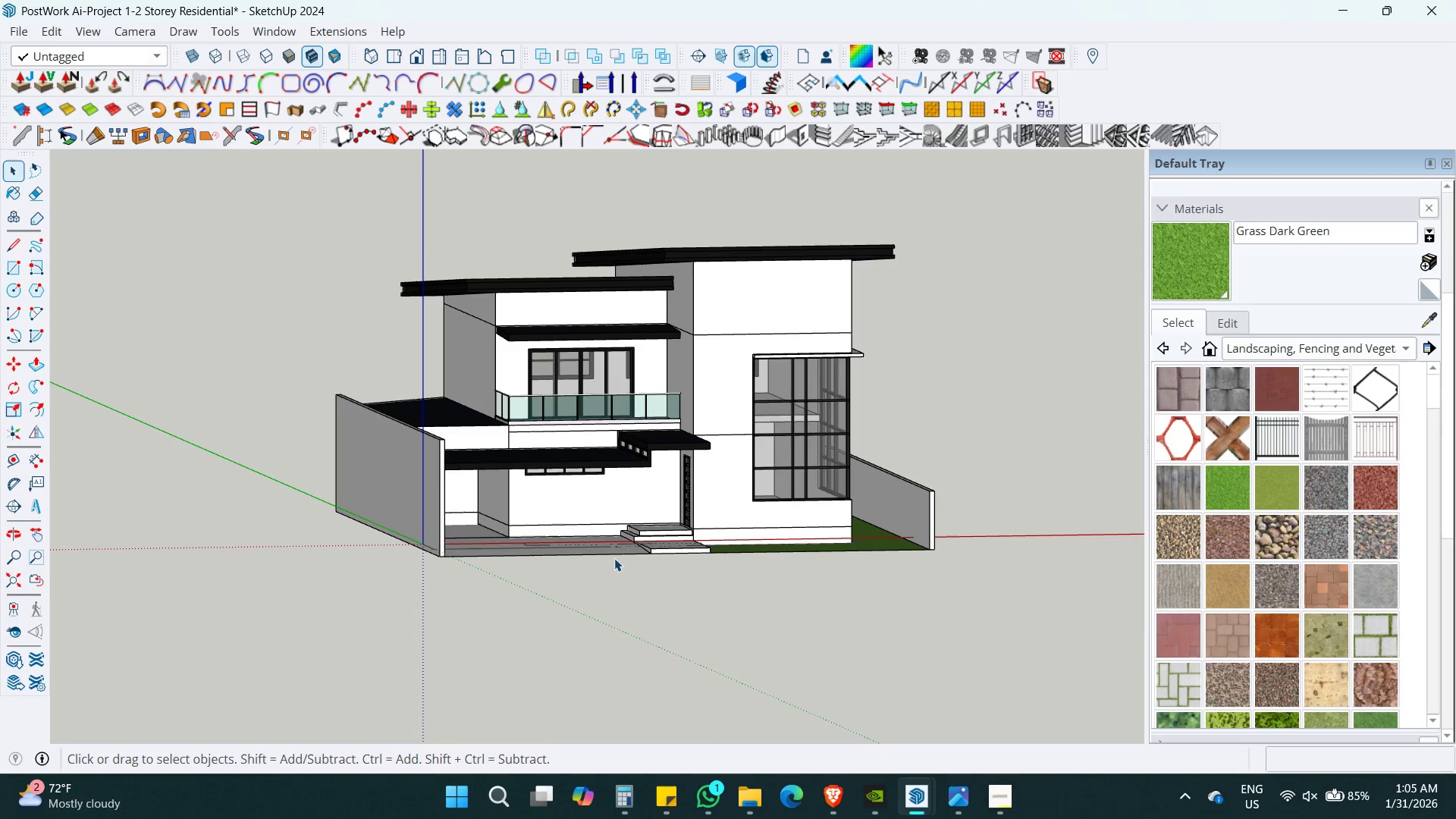 
hold_key(key=ControlLeft, duration=0.34)
 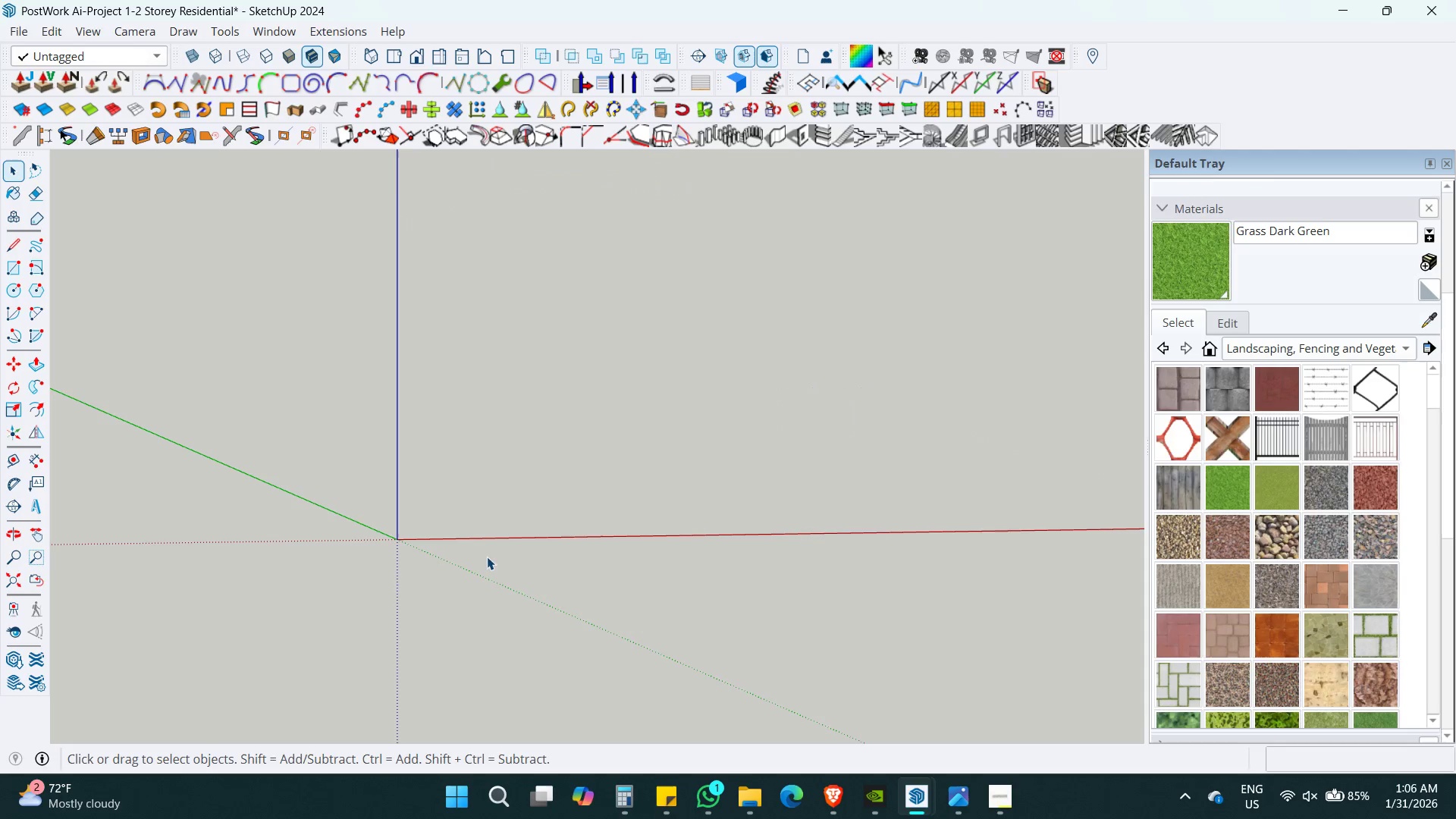 
type(an)
 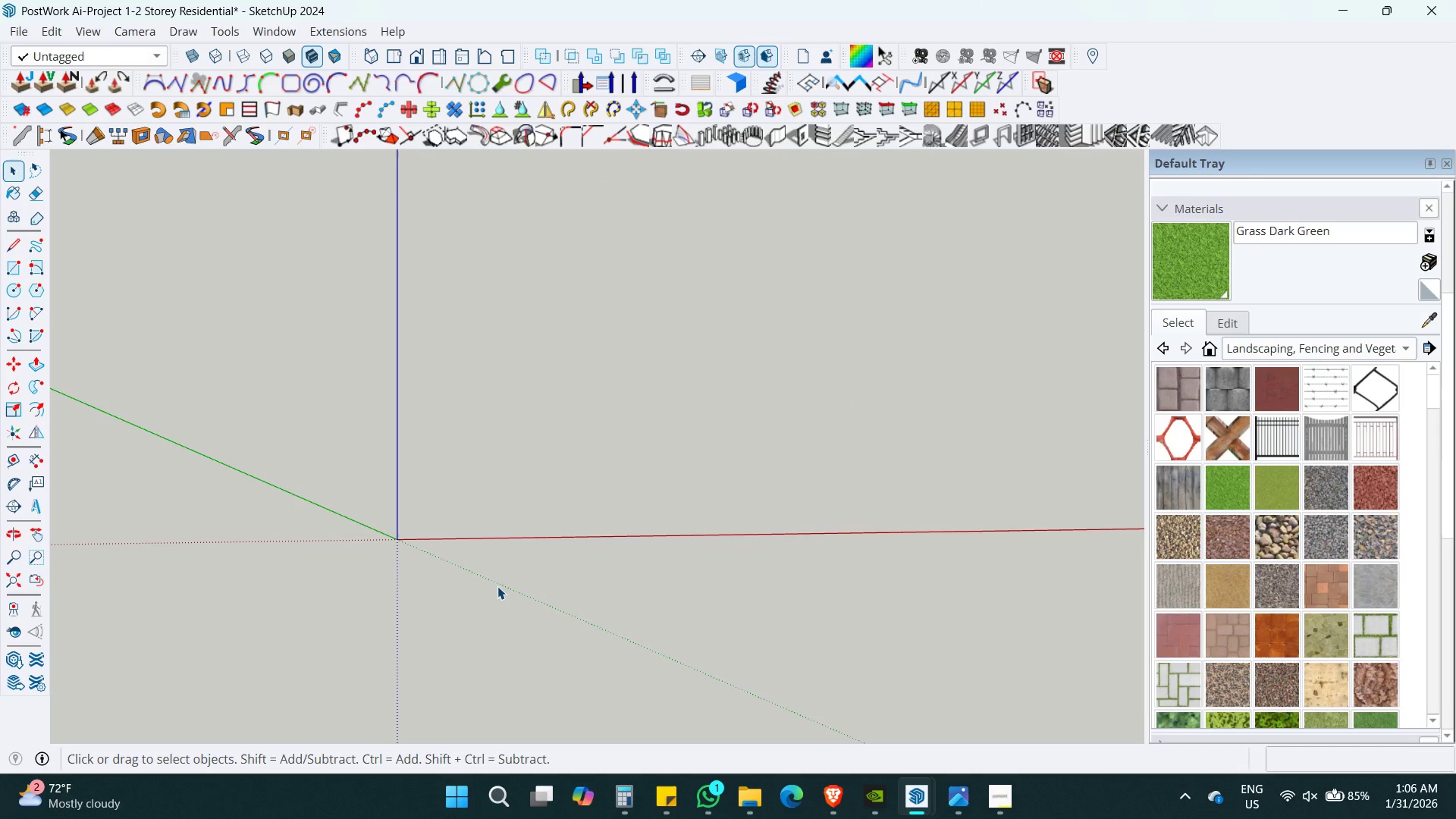 
scroll: coordinate [492, 557], scroll_direction: up, amount: 3.0
 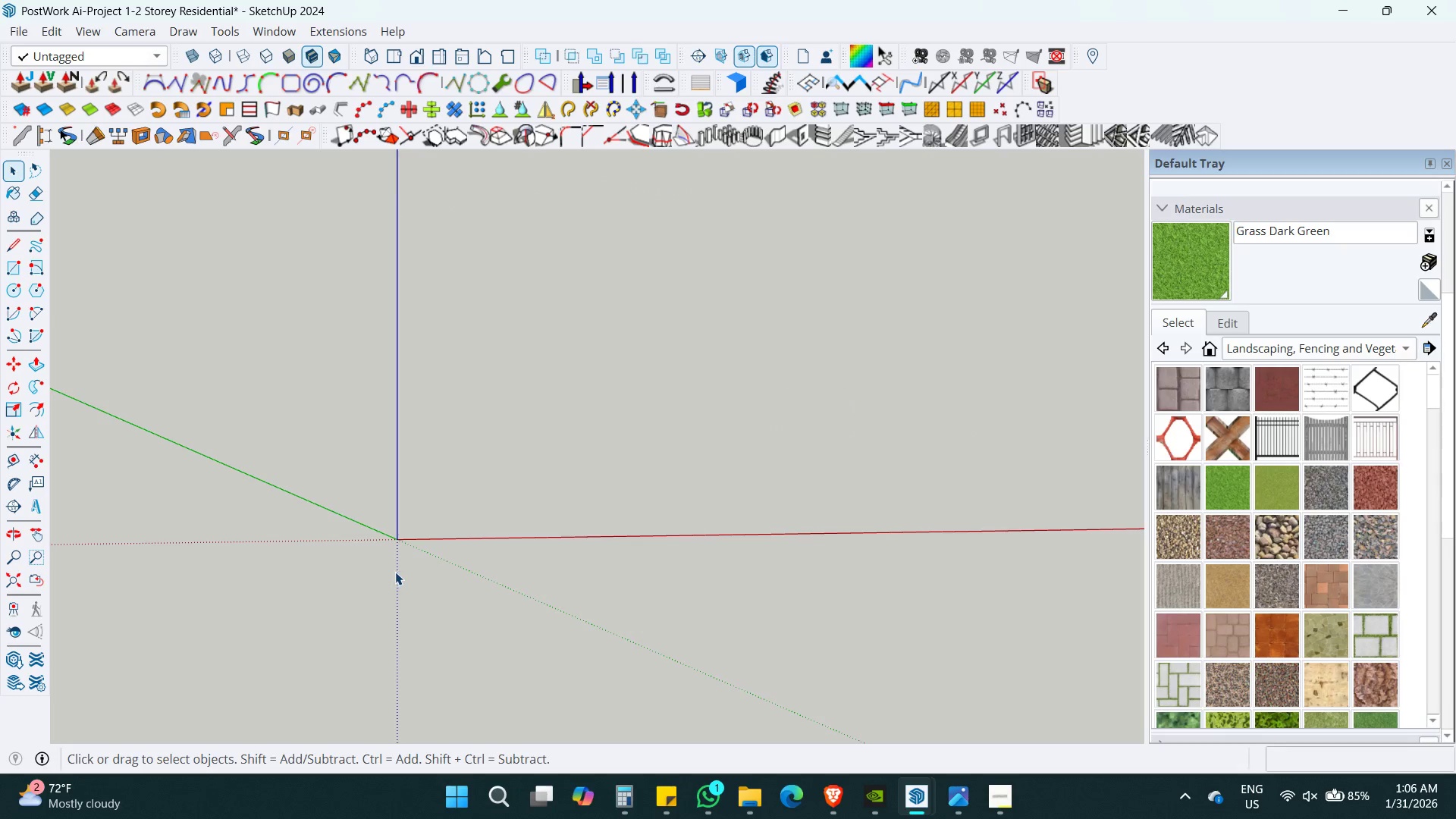 
key(Control+ControlLeft)
 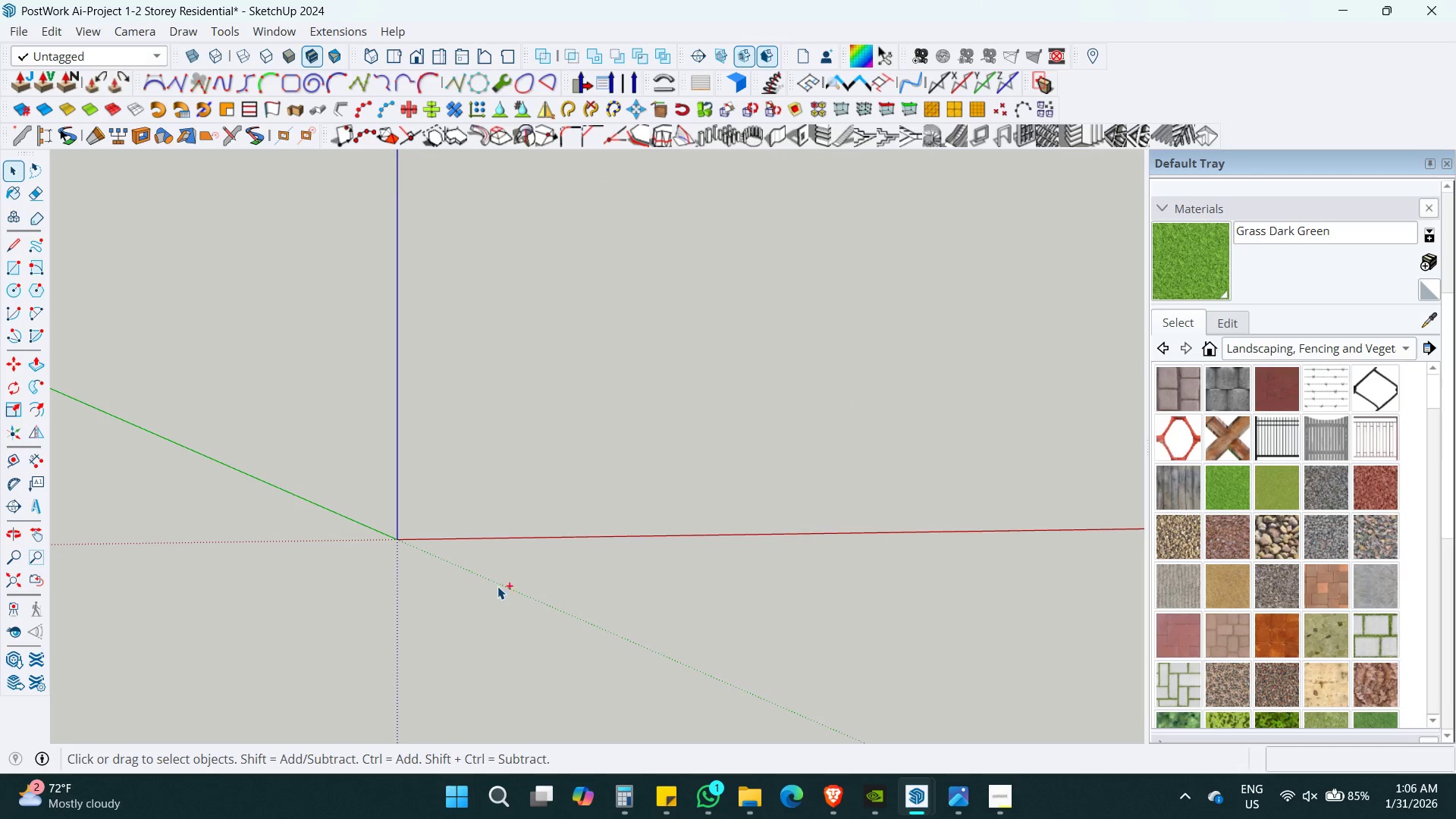 
key(Control+Z)
 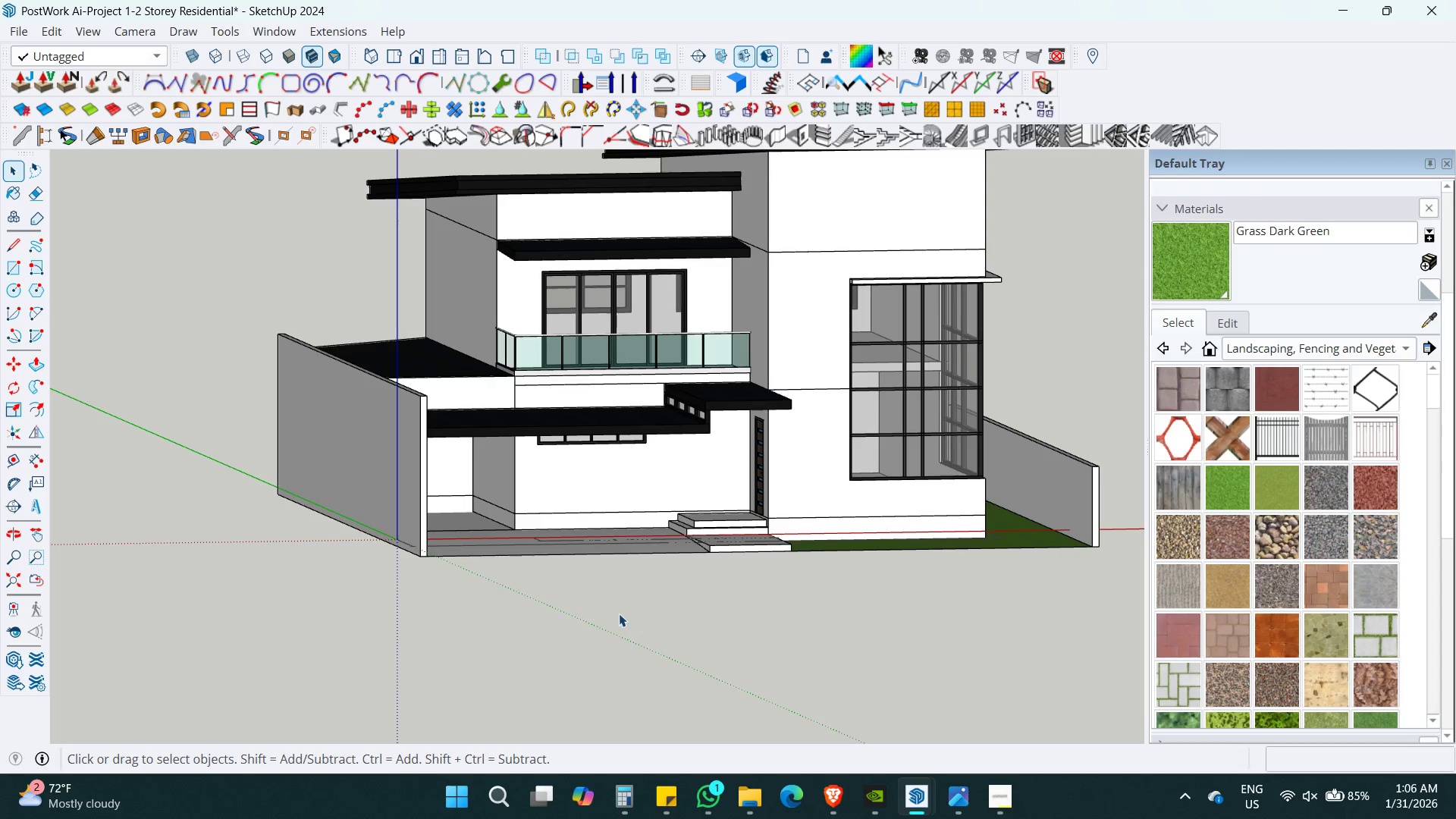 
key(Control+ControlLeft)
 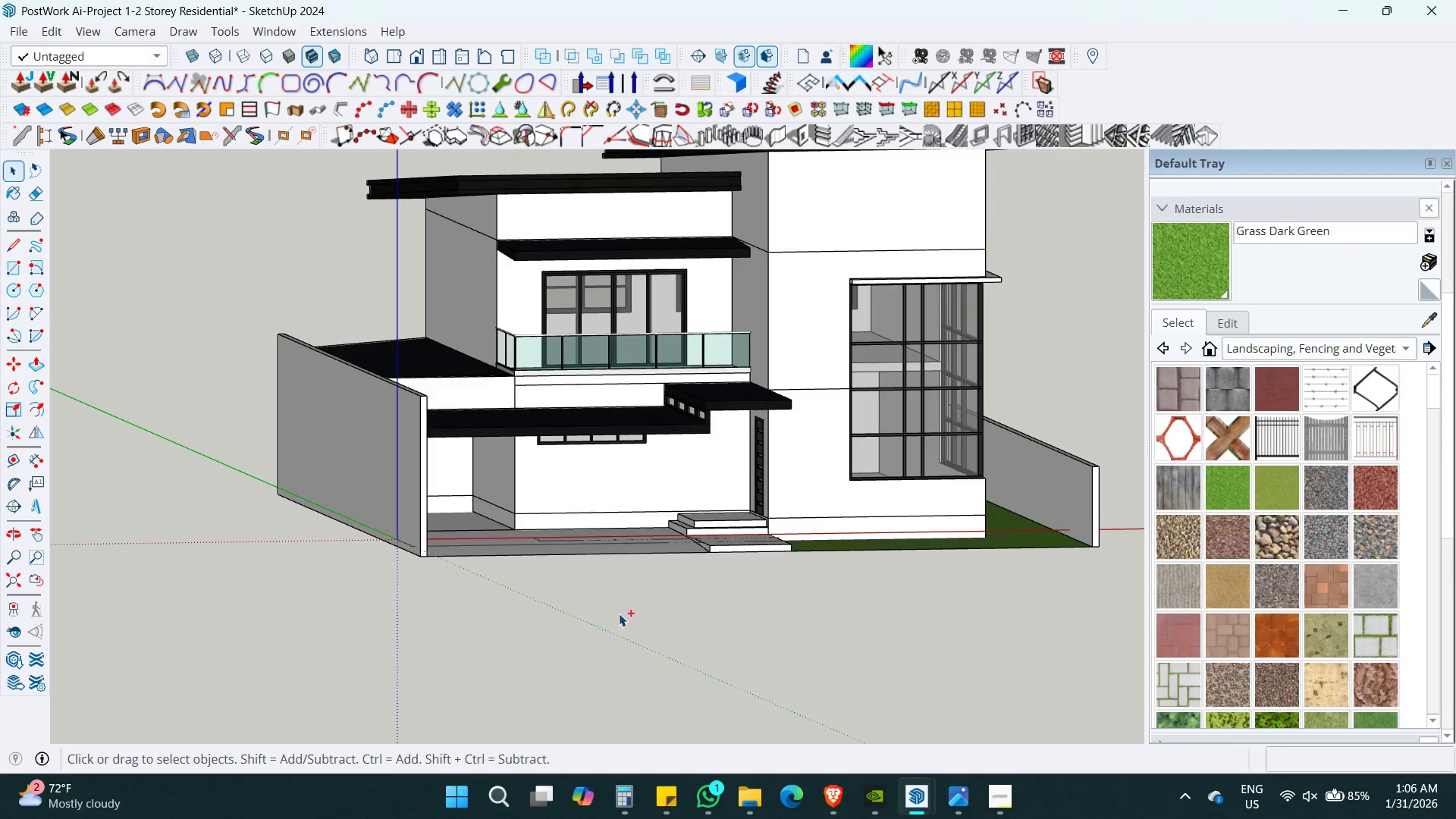 
key(Control+A)
 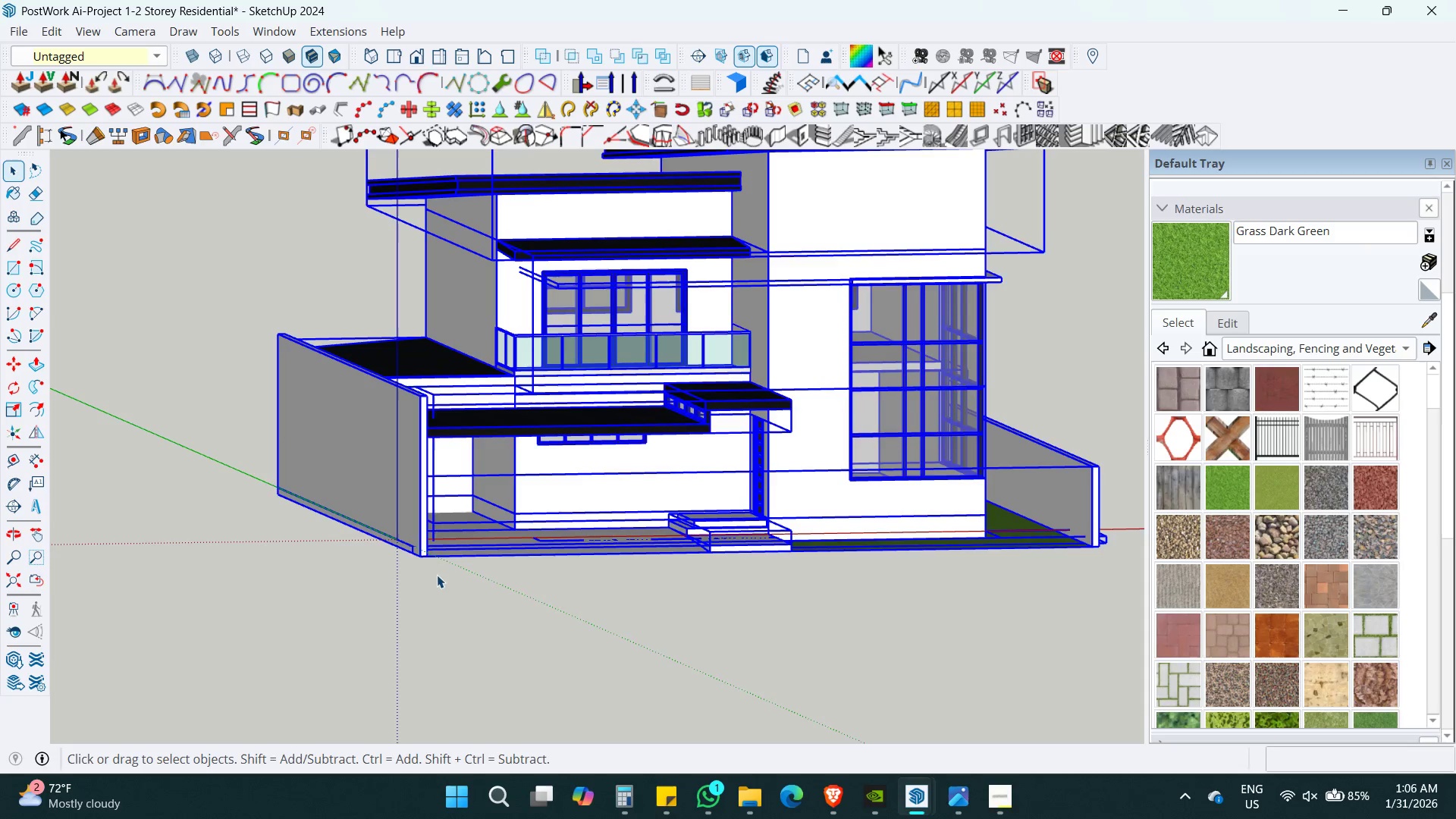 
key(M)
 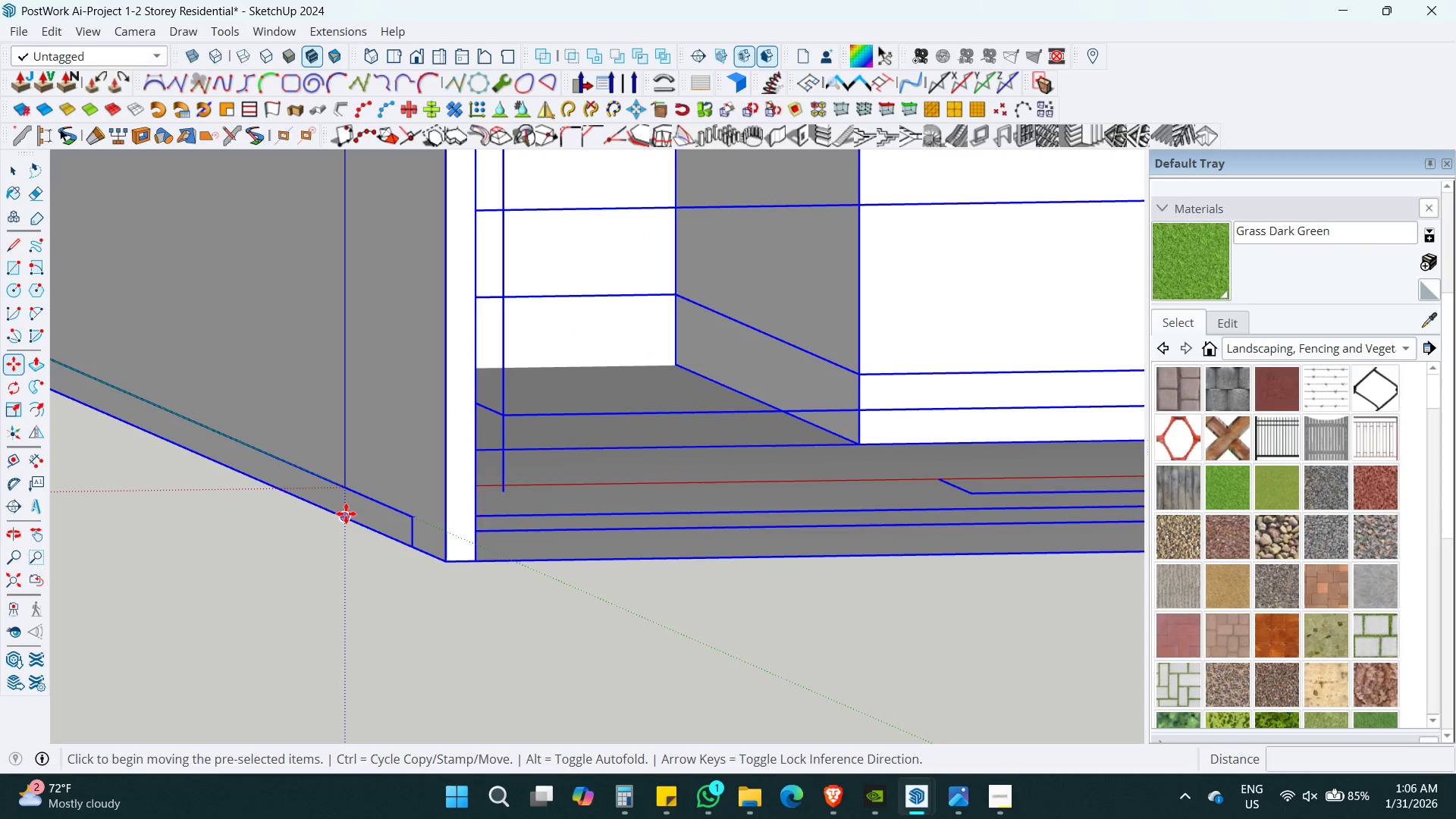 
left_click([346, 513])
 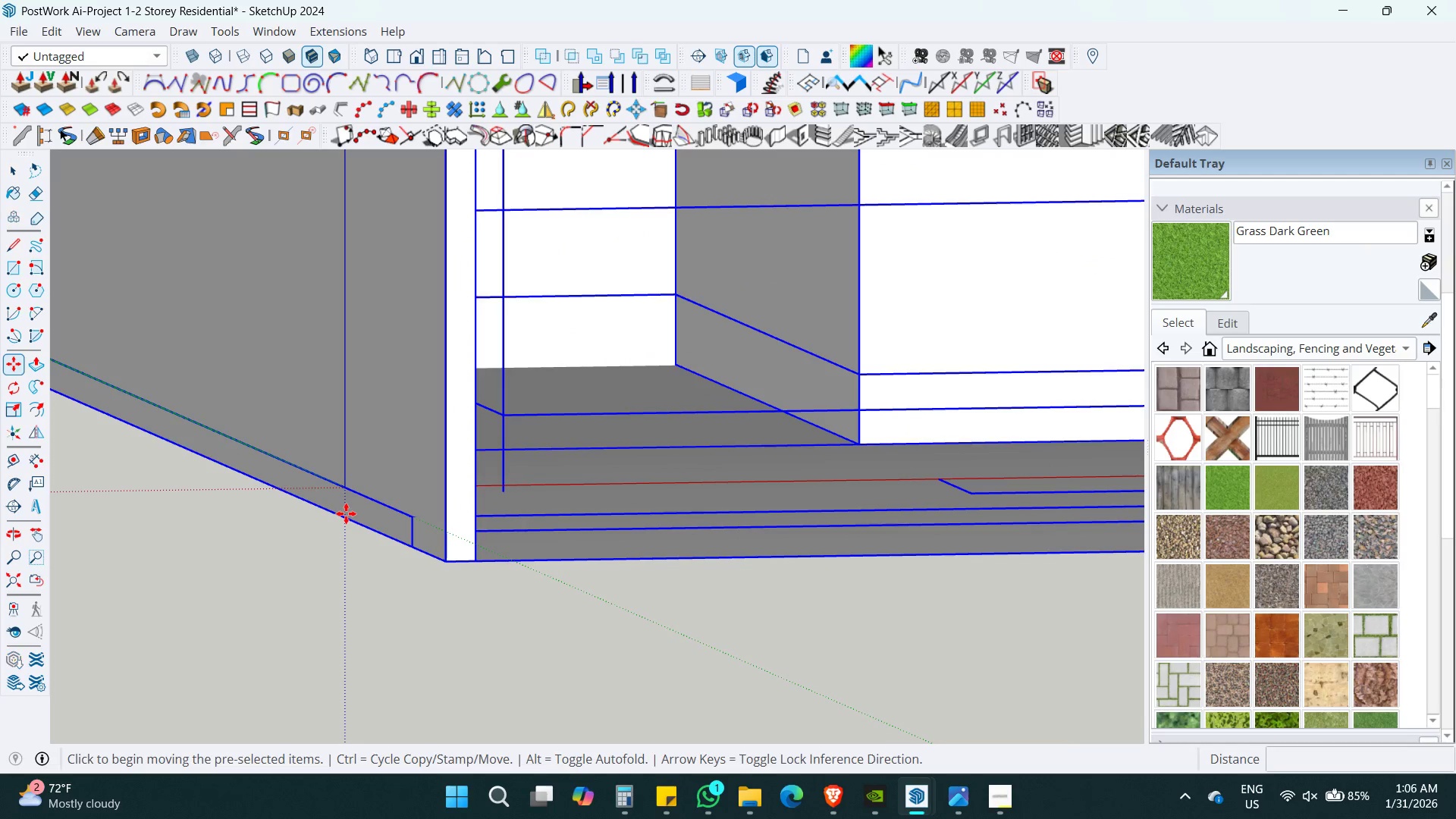 
scroll: coordinate [347, 510], scroll_direction: up, amount: 14.0
 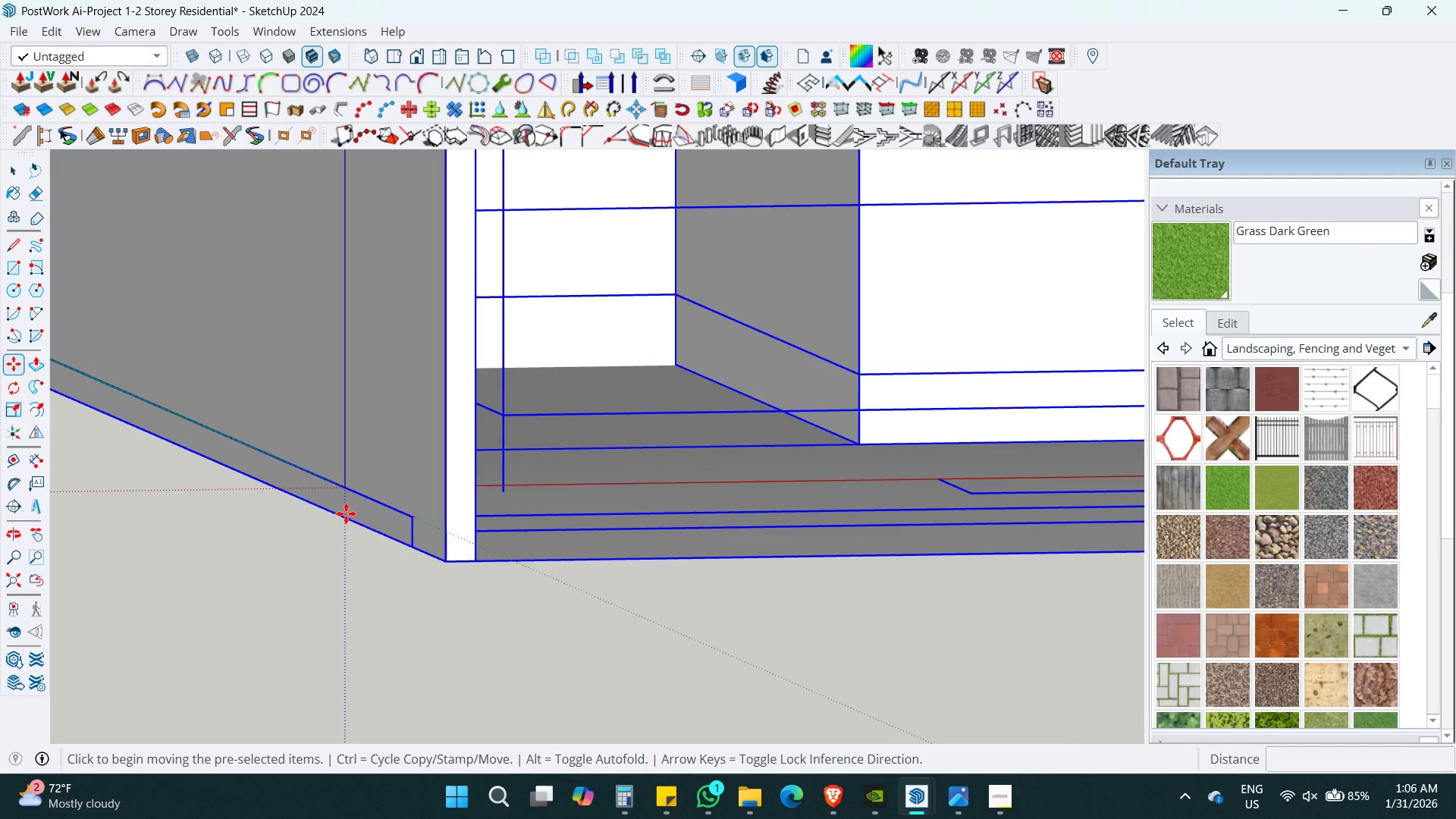 
key(ArrowUp)
 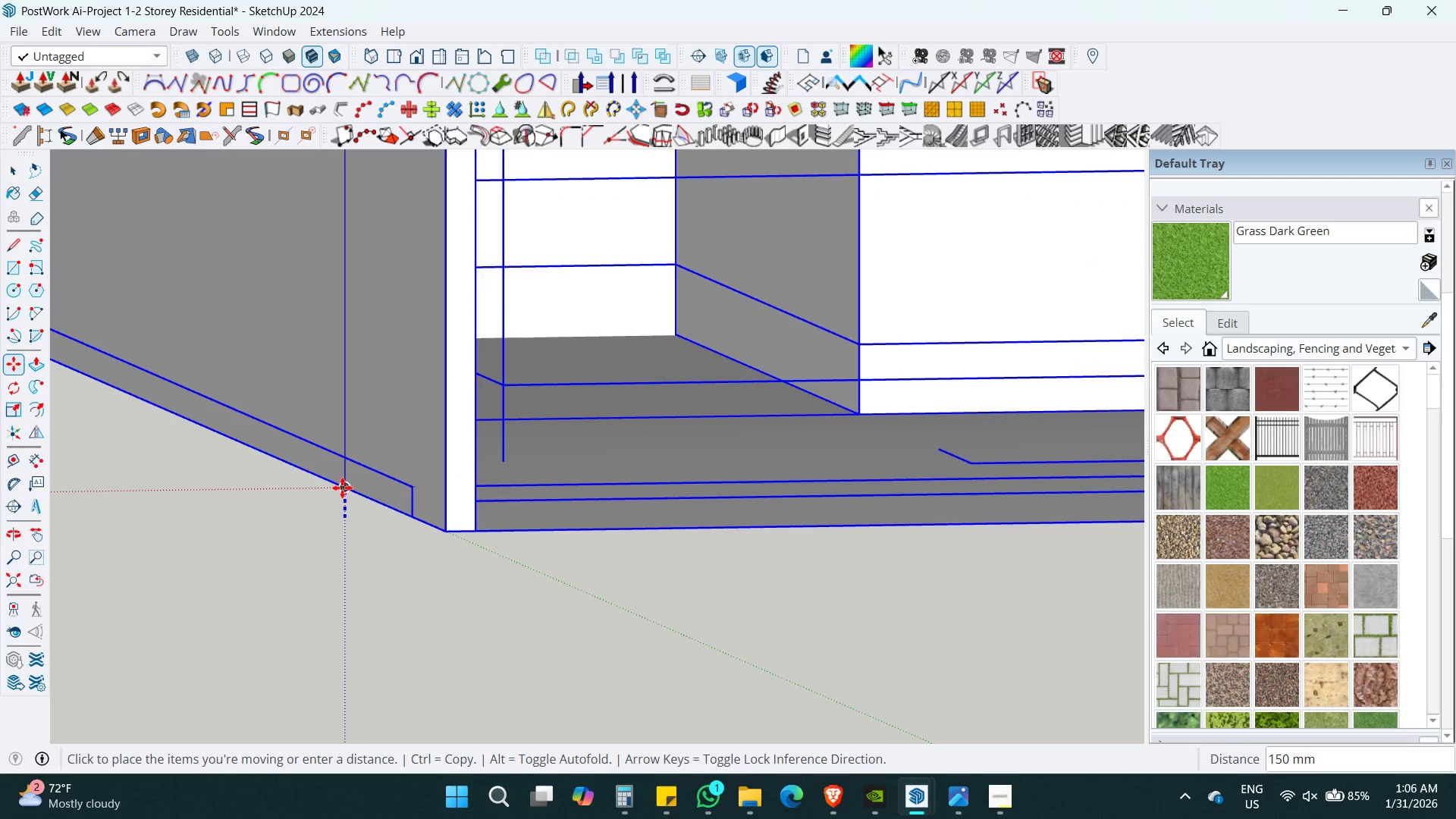 
left_click([342, 488])
 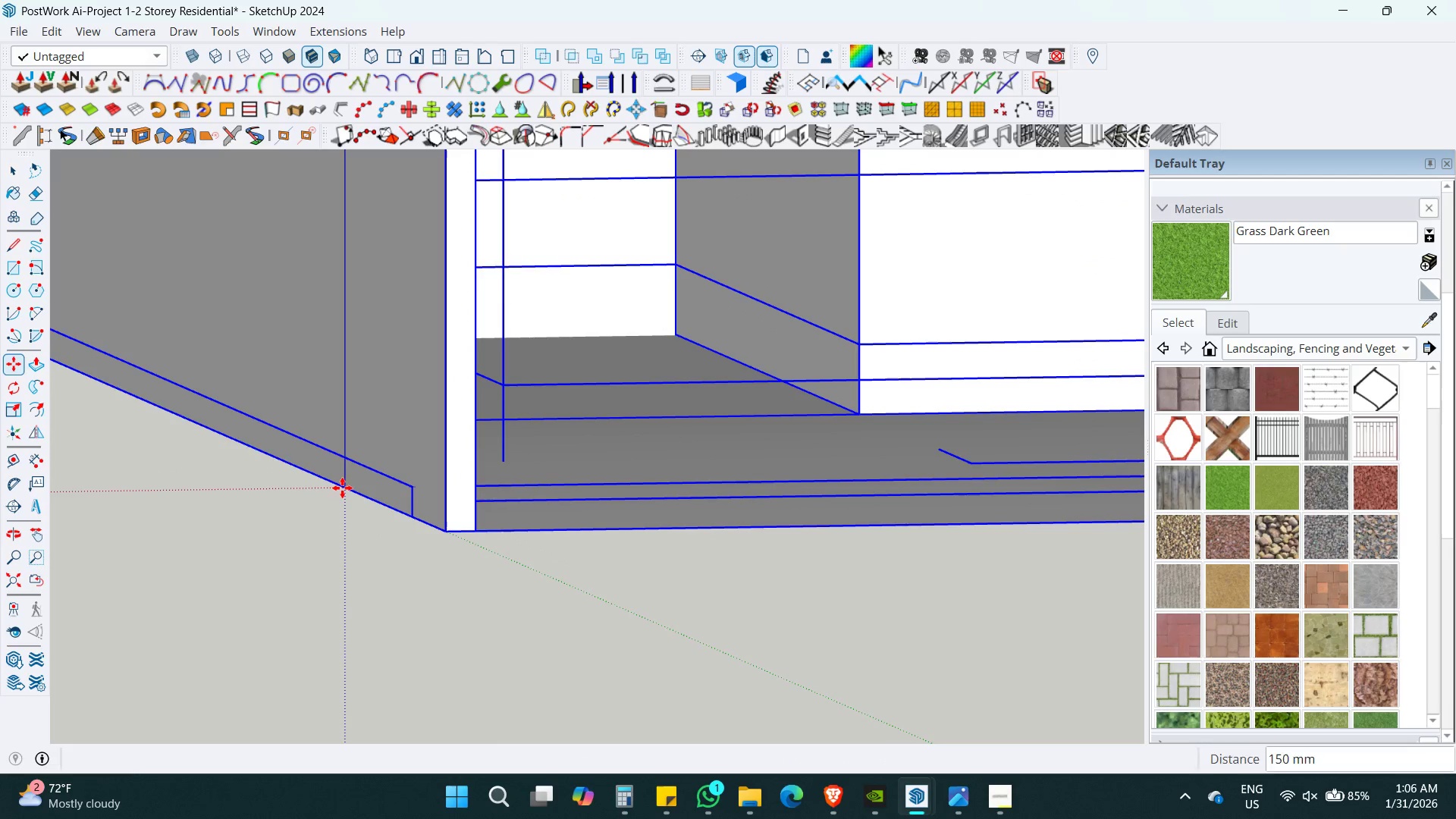 
key(Space)
 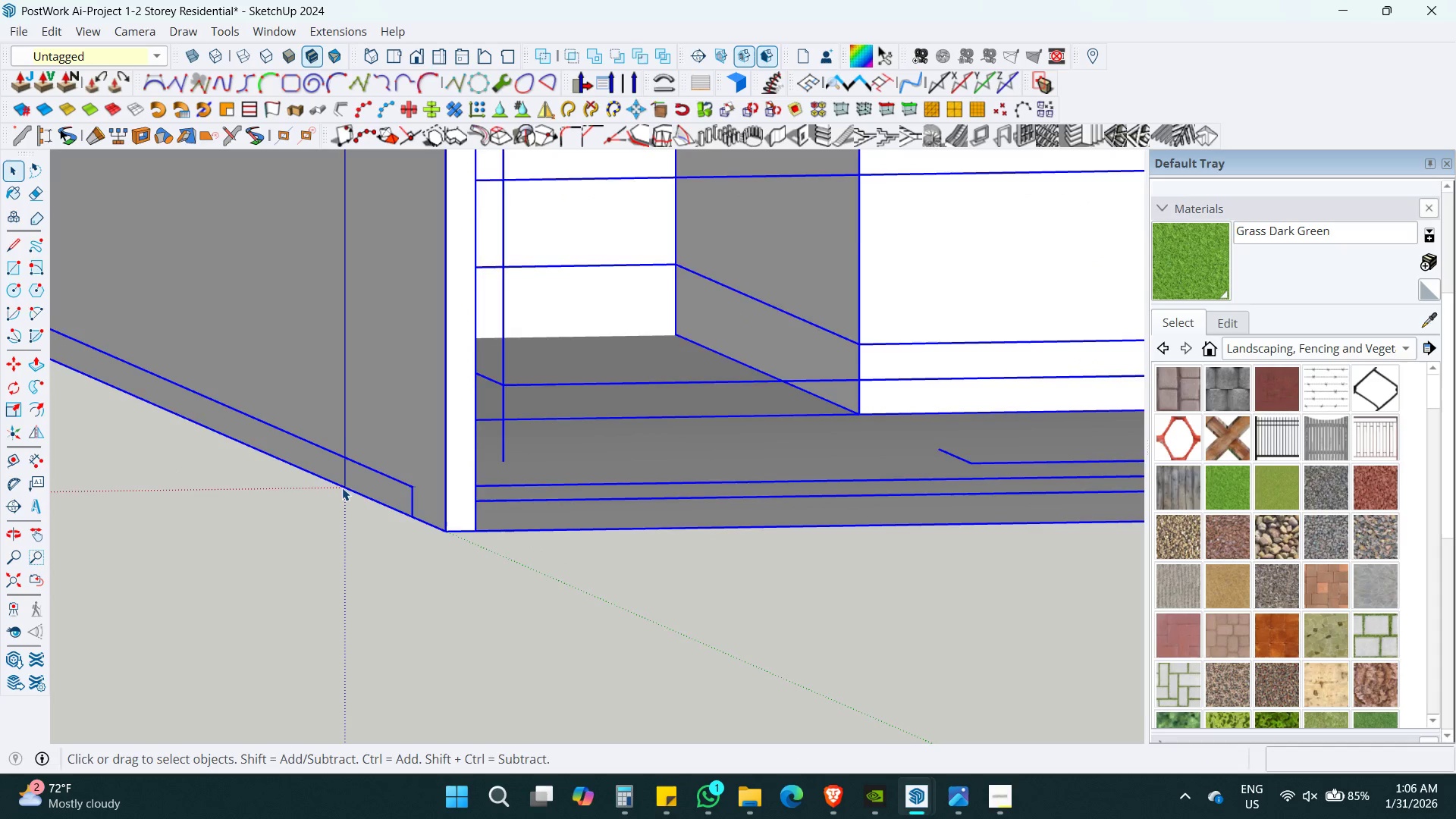 
left_click([377, 551])
 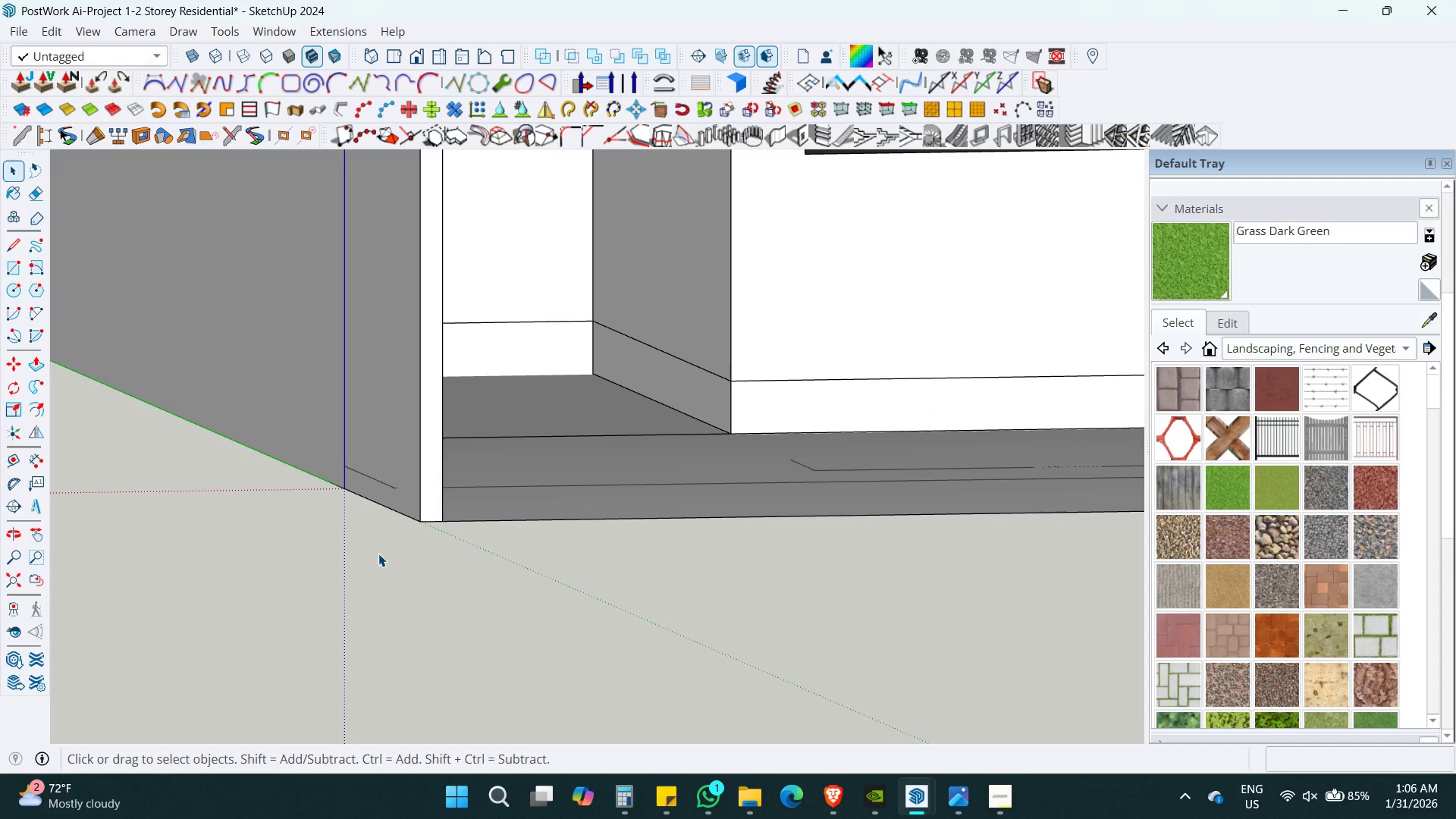 
scroll: coordinate [378, 554], scroll_direction: down, amount: 7.0
 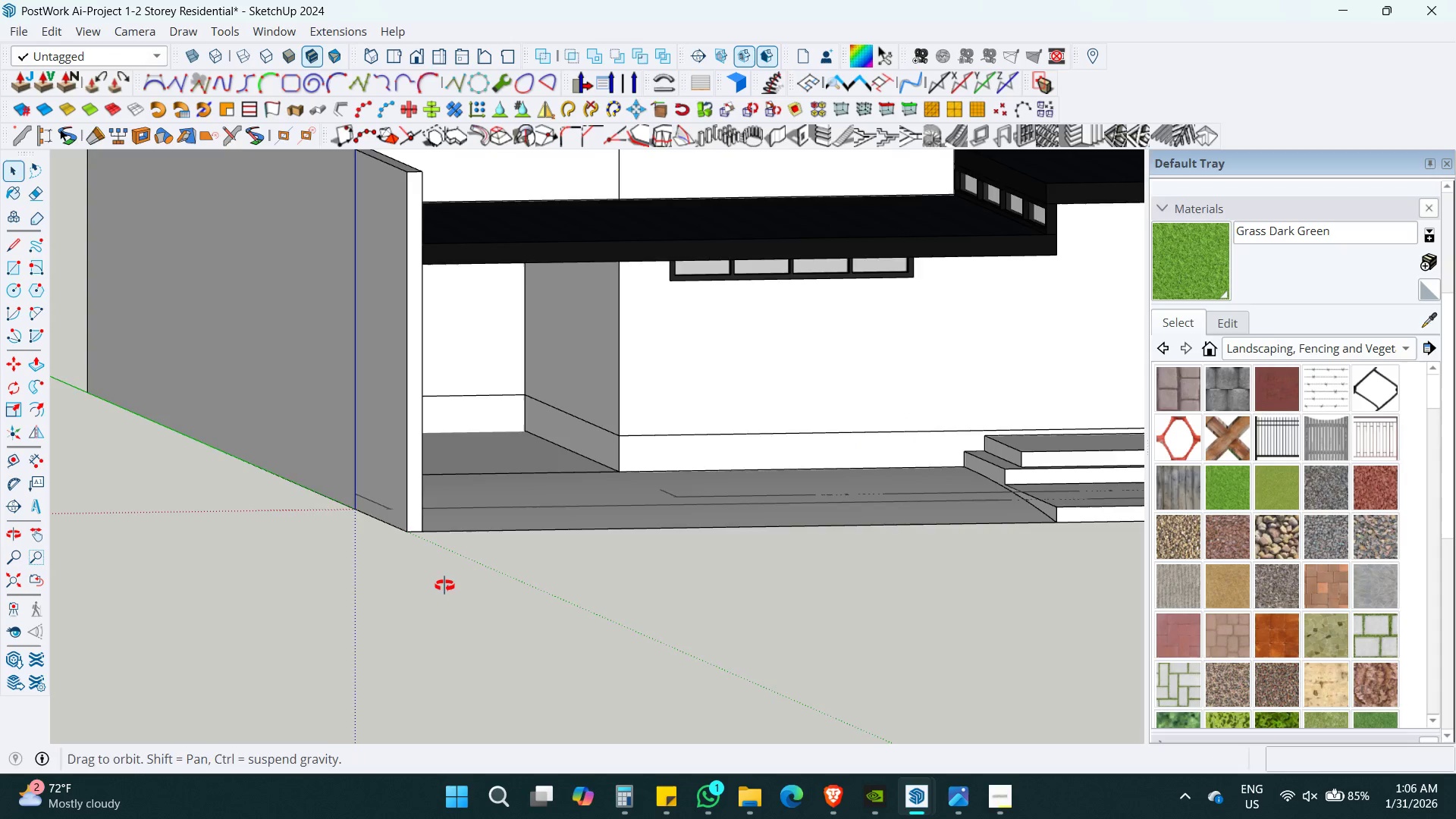 
key(Escape)
 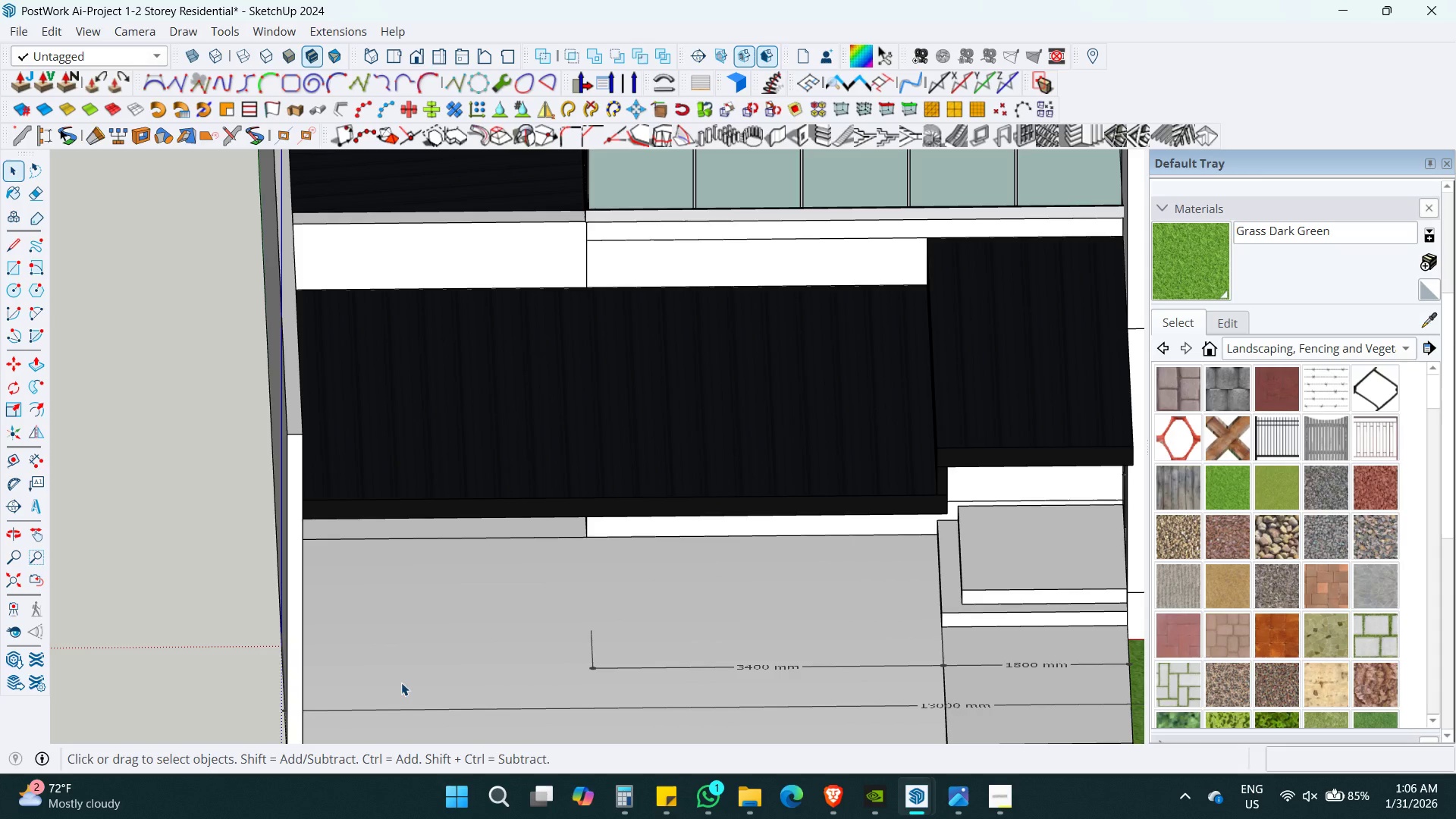 
key(Escape)
 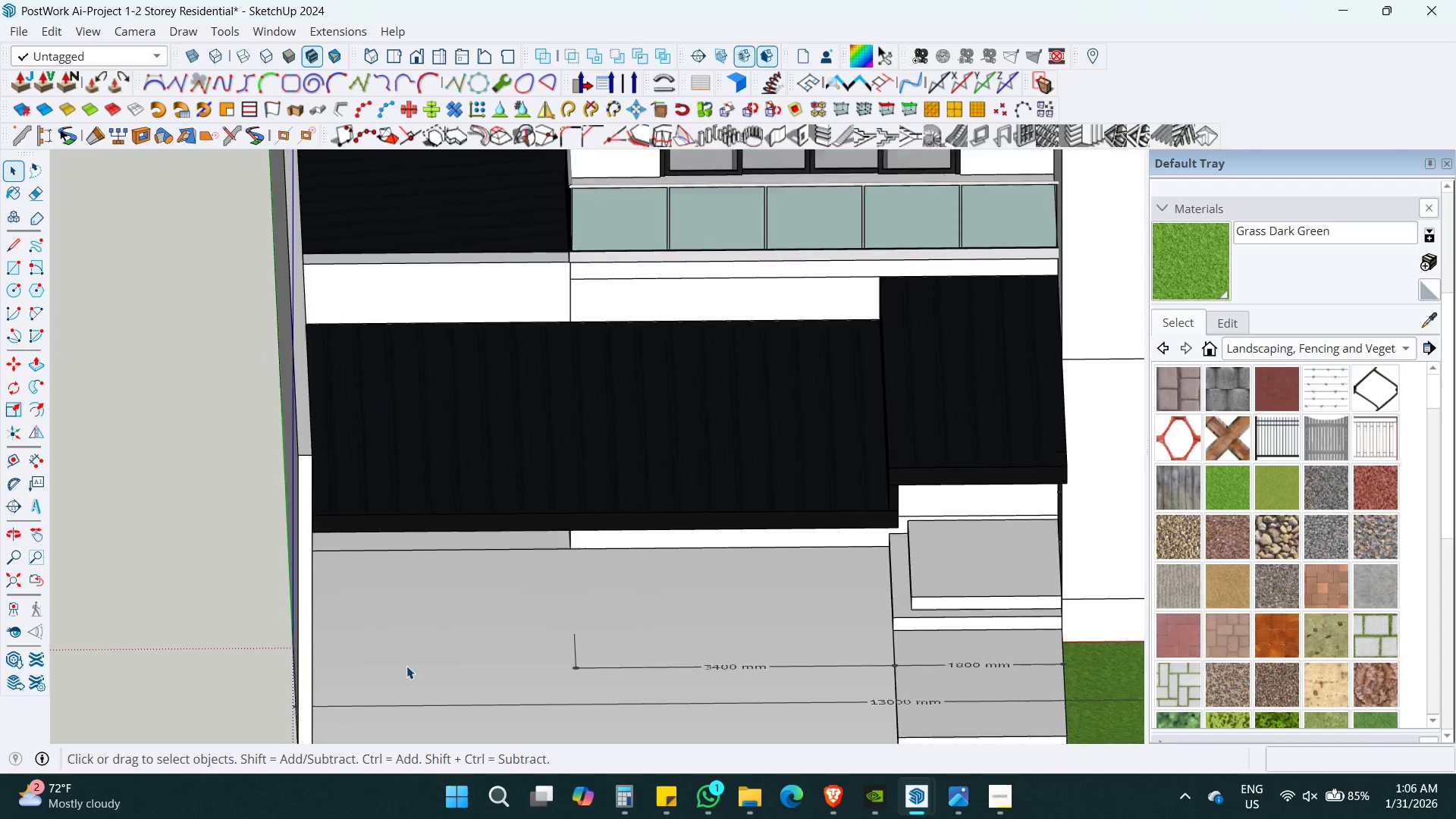 
hold_key(key=ControlLeft, duration=0.41)
 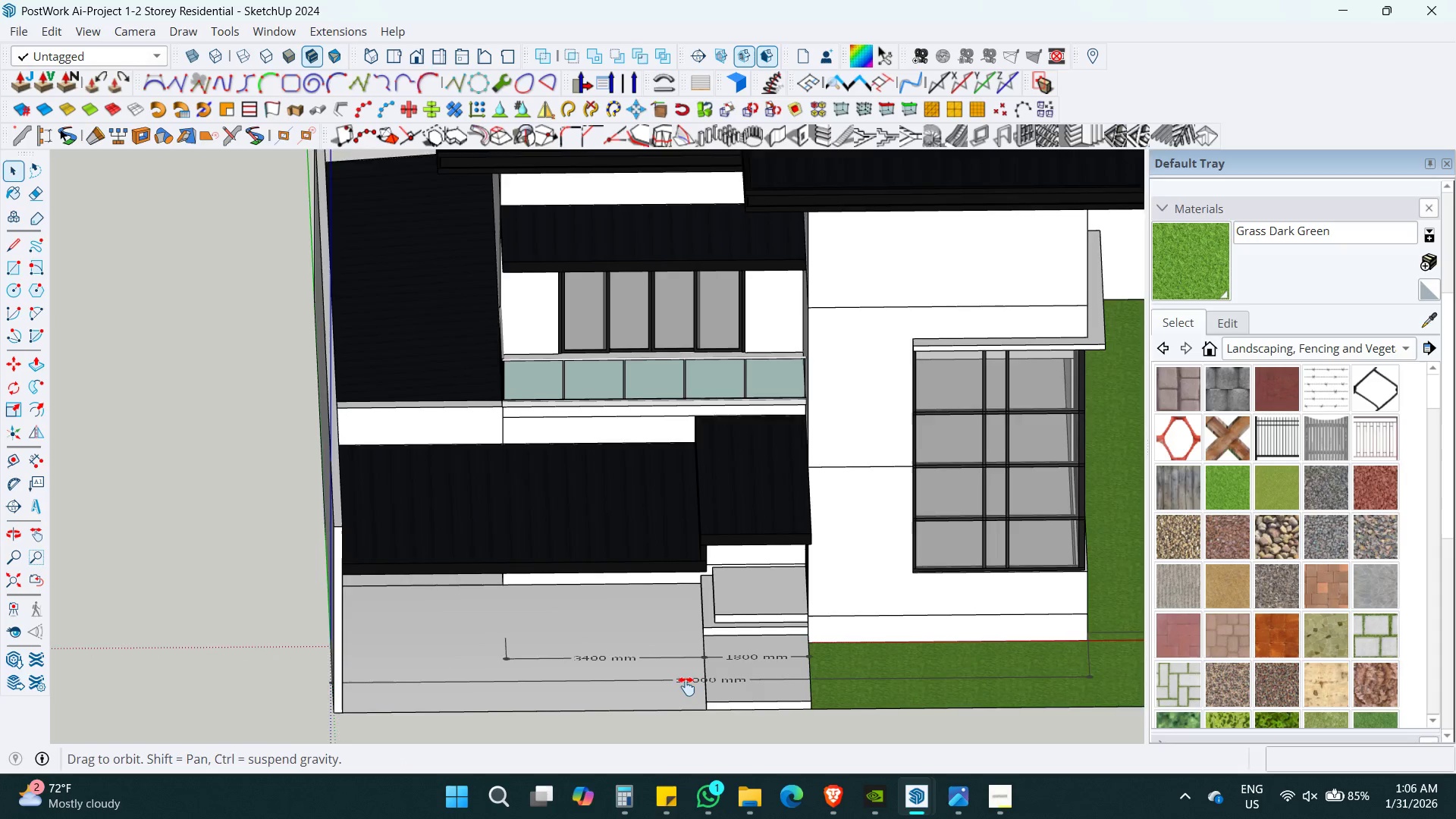 
key(S)
 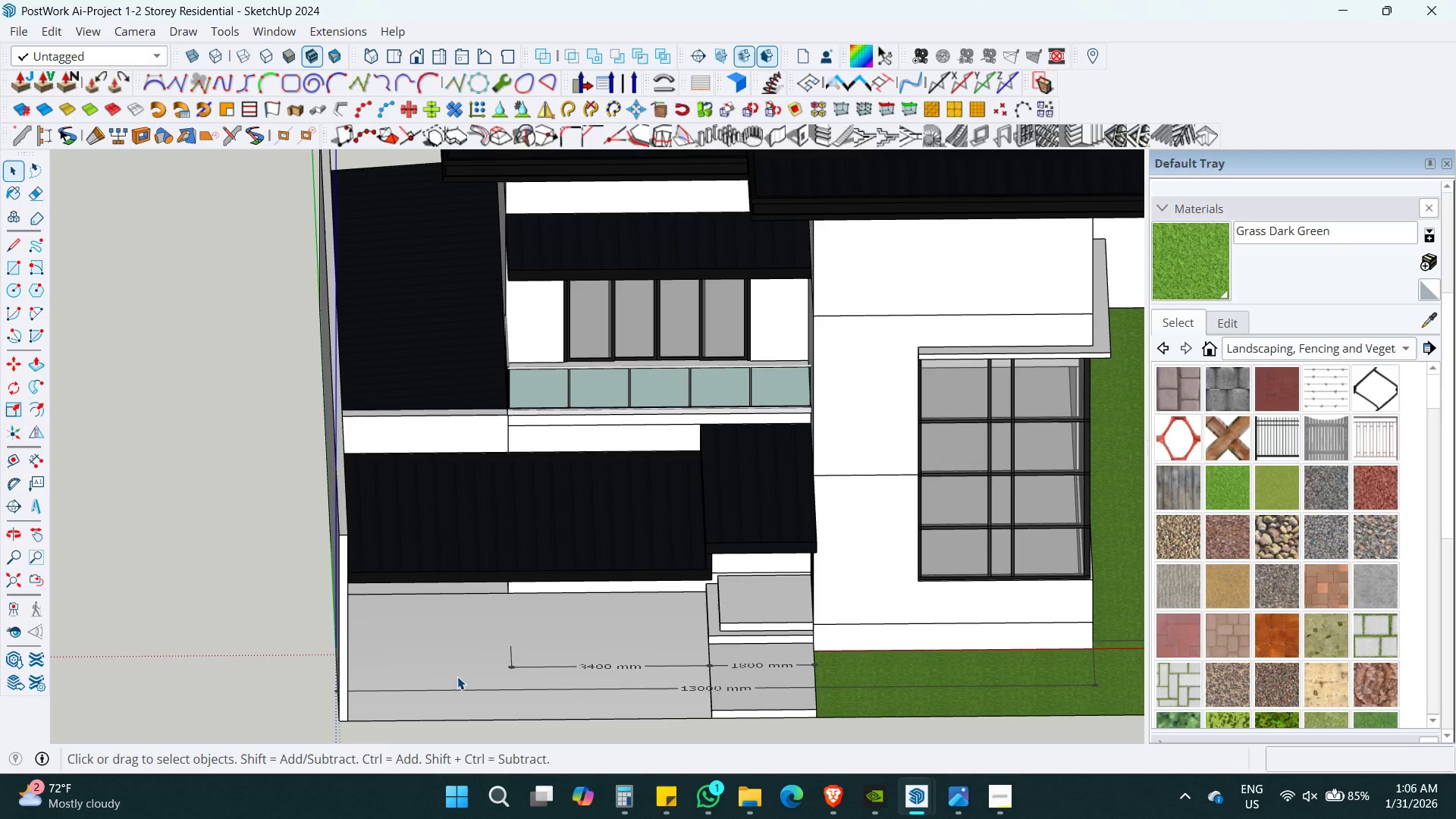 
scroll: coordinate [406, 666], scroll_direction: down, amount: 6.0
 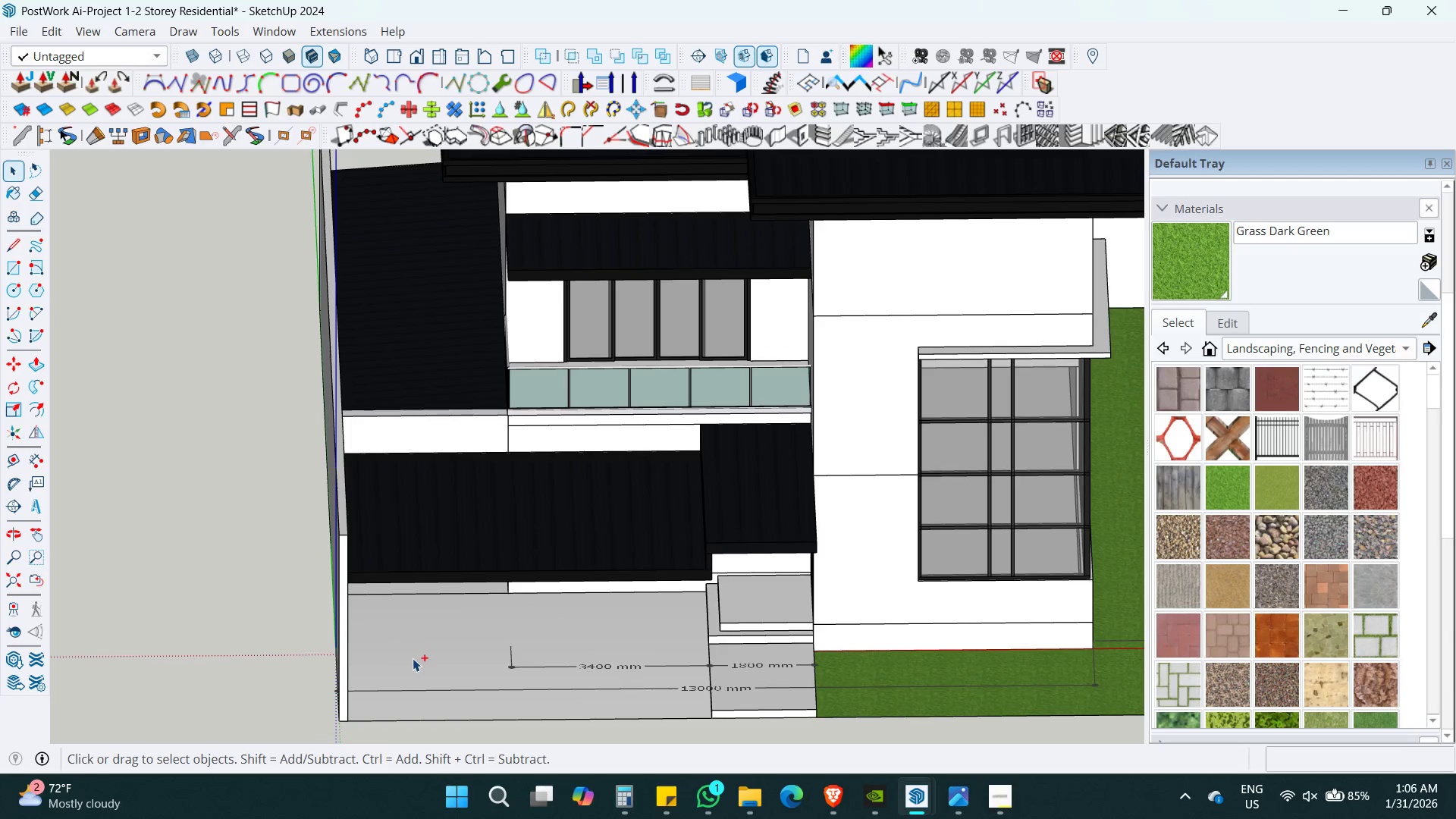 
hold_key(key=ShiftLeft, duration=0.53)
 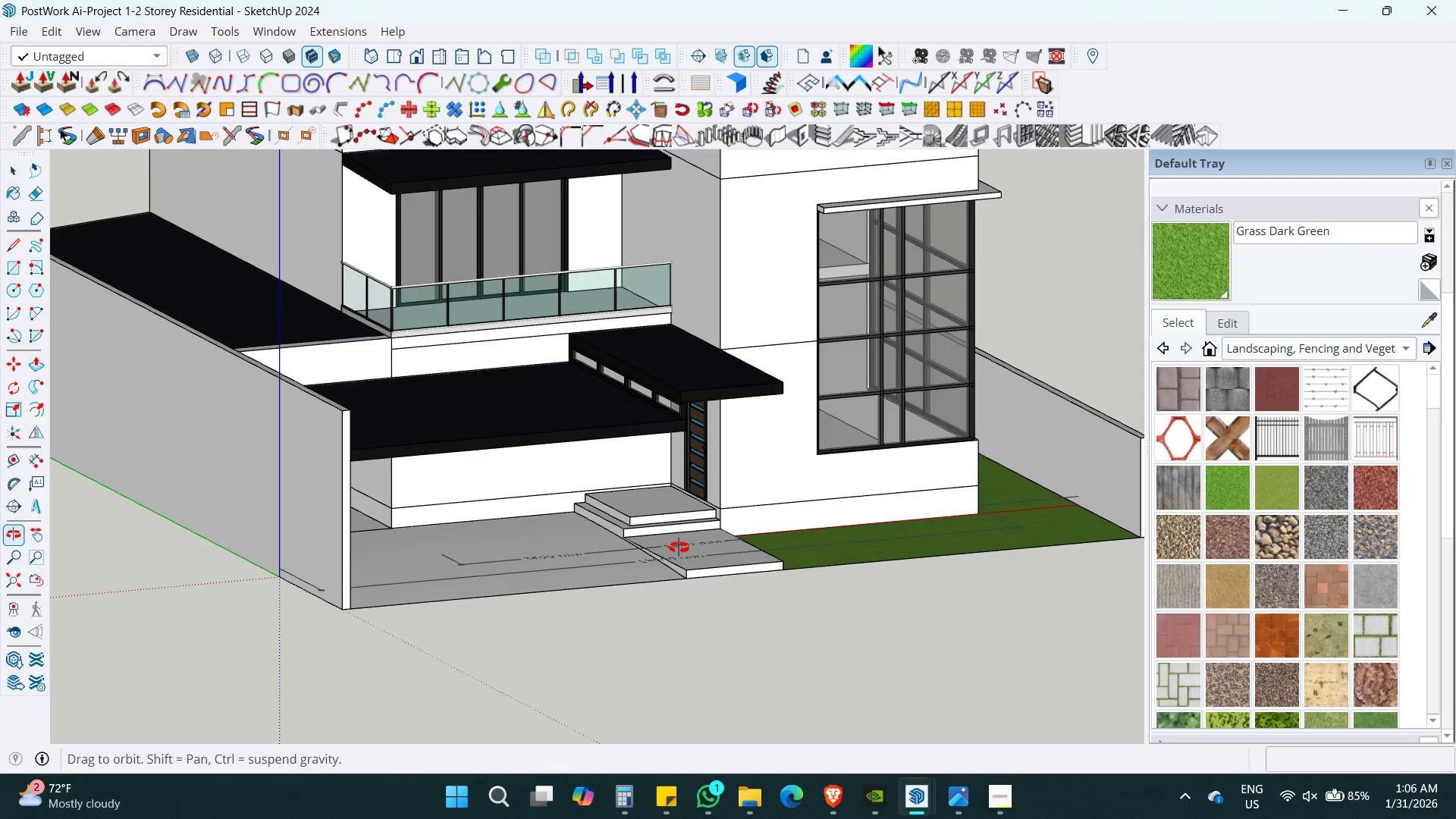 
hold_key(key=ShiftLeft, duration=0.83)
scroll: coordinate [663, 590], scroll_direction: down, amount: 3.0
 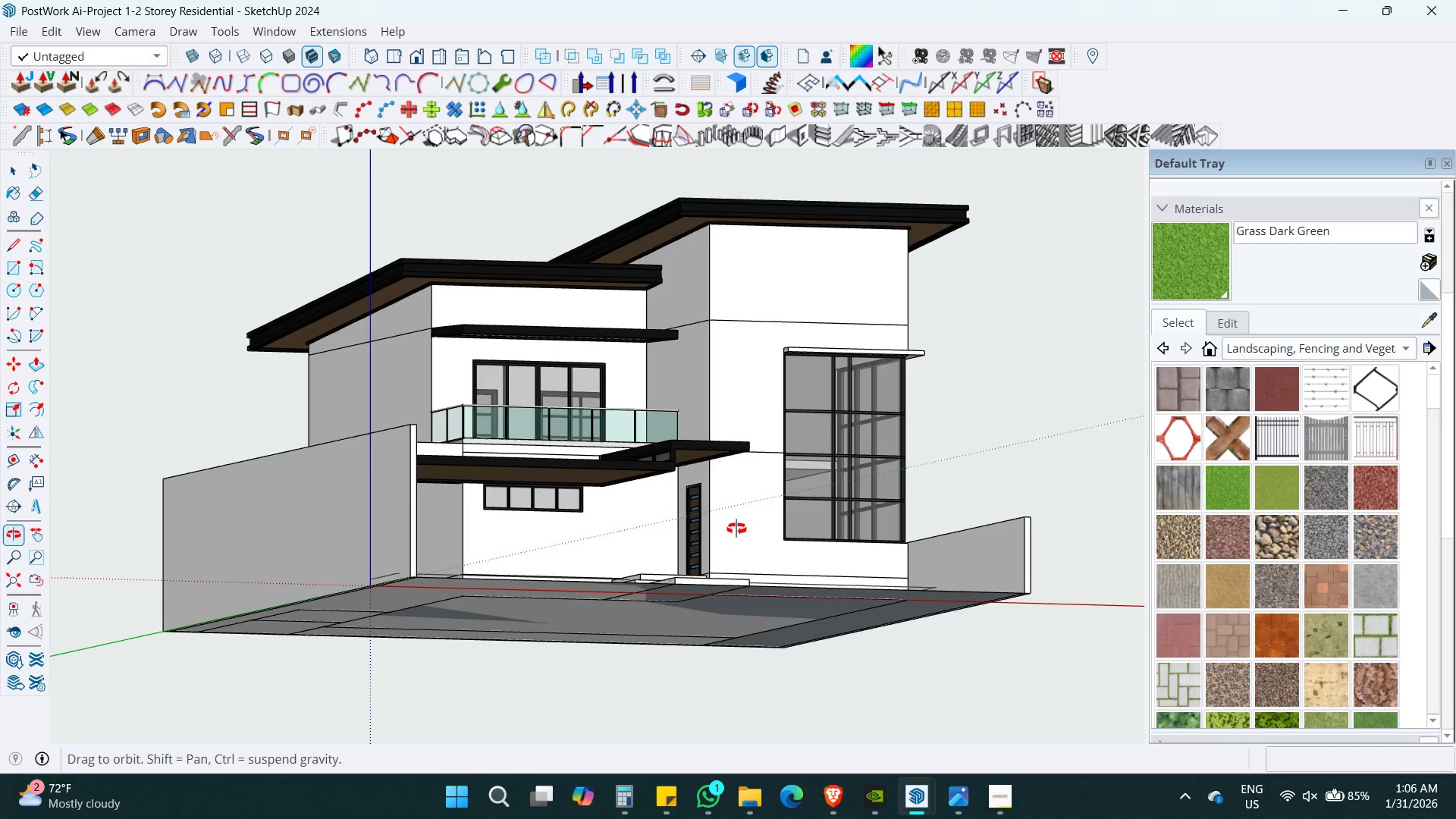 
key(Shift+P)
 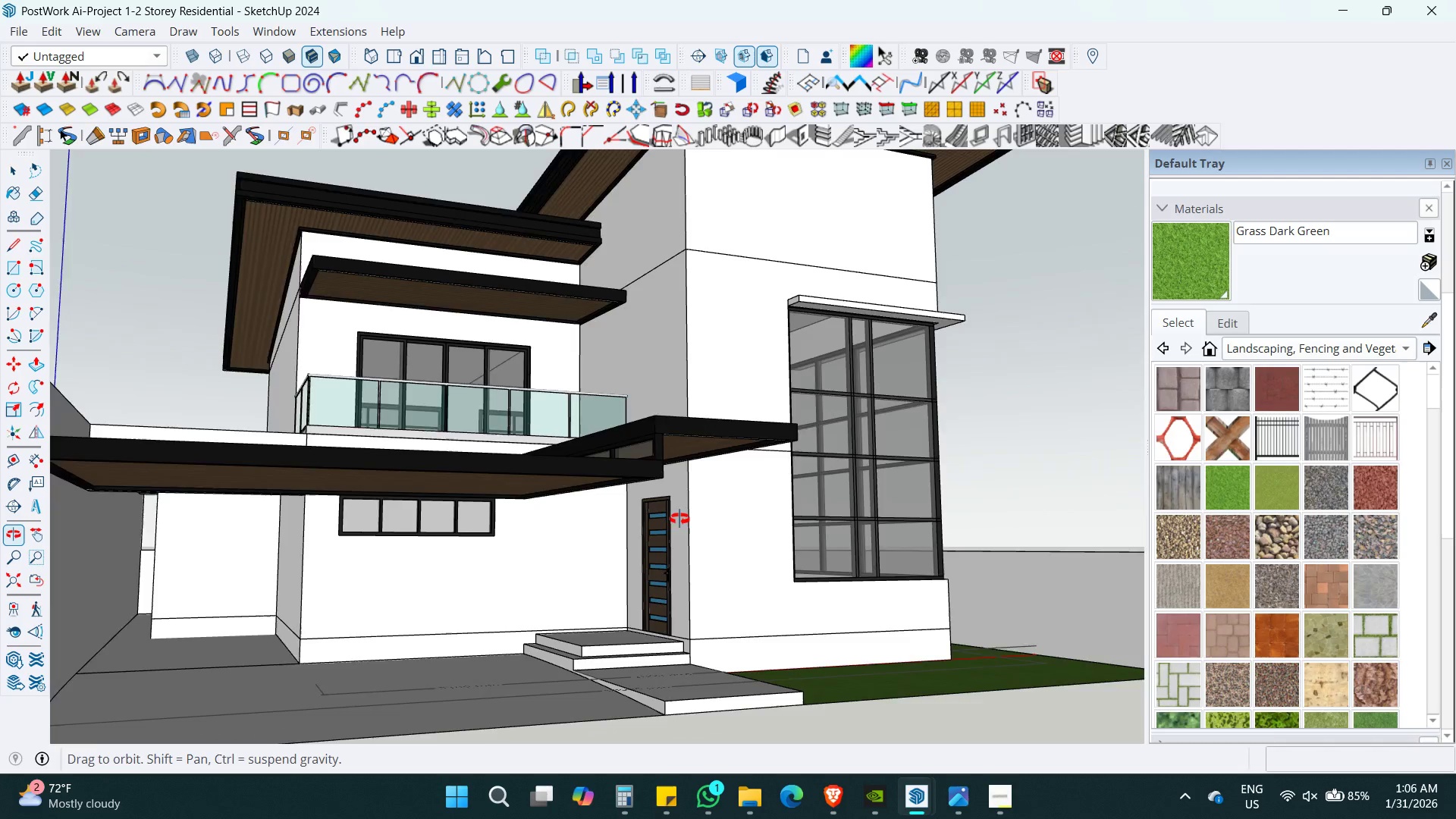 
key(Shift+ShiftLeft)
 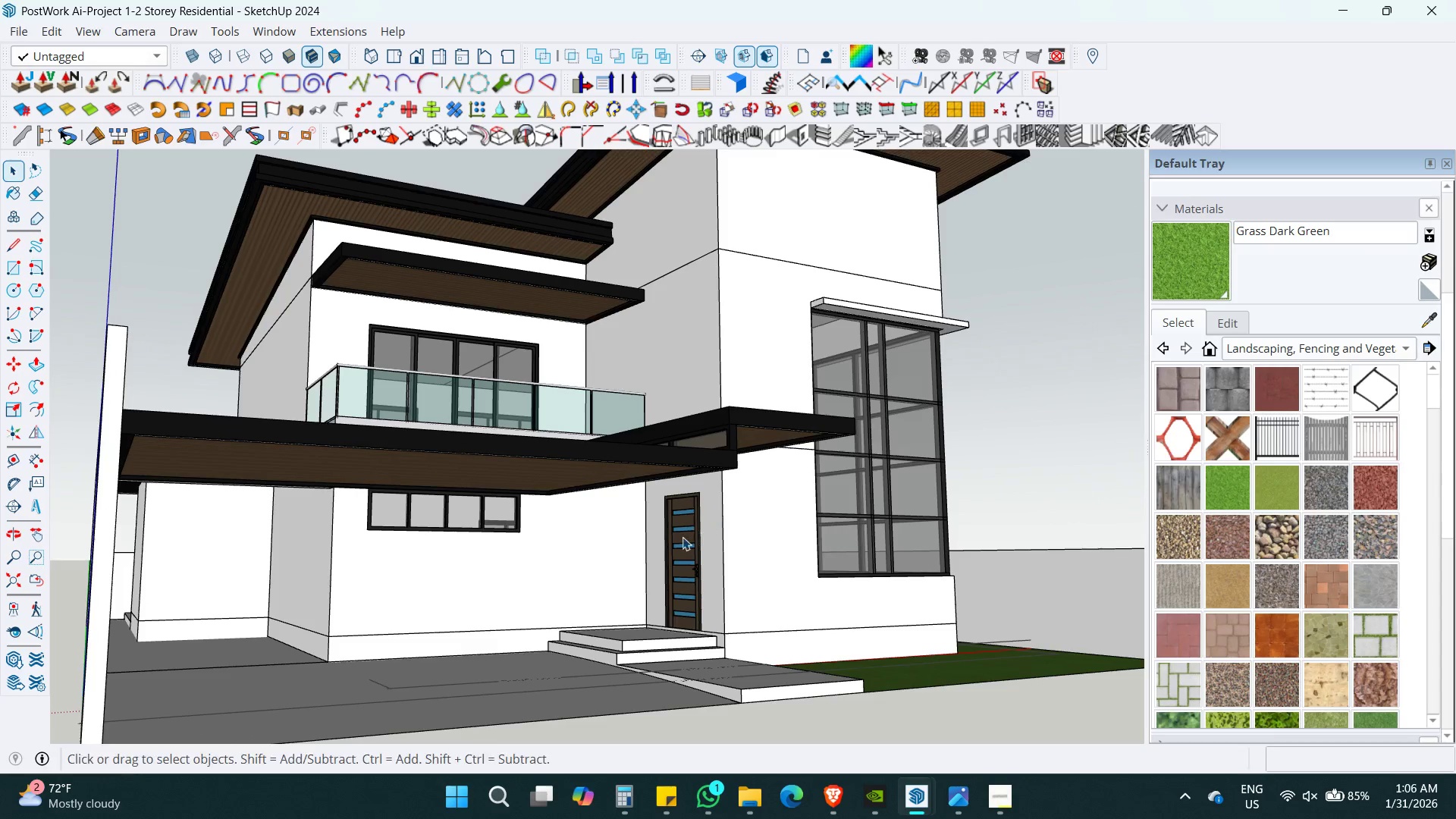 
key(Shift+ShiftLeft)
 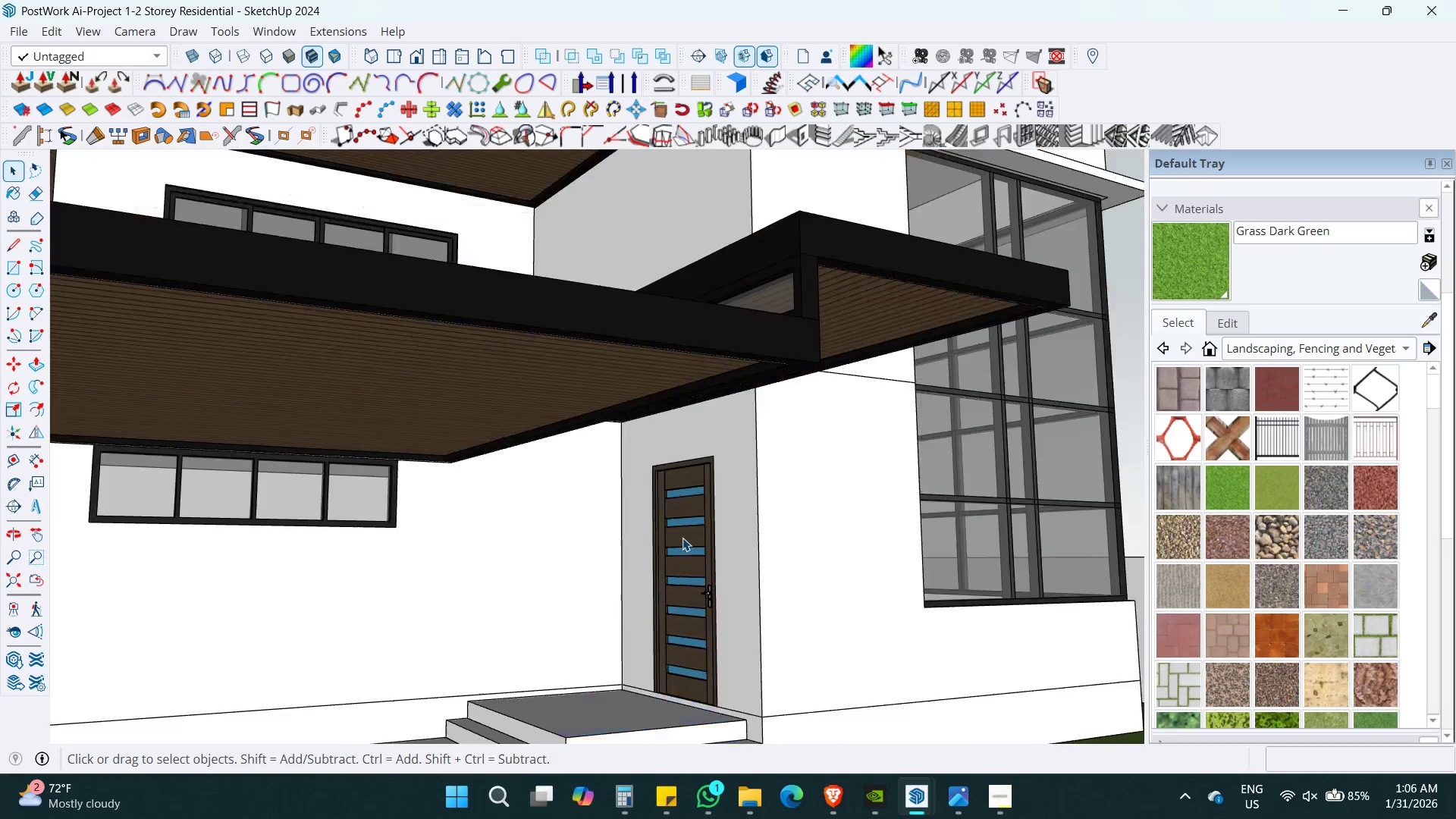 
key(B)
 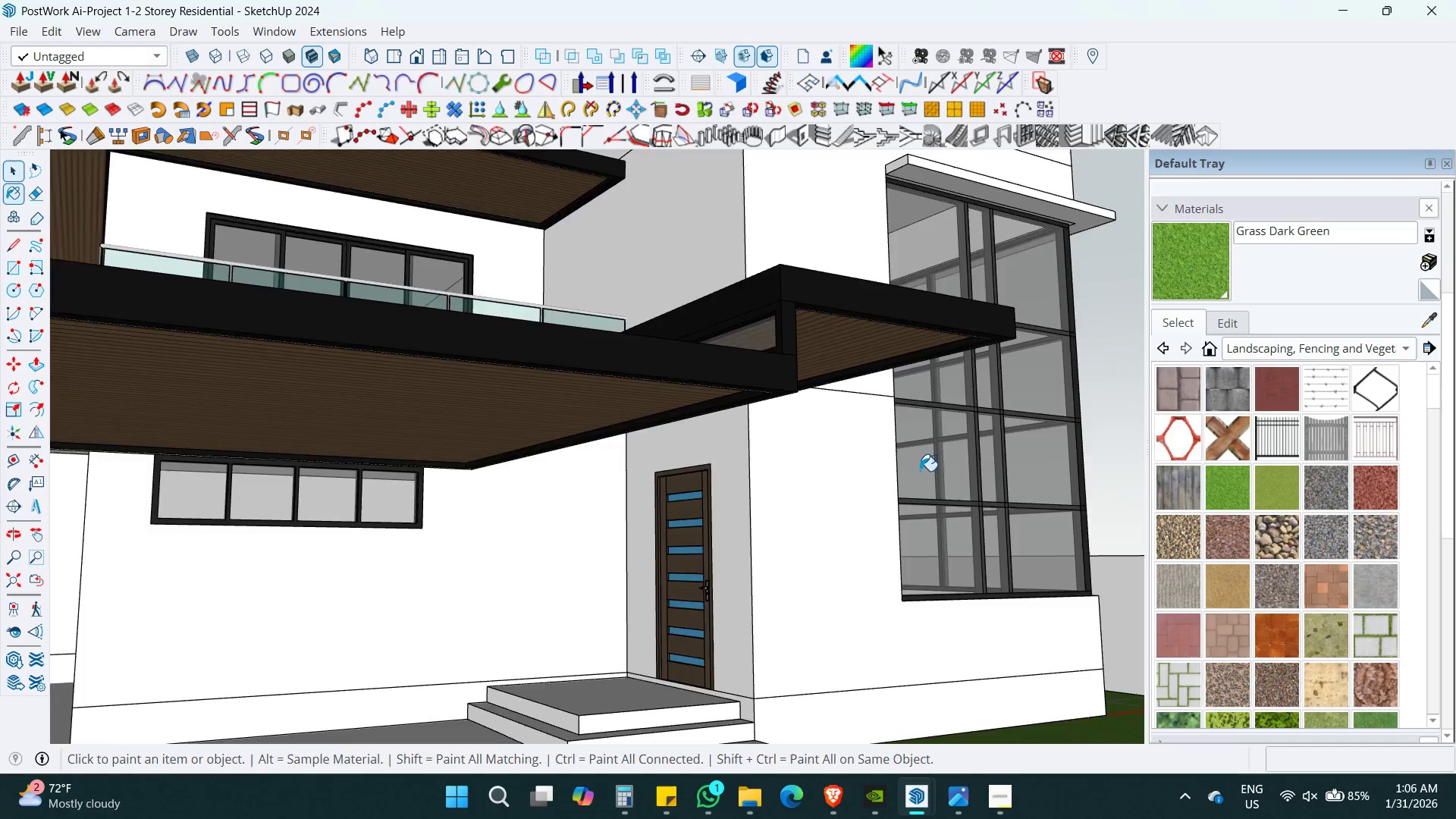 
hold_key(key=AltLeft, duration=0.55)
left_click([952, 446])
 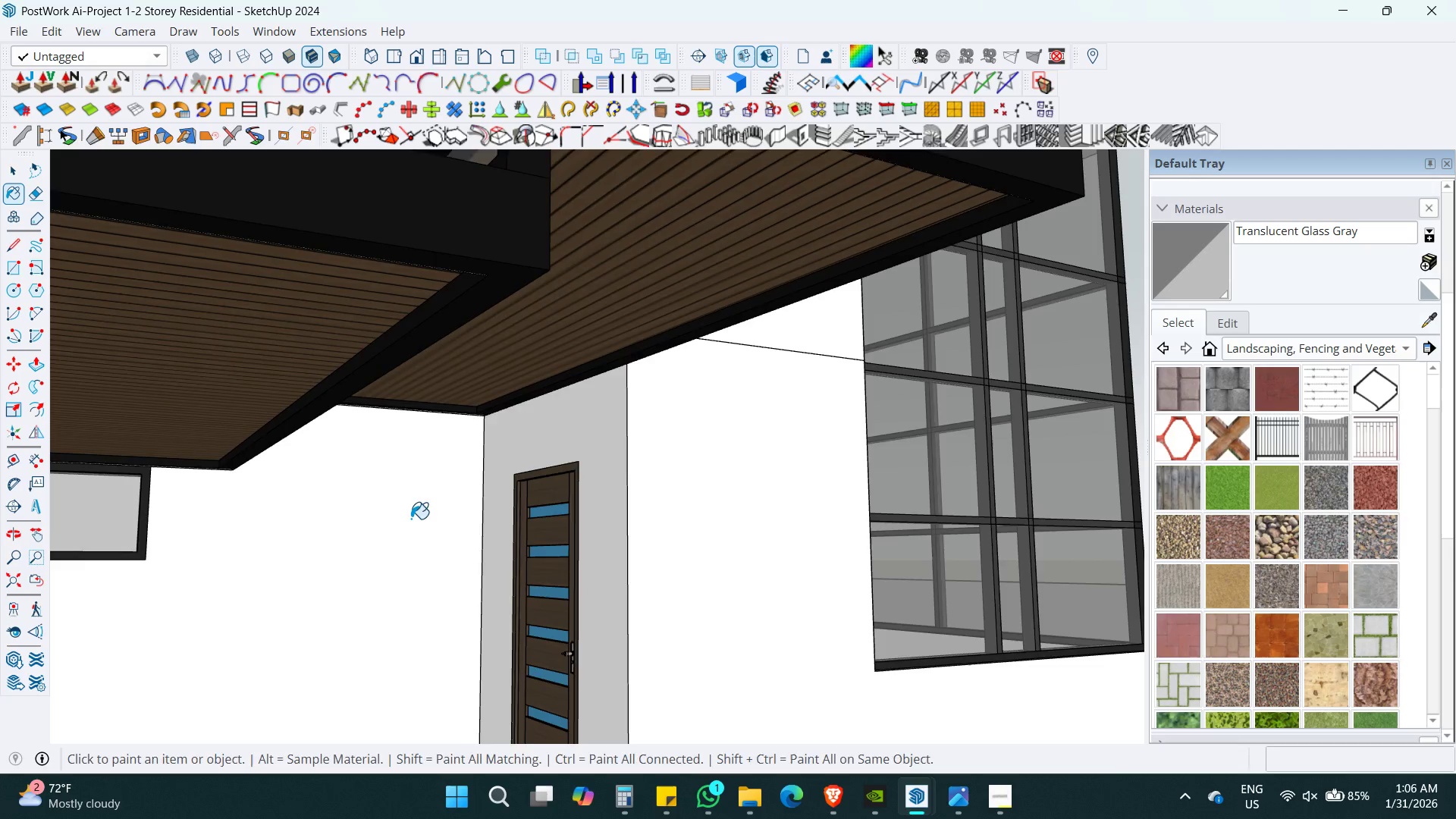 
scroll: coordinate [973, 467], scroll_direction: up, amount: 8.0
 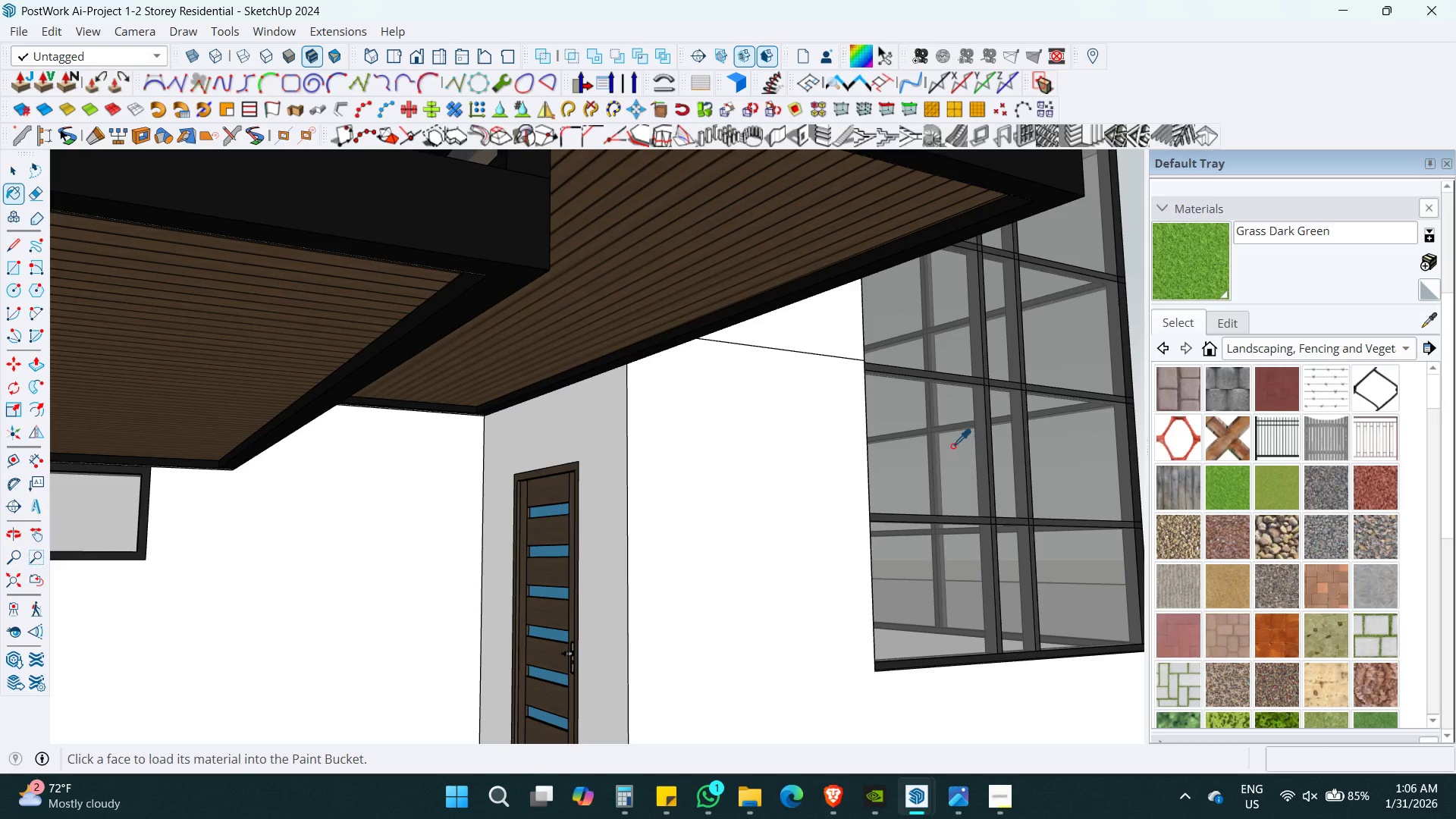 
key(Space)
 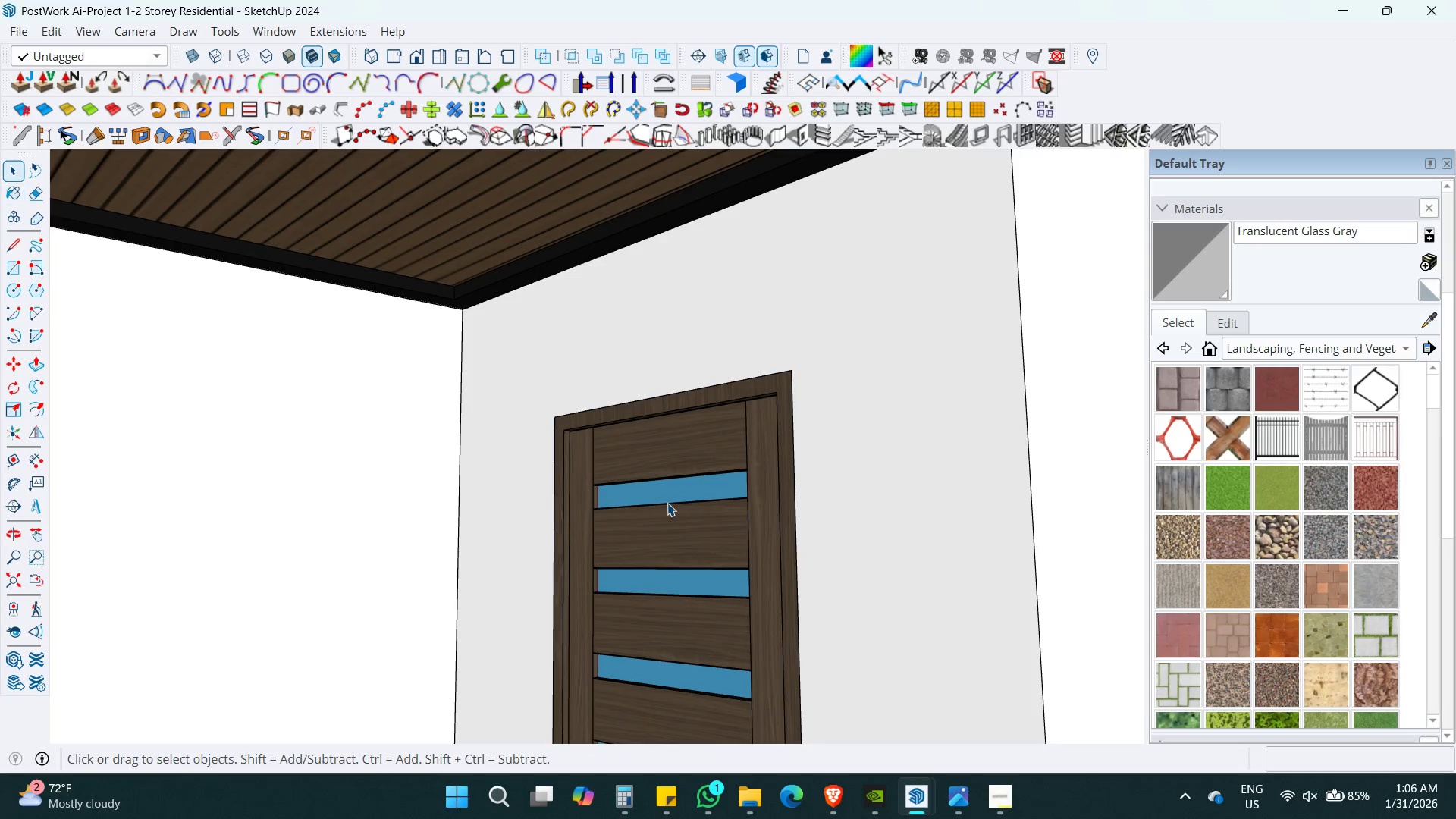 
left_click([667, 503])
 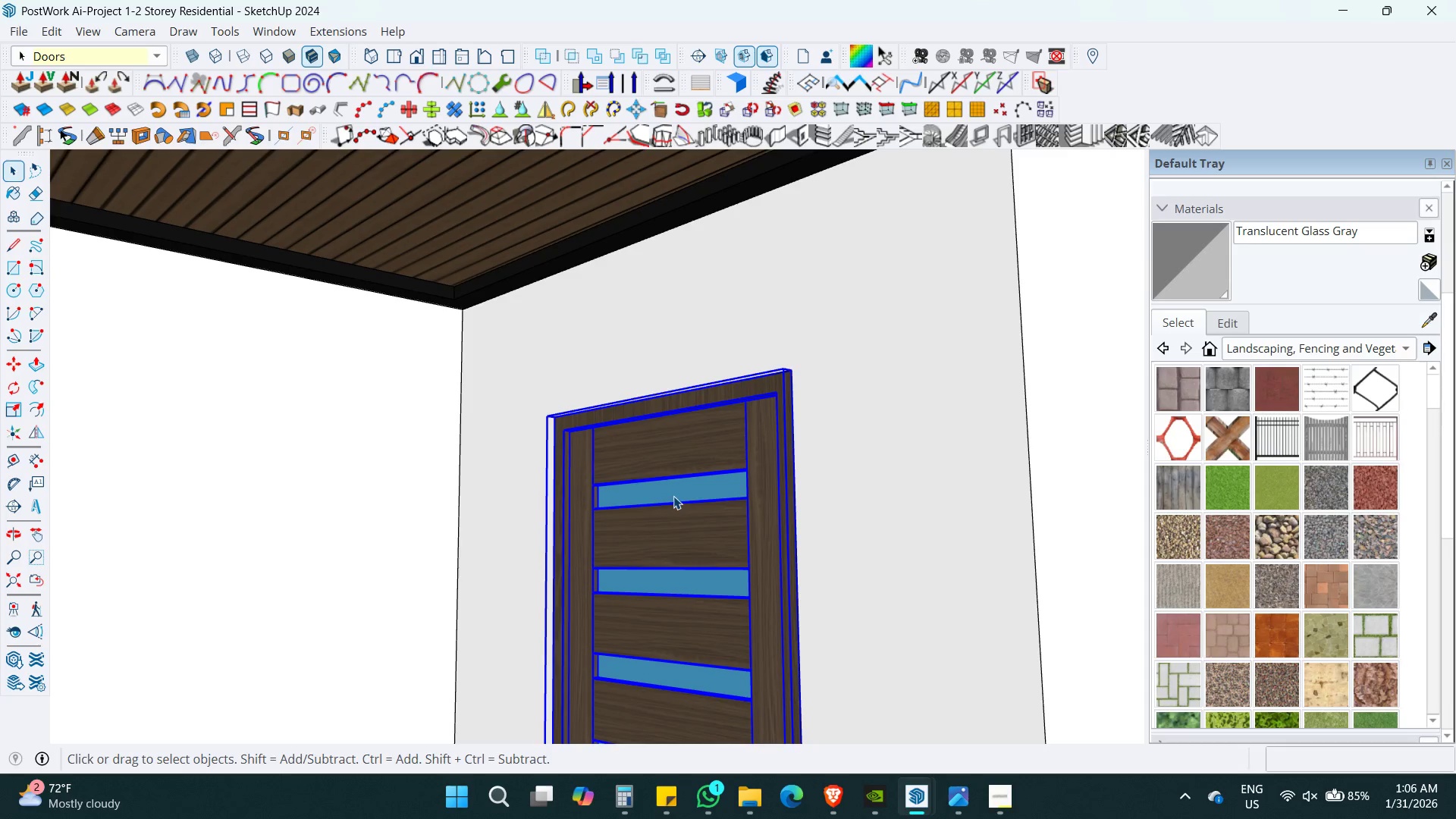 
scroll: coordinate [612, 538], scroll_direction: up, amount: 7.0
 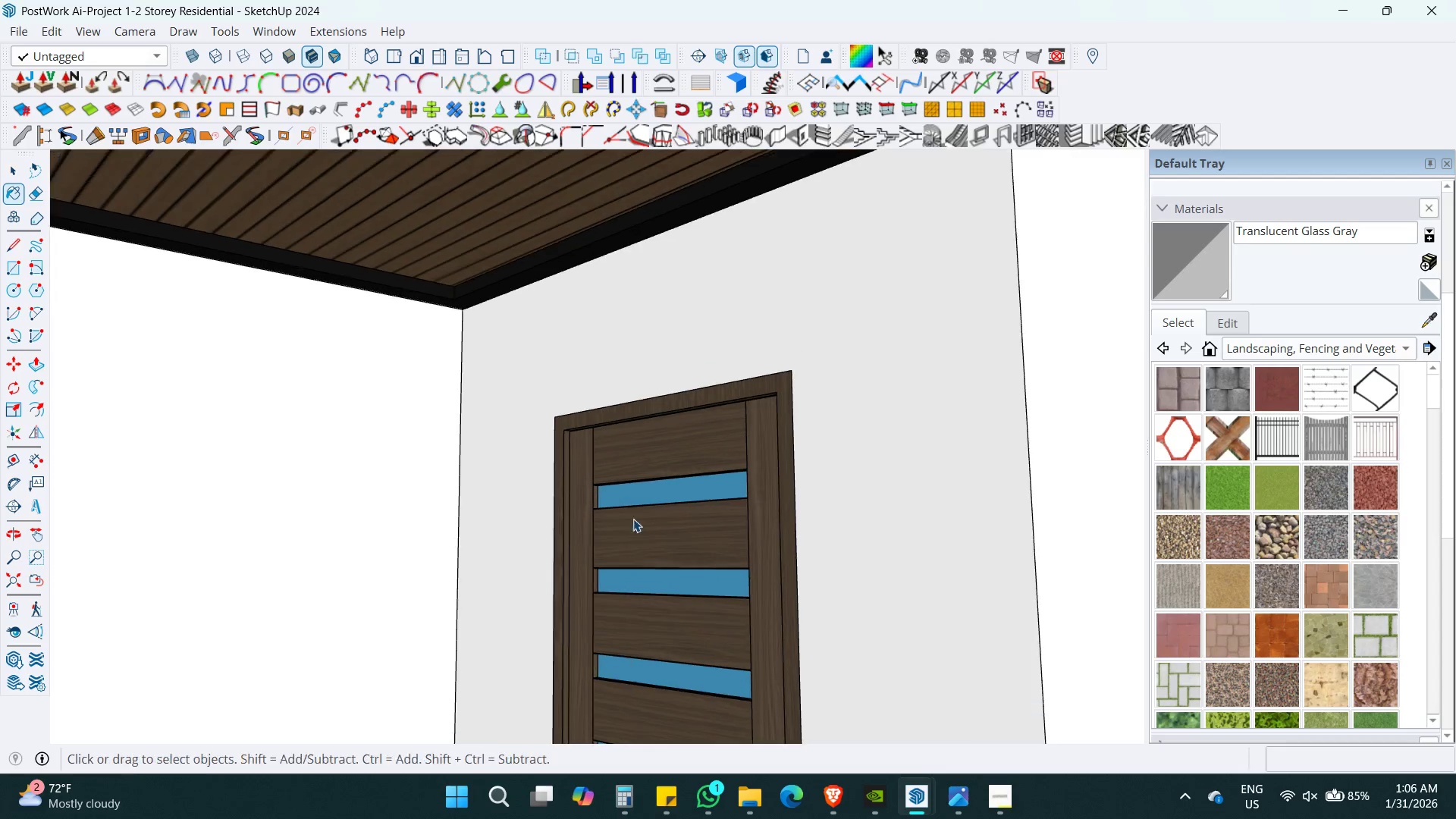 
double_click([674, 495])
 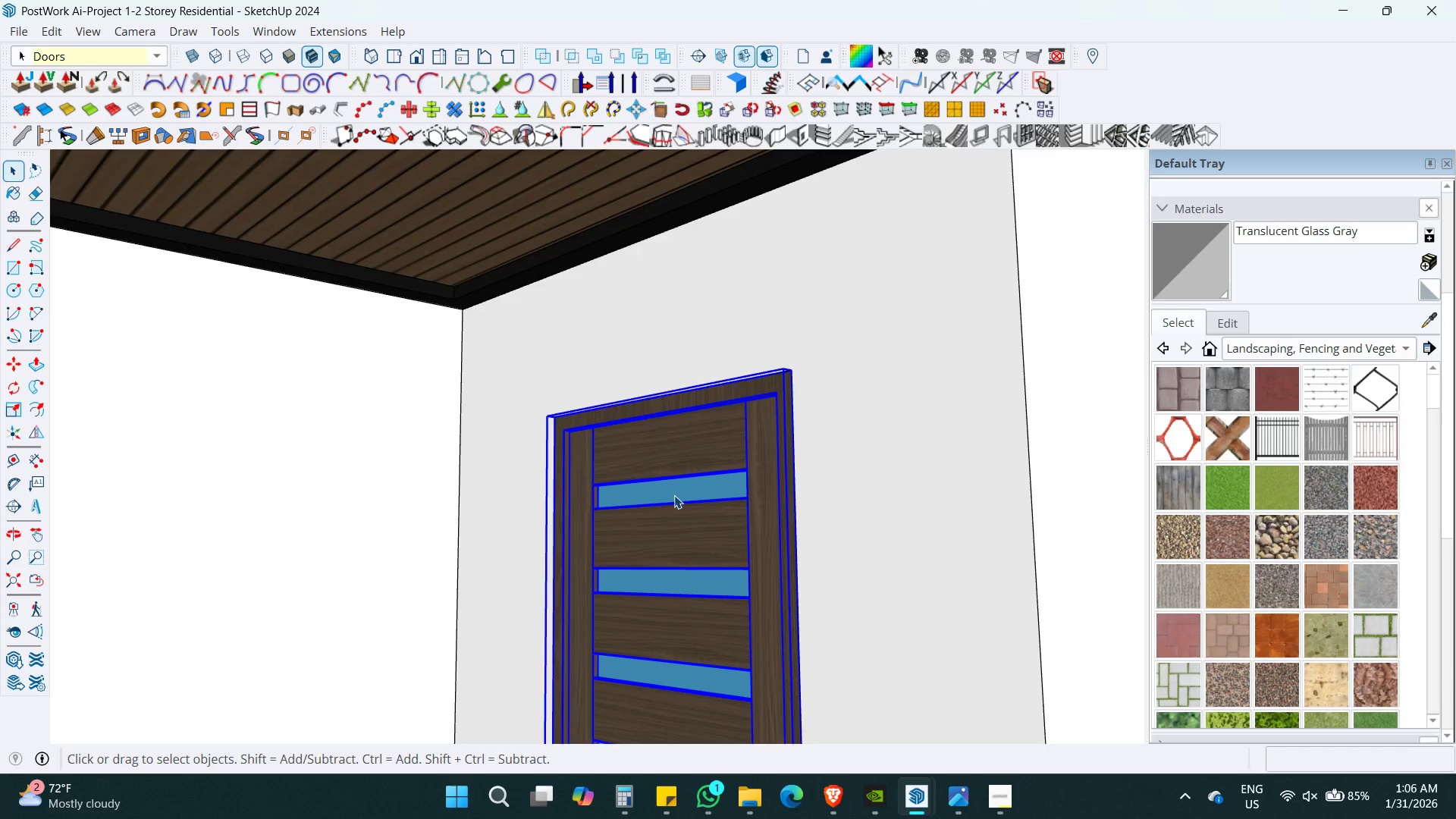 
triple_click([674, 495])
 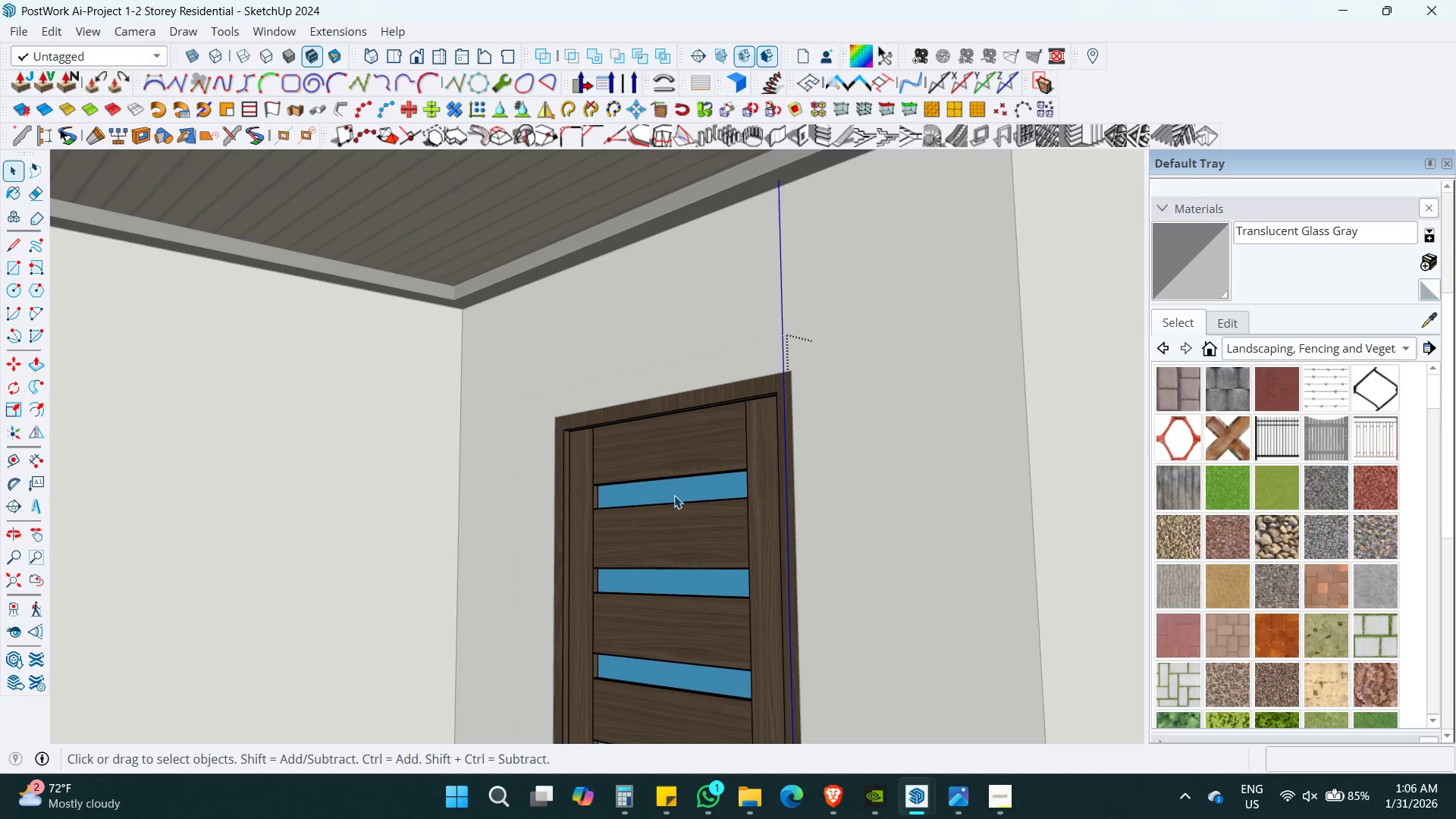 
triple_click([674, 495])
 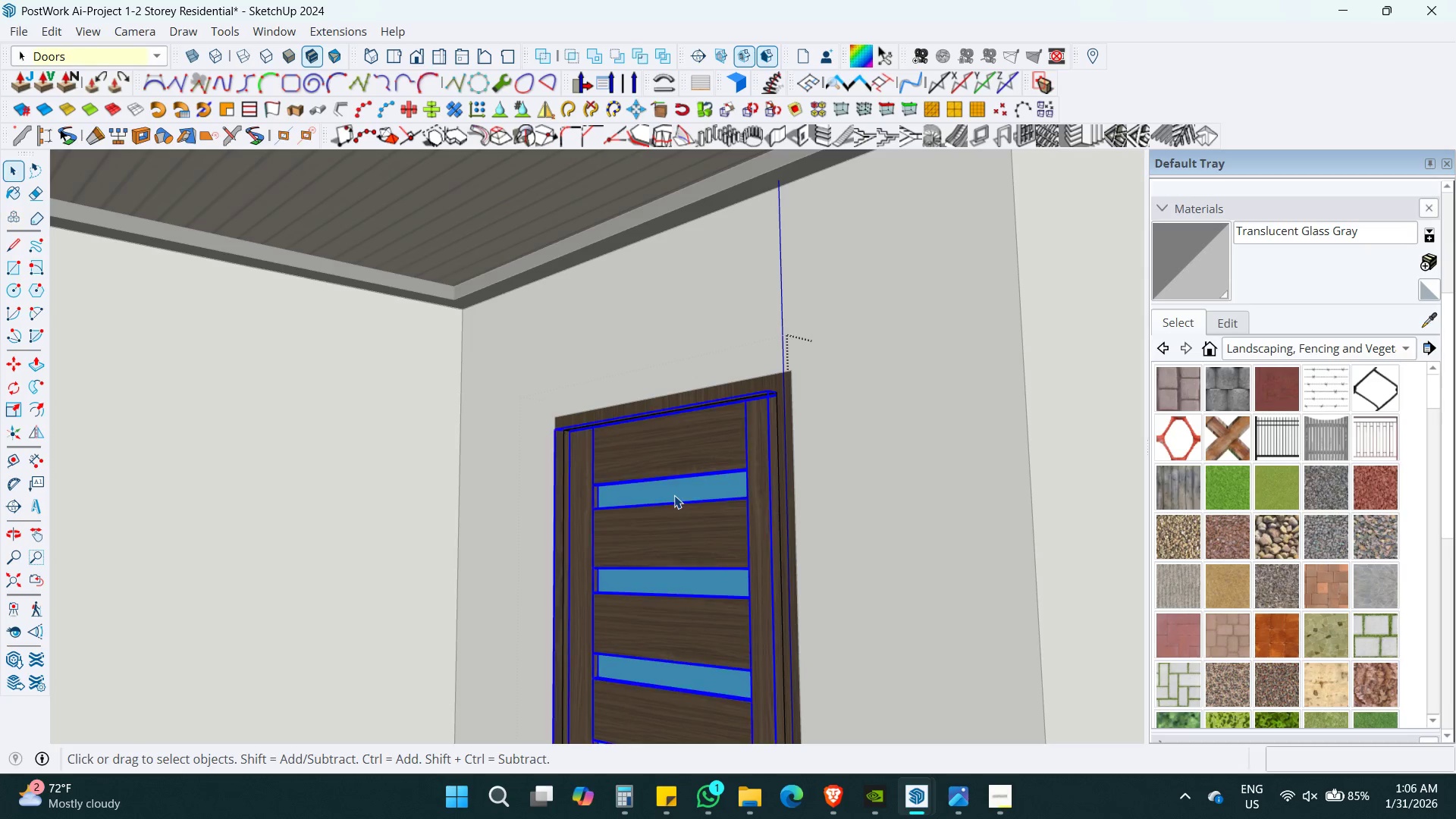 
triple_click([674, 495])
 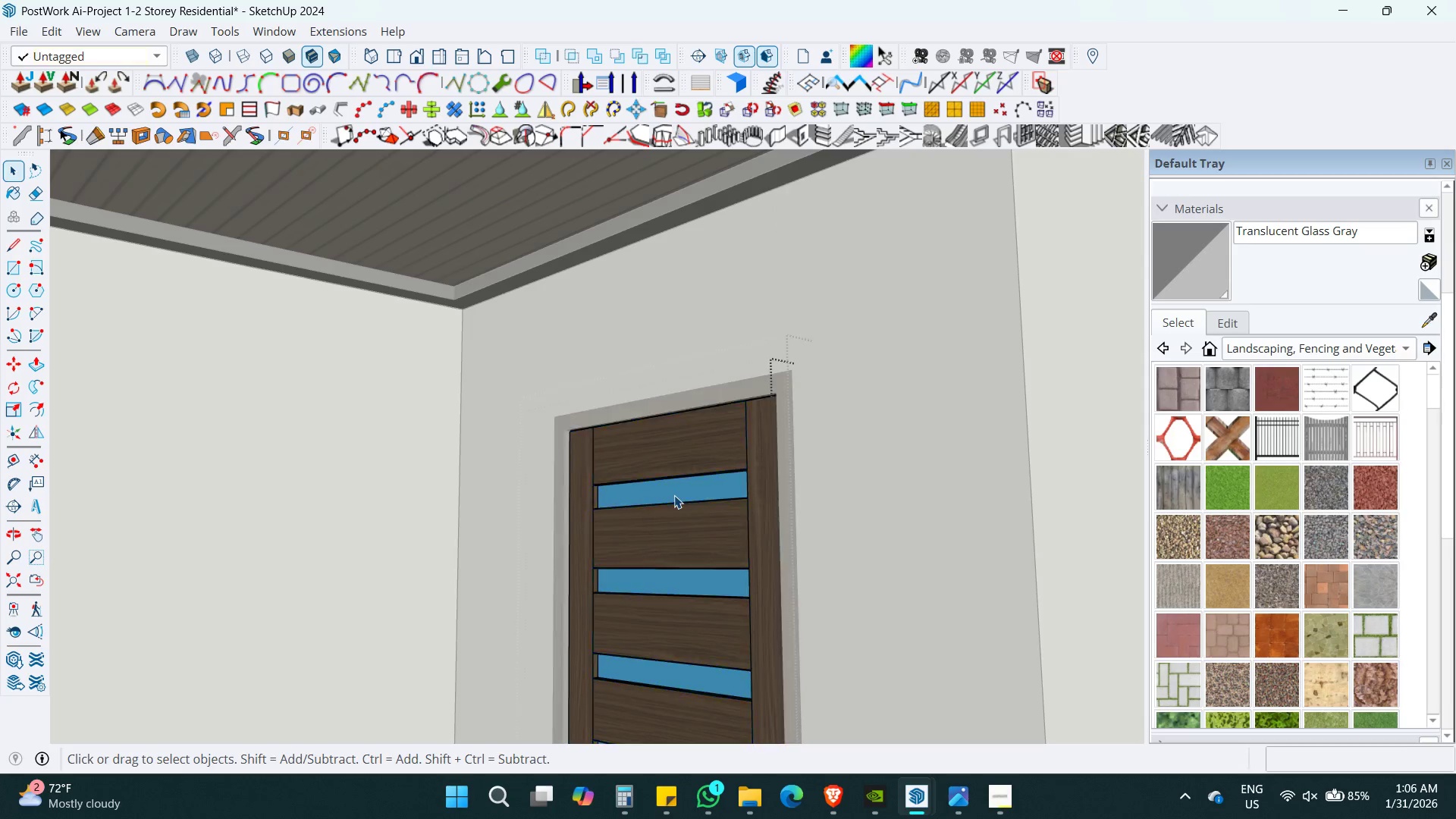 
triple_click([674, 495])
 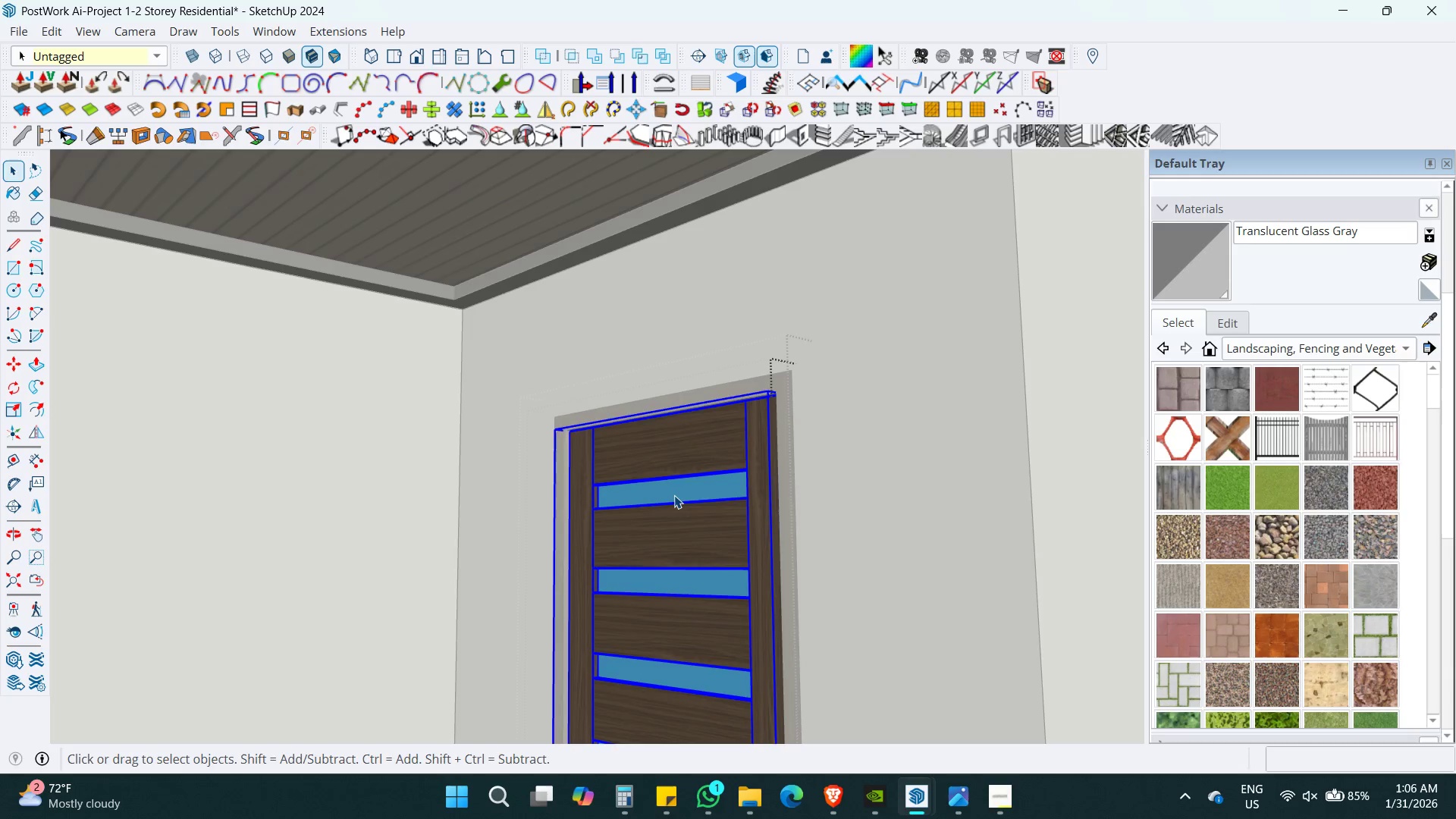 
triple_click([674, 495])
 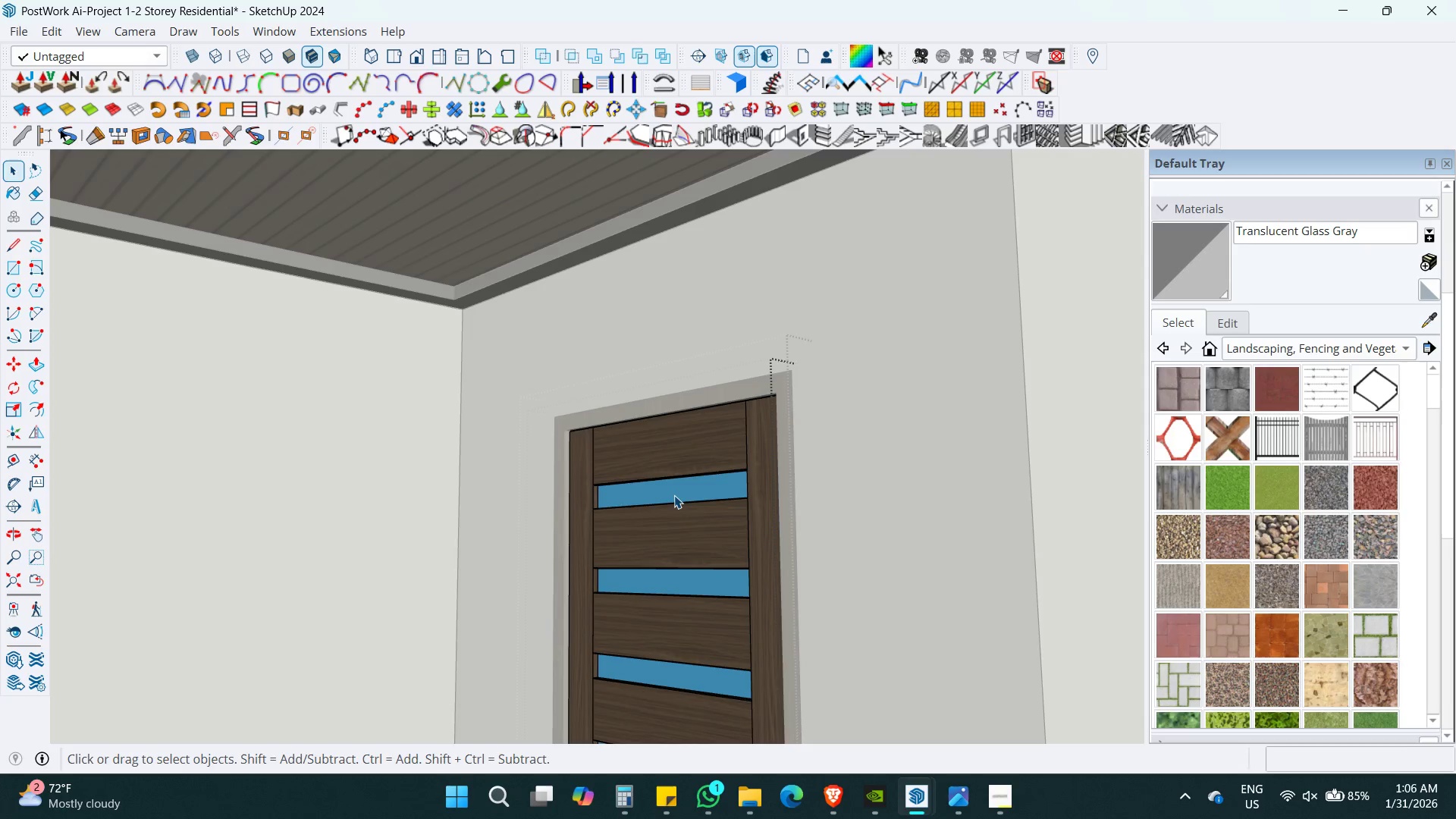 
triple_click([674, 495])
 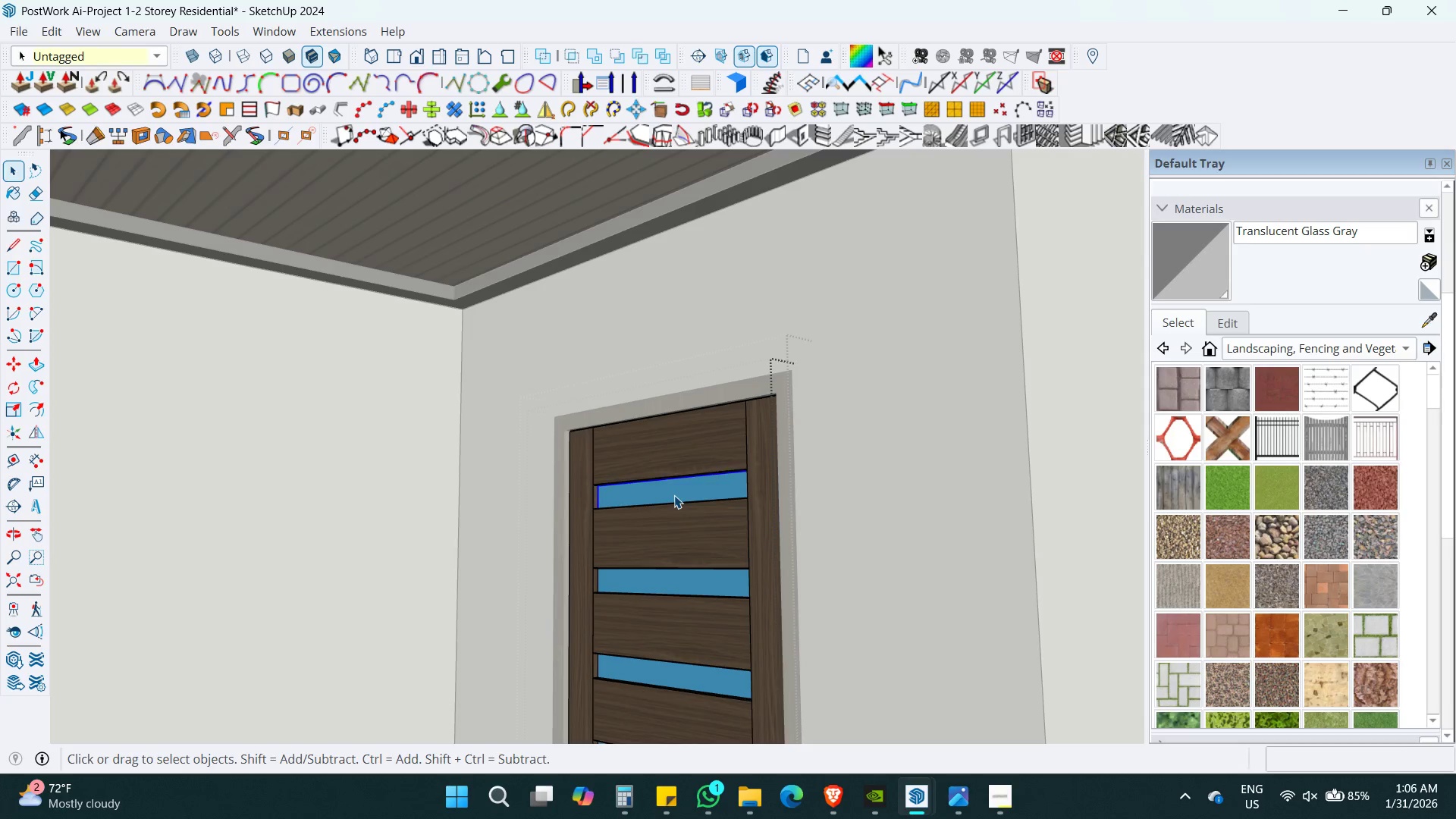 
triple_click([674, 495])
 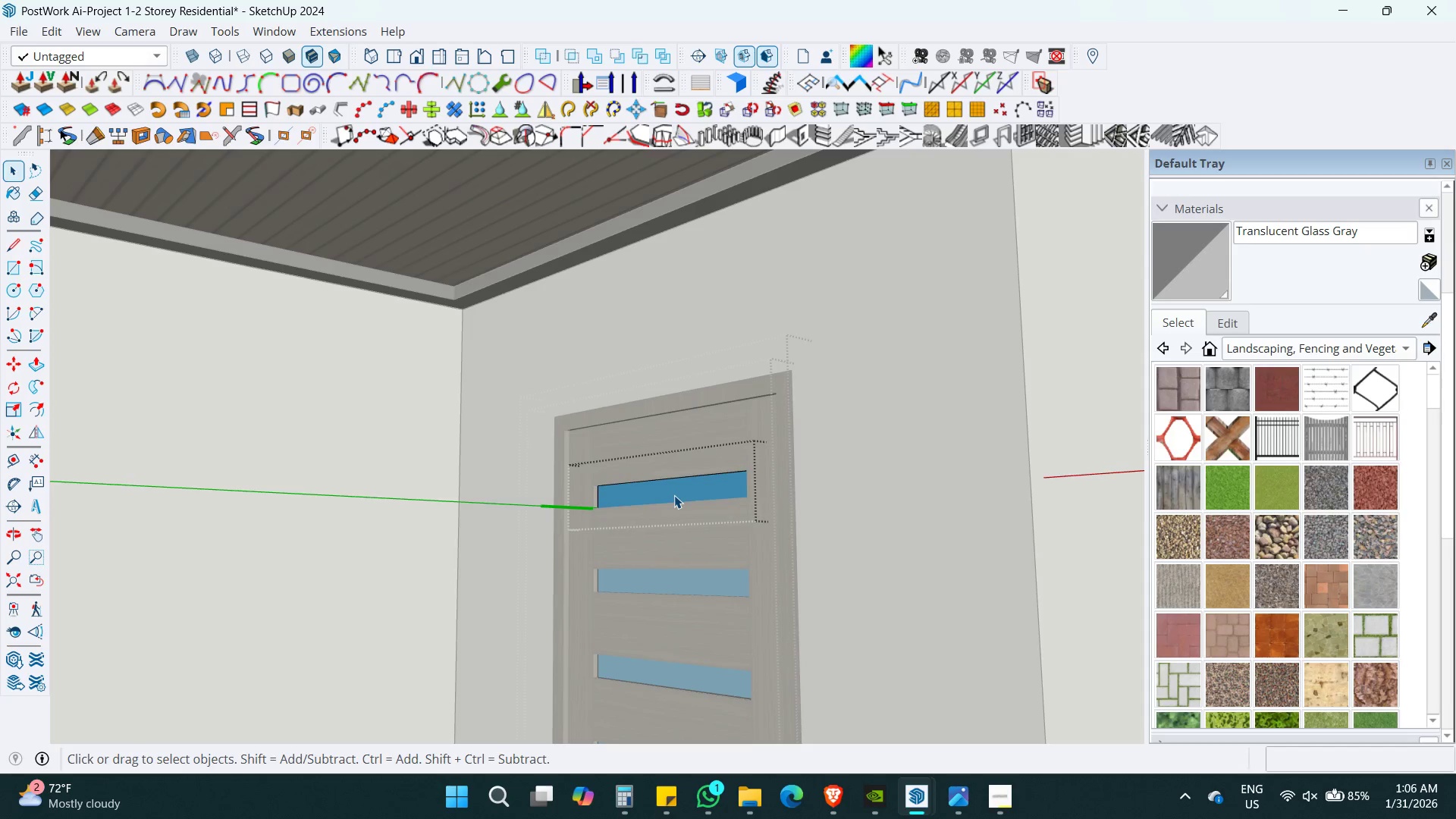 
triple_click([674, 495])
 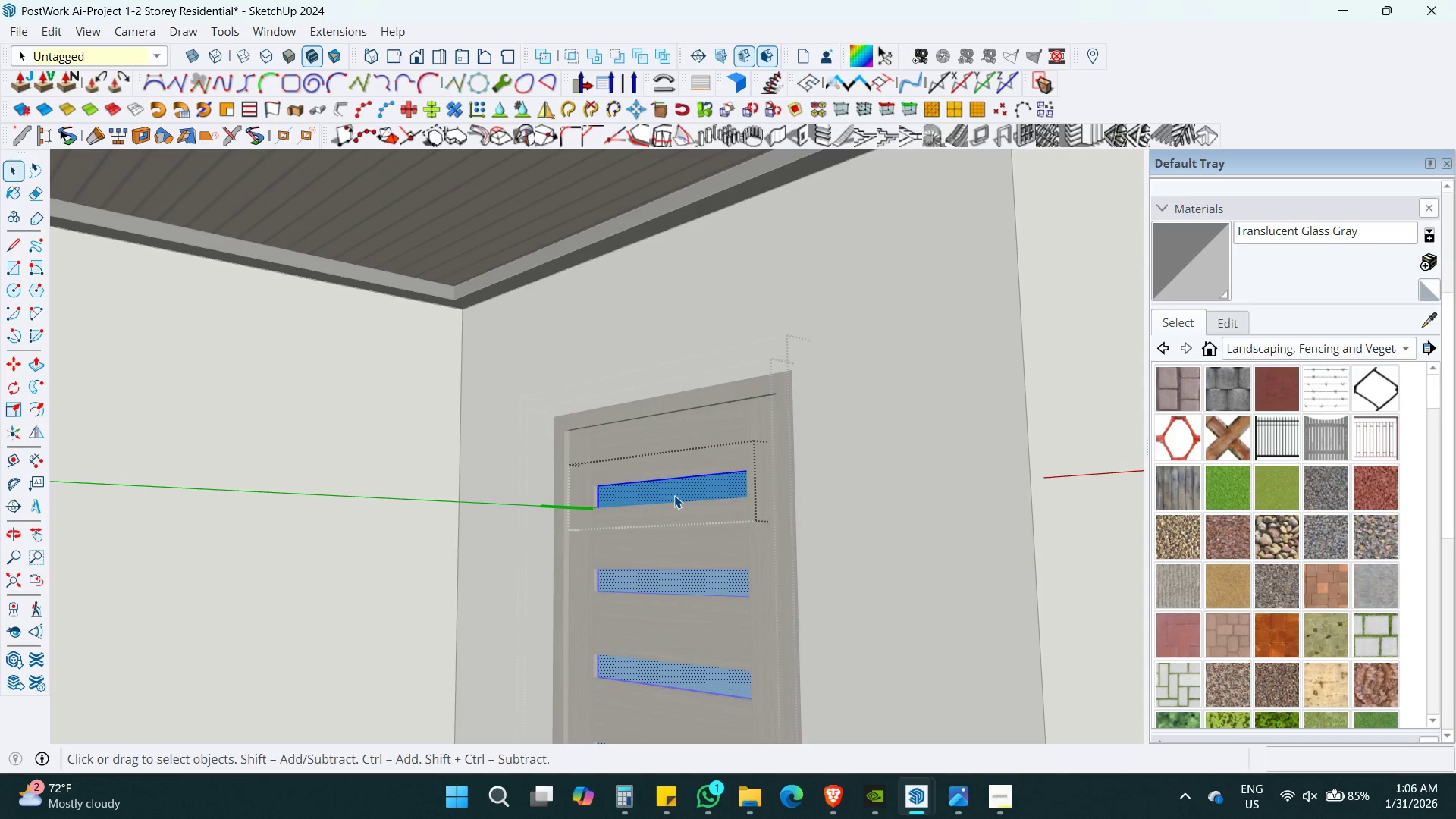 
key(Alt+AltLeft)
 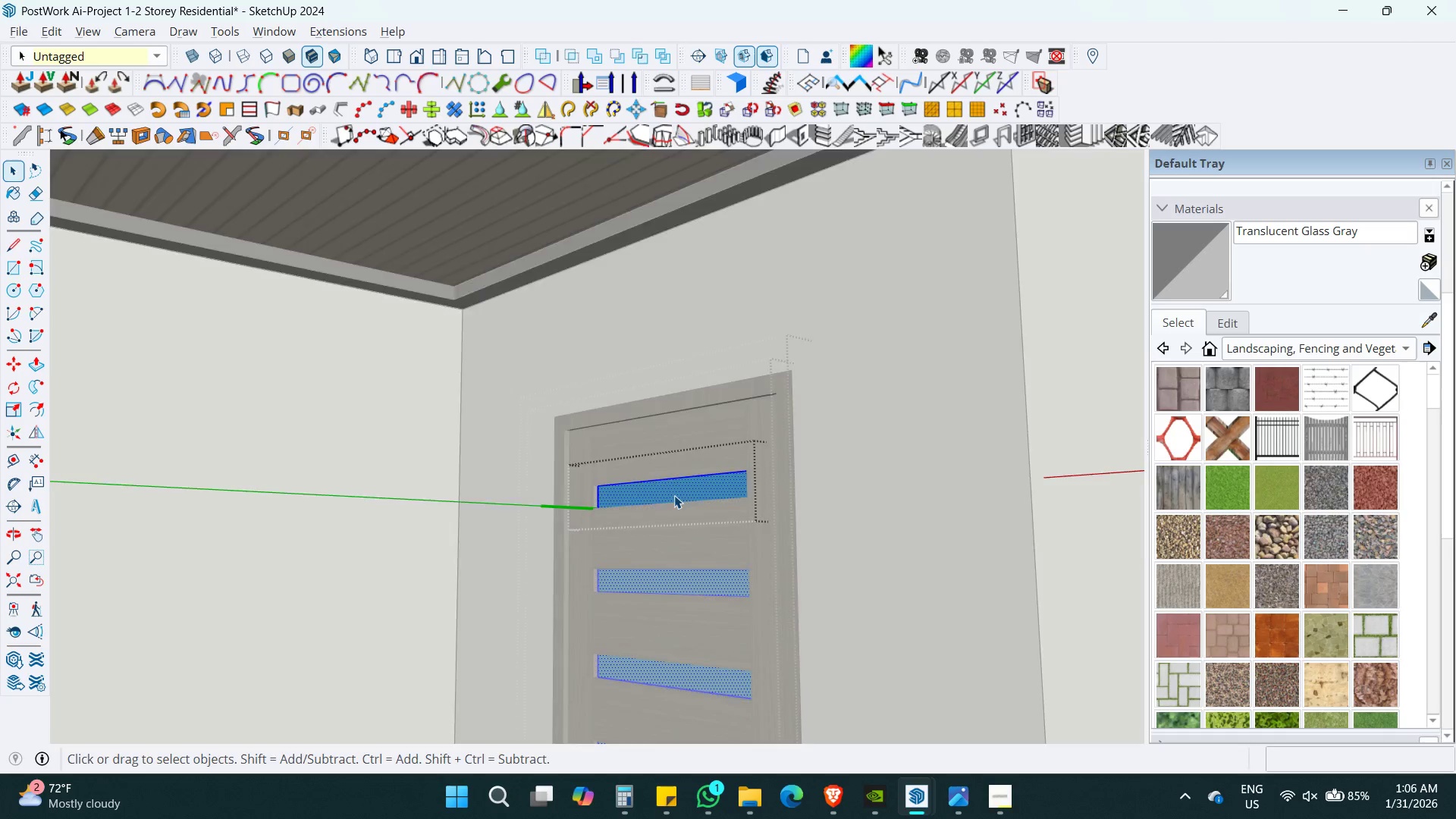 
key(Alt+Z)
 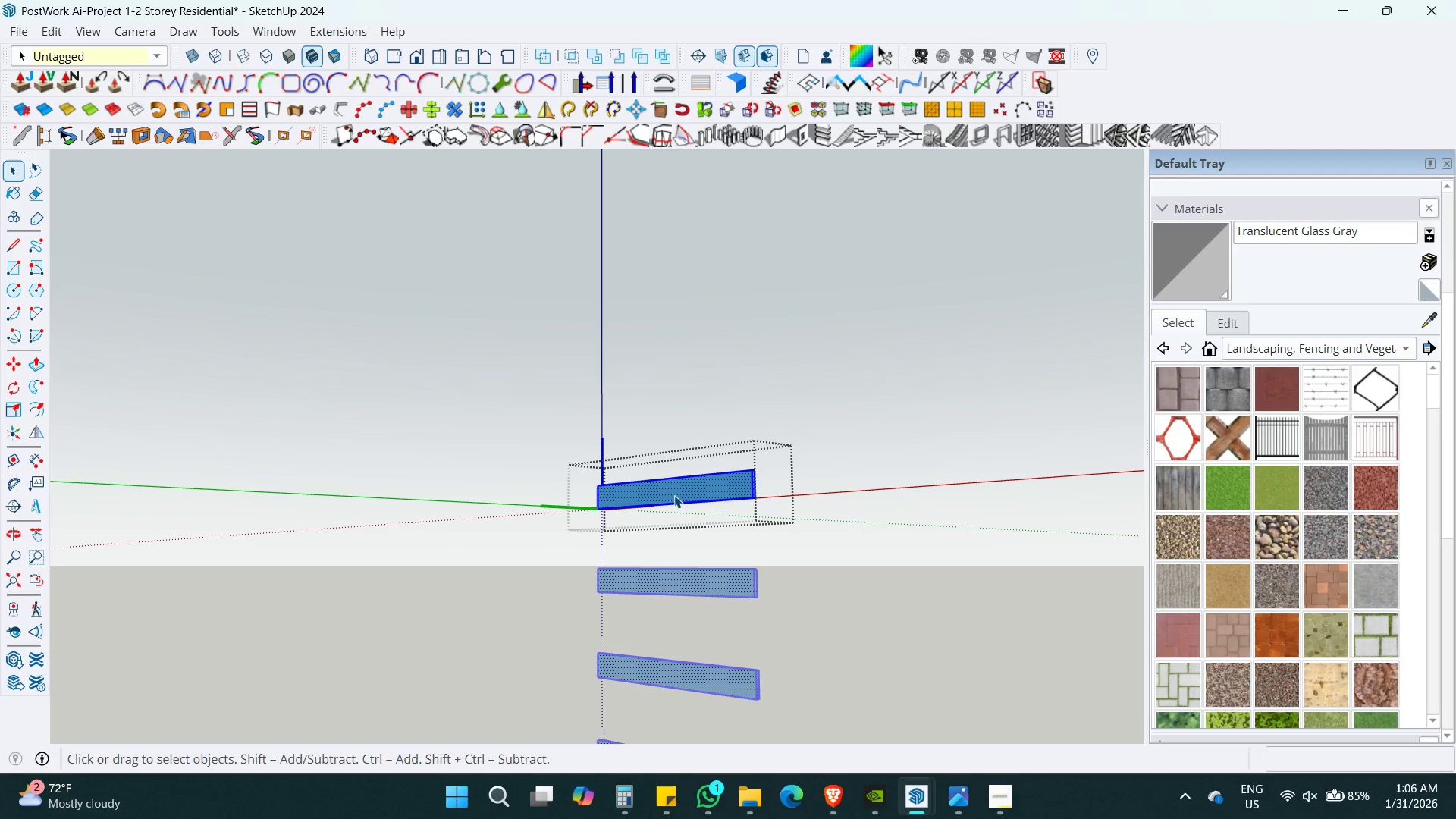 
key(Alt+Control+ControlLeft)
 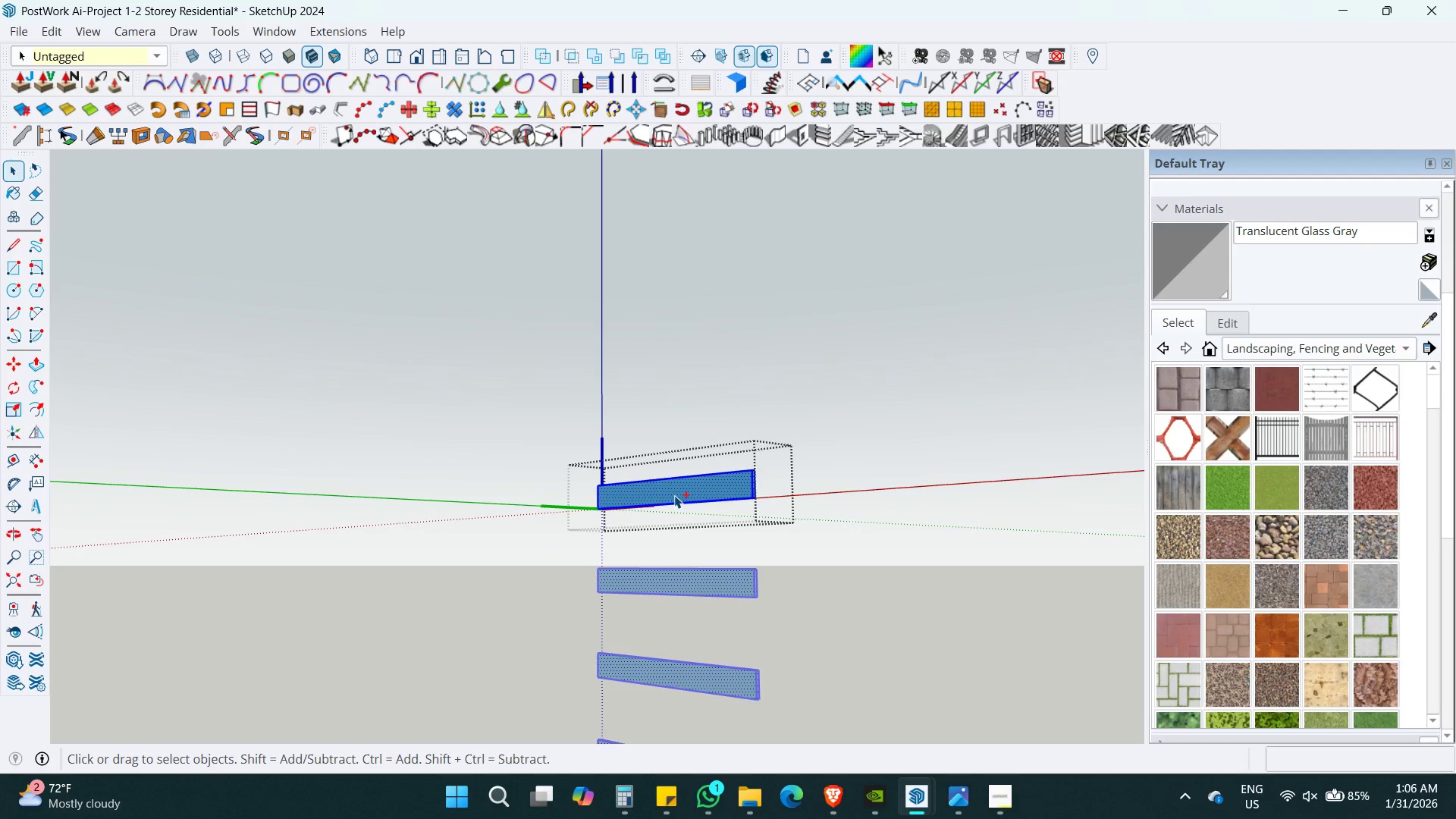 
key(Alt+Control+A)
 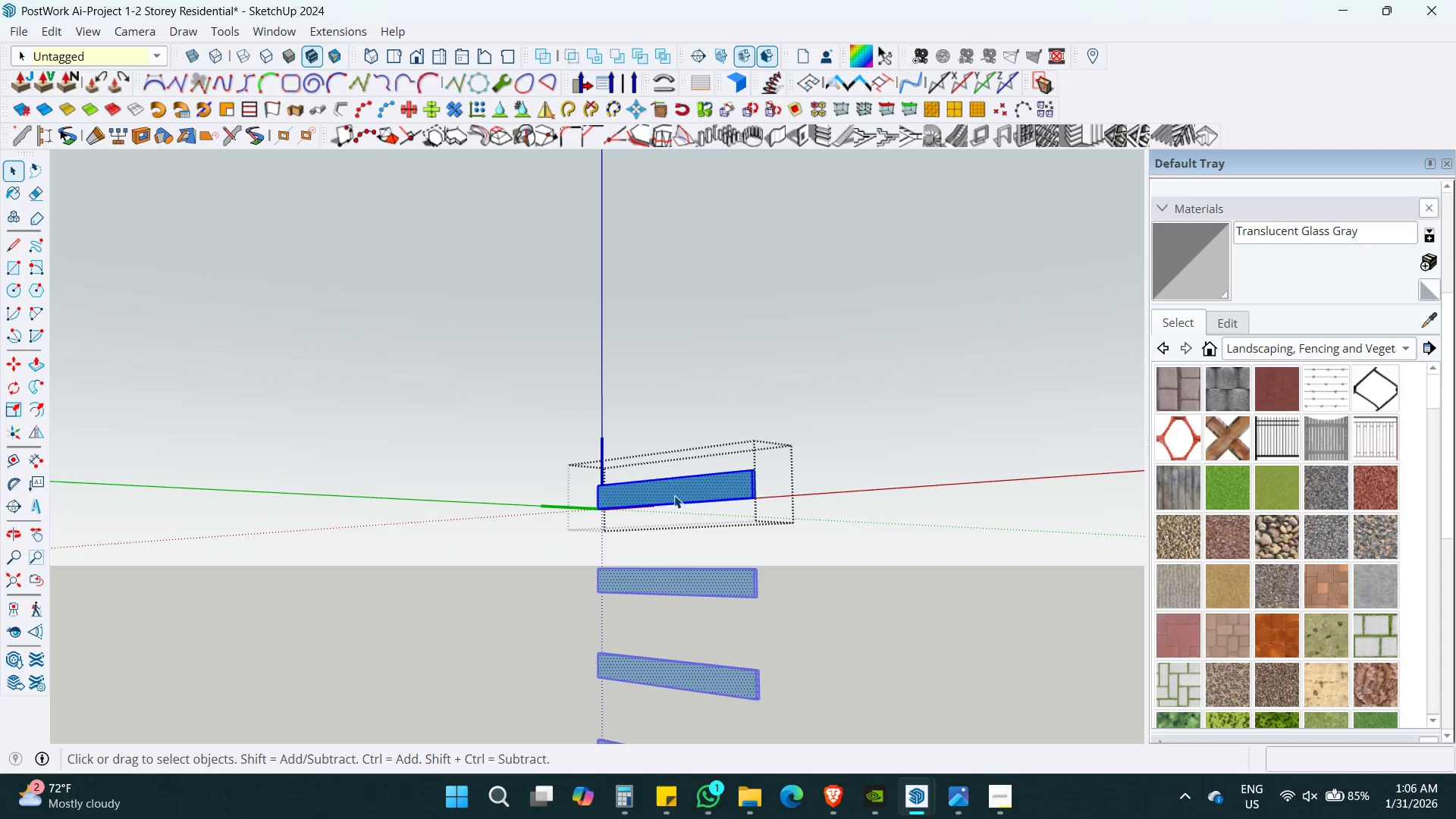 
key(B)
 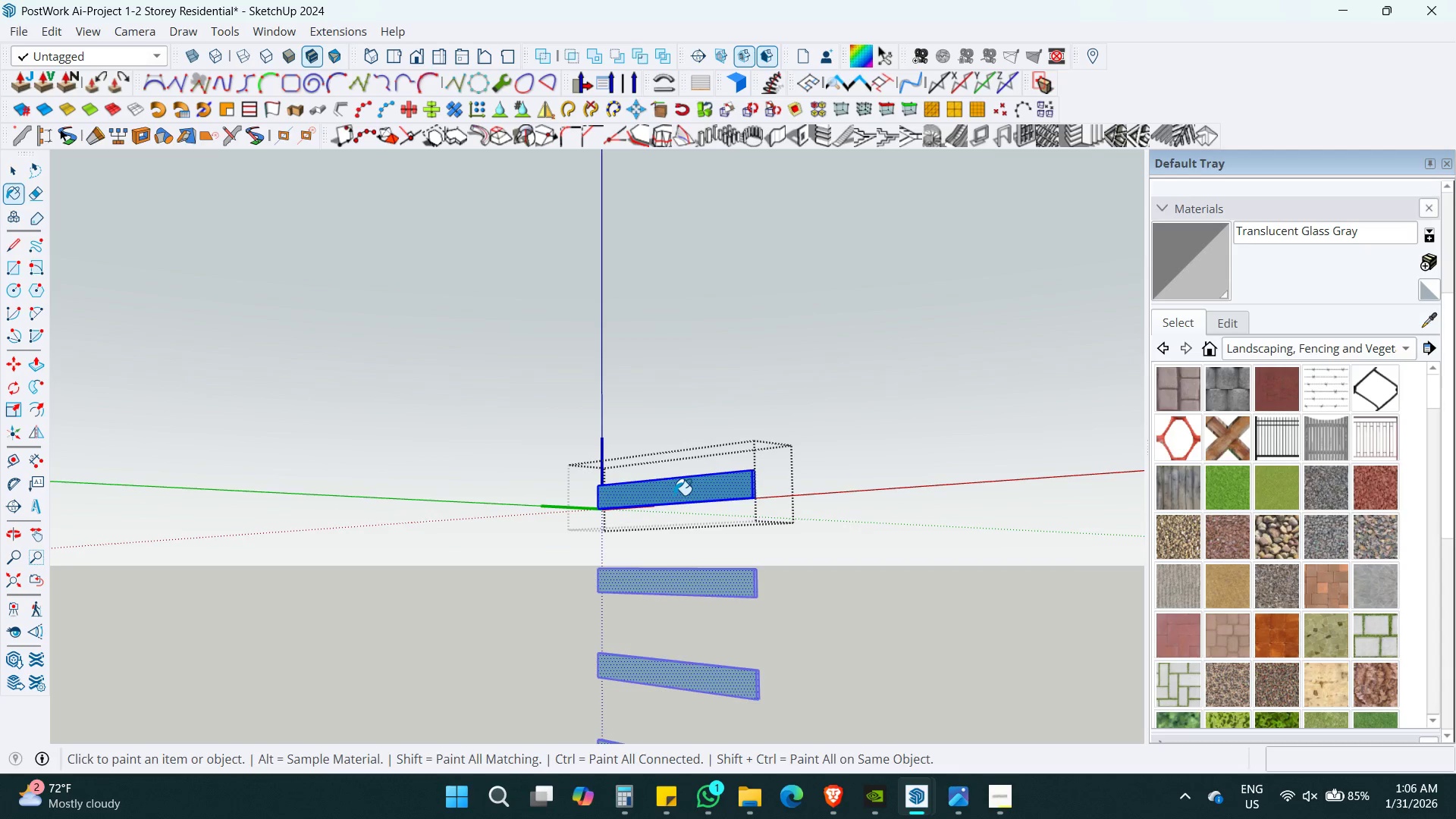 
double_click([674, 495])
 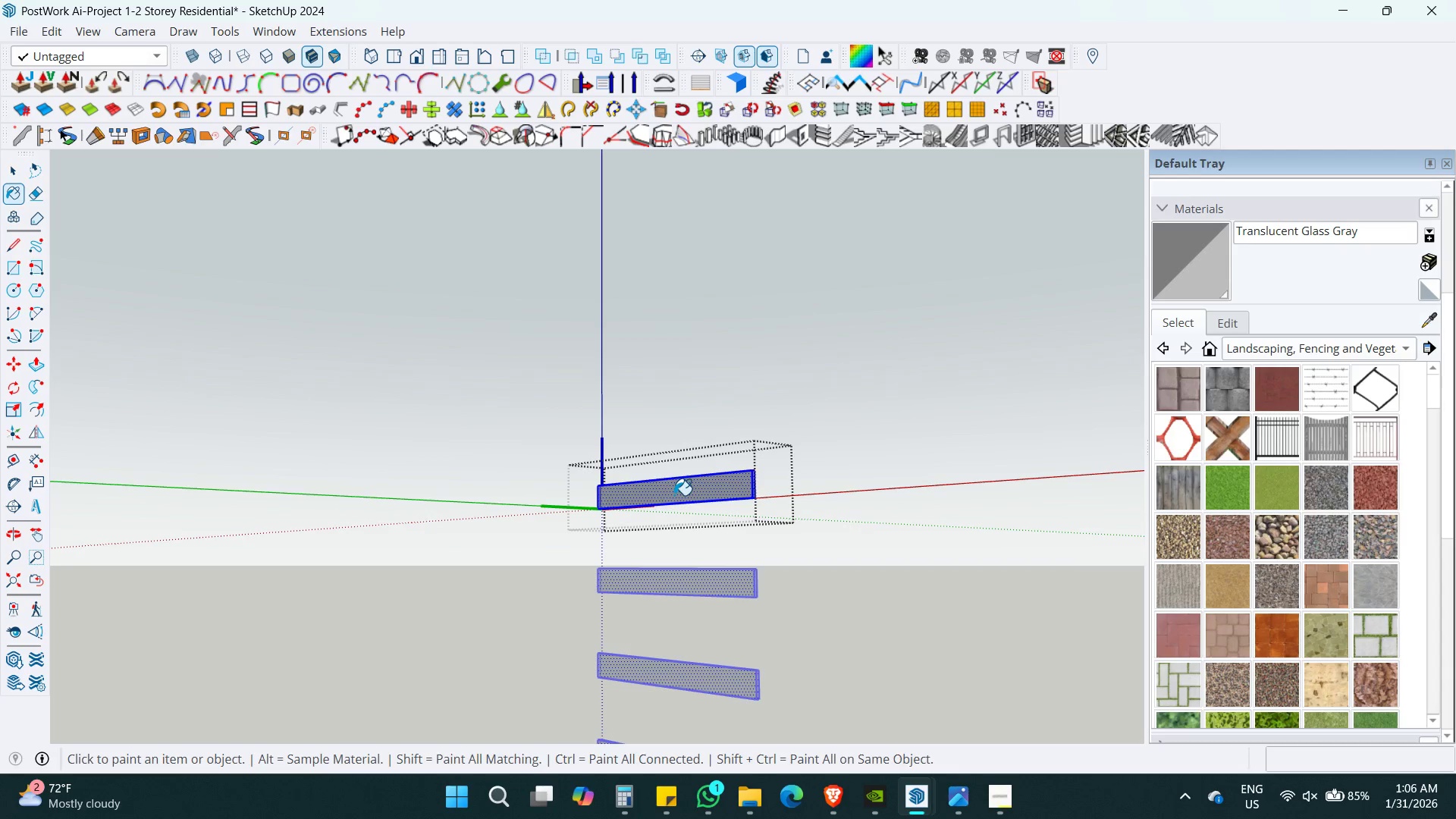 
triple_click([674, 495])
 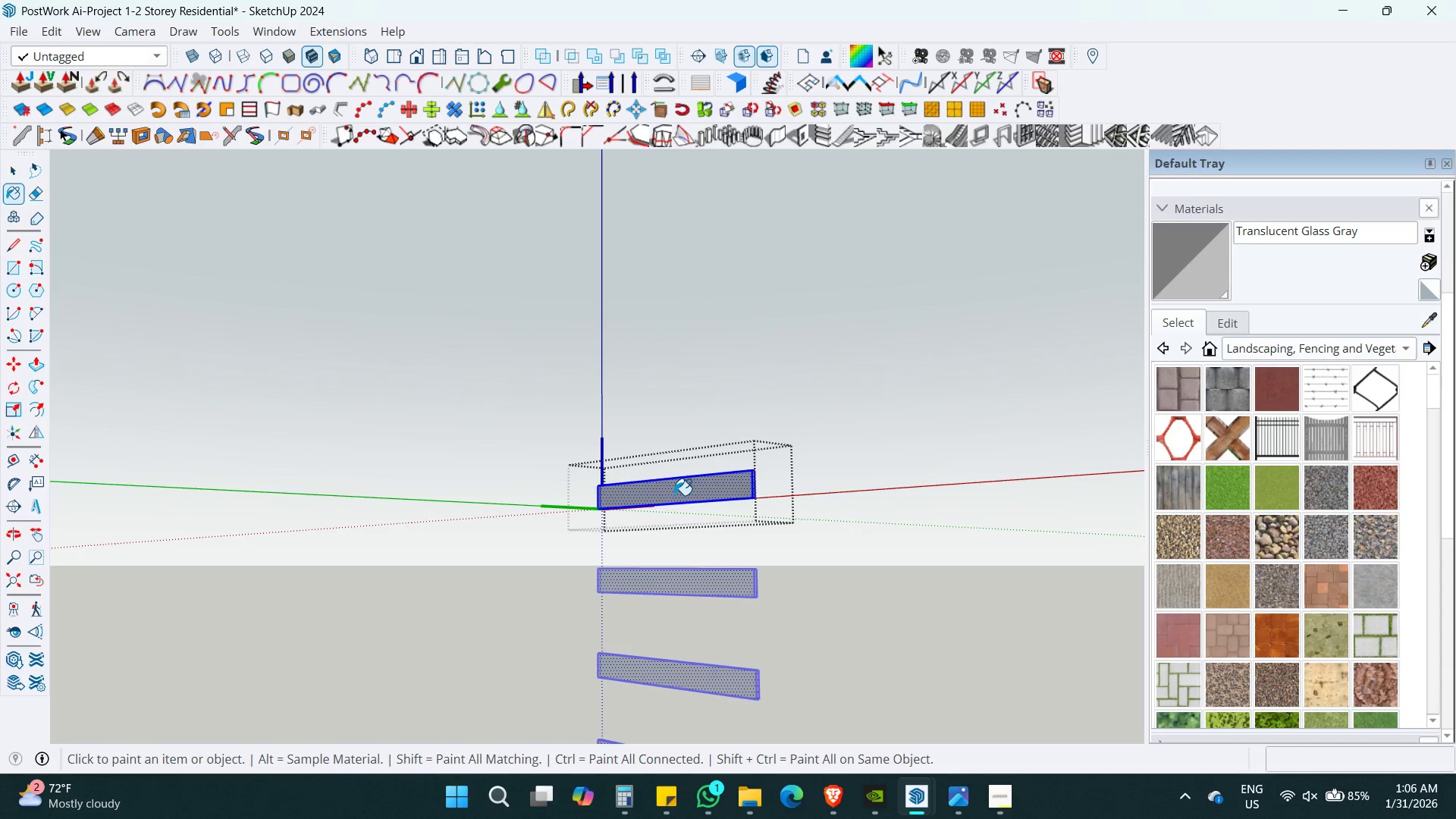 
key(Space)
 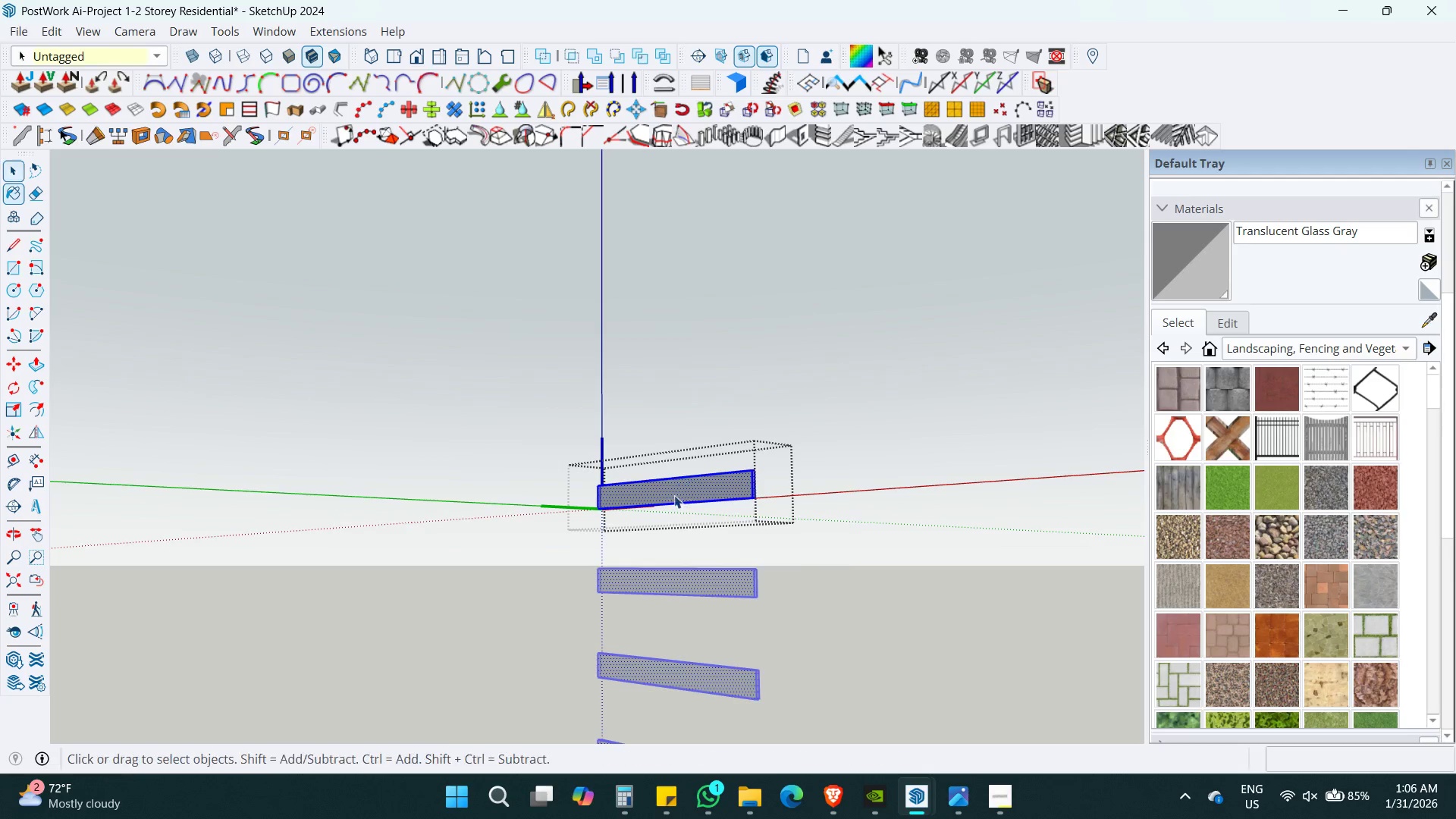 
key(Escape)
 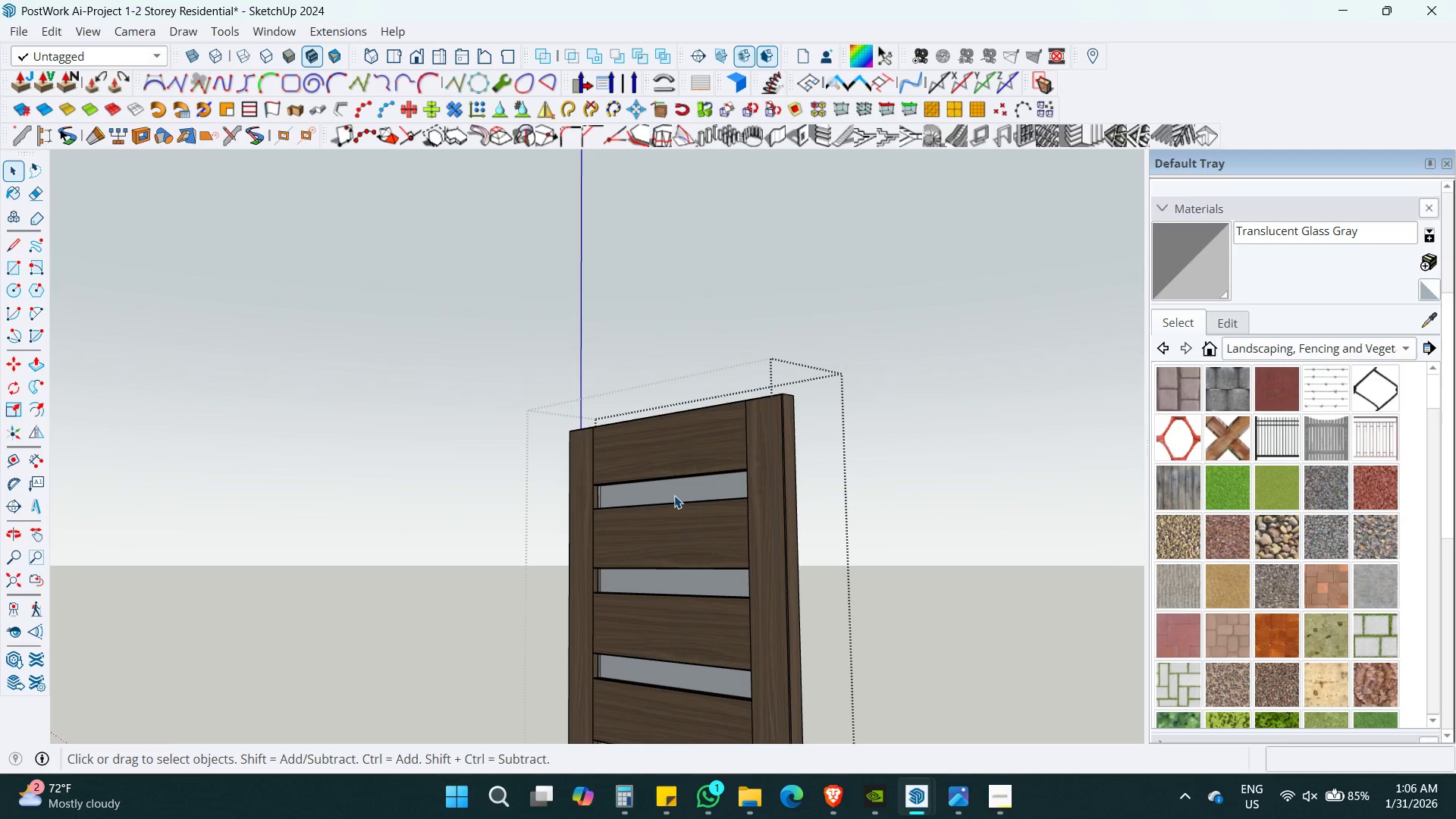 
key(Escape)
 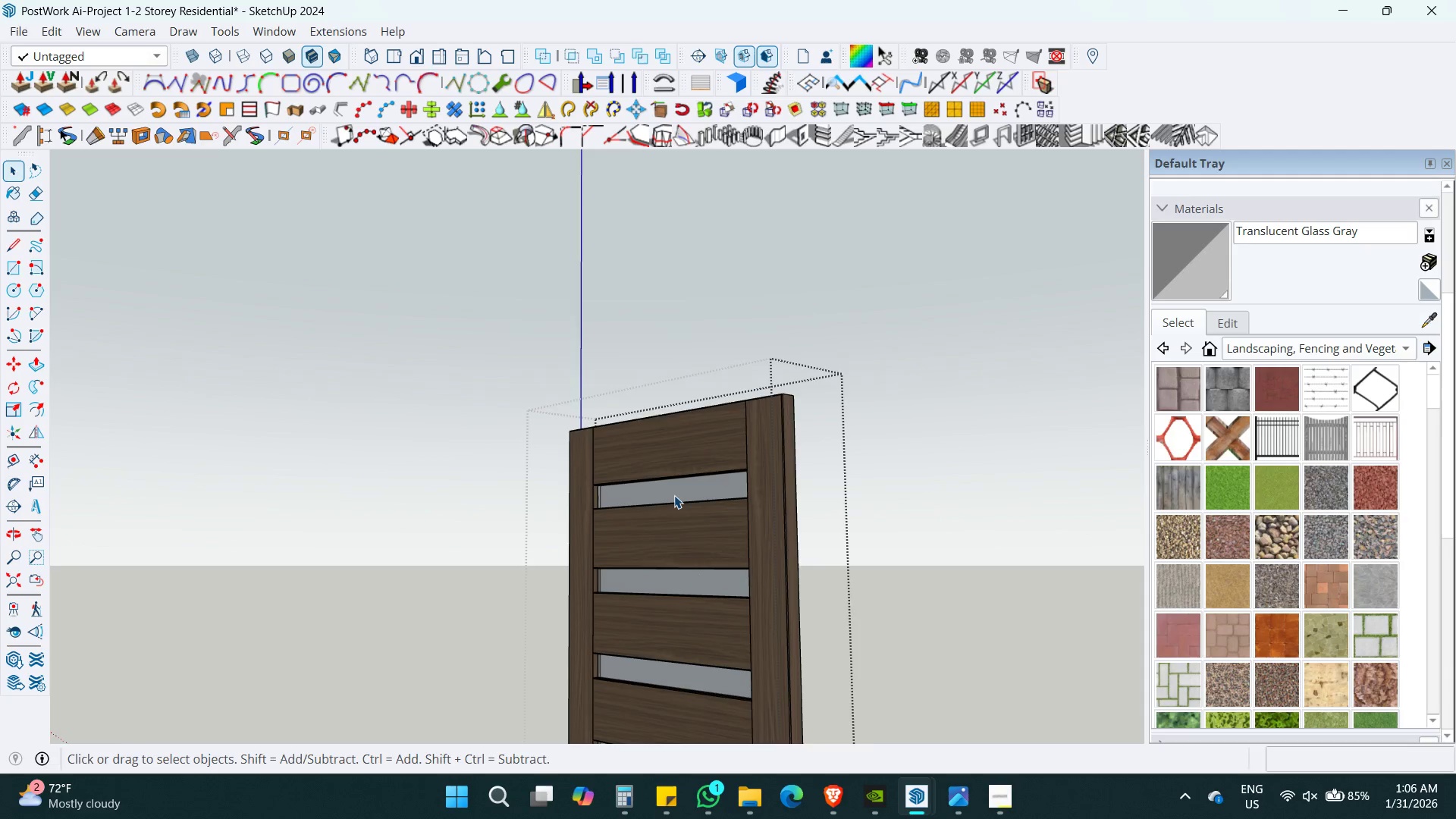 
key(Escape)
 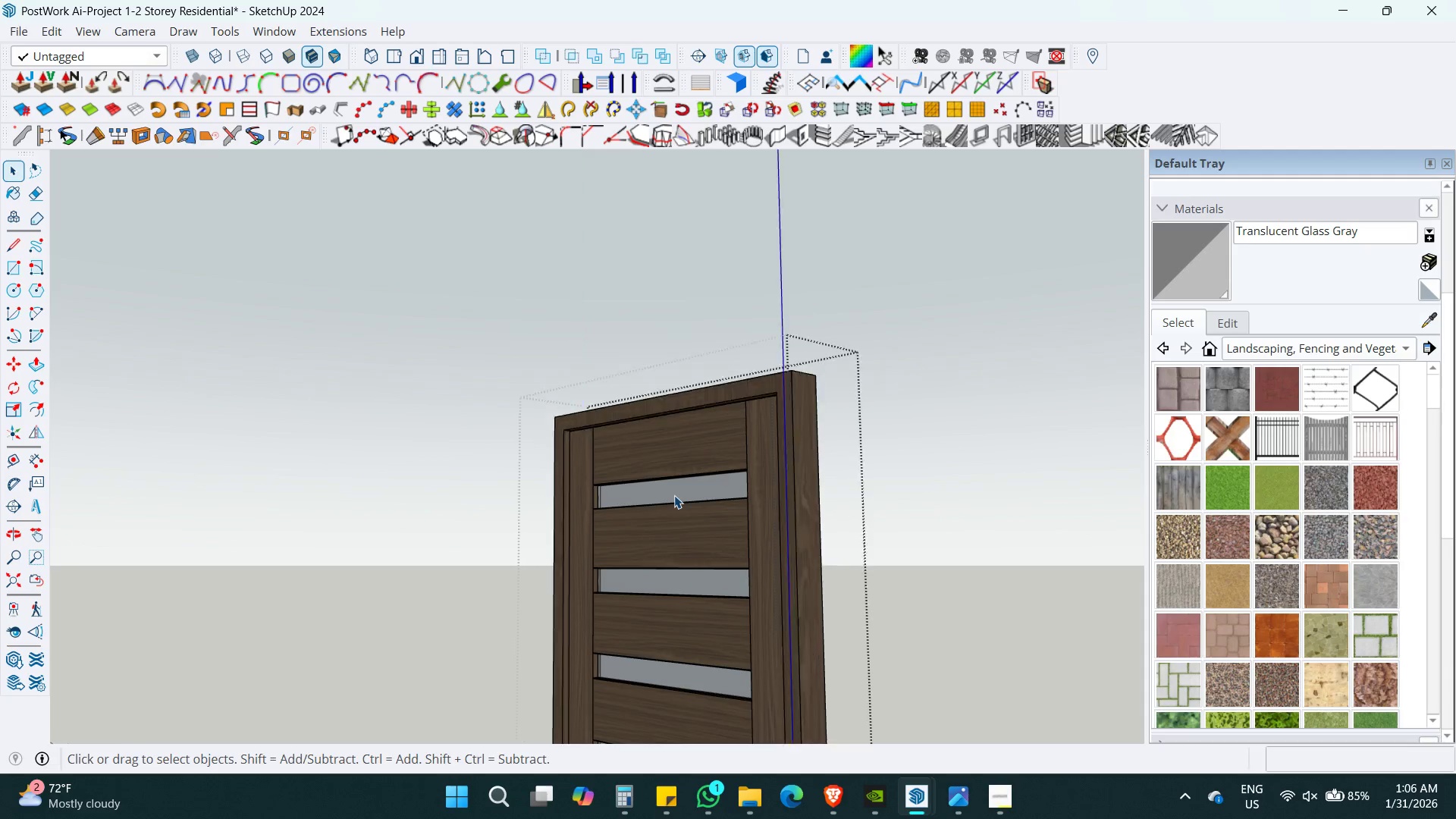 
key(Escape)
 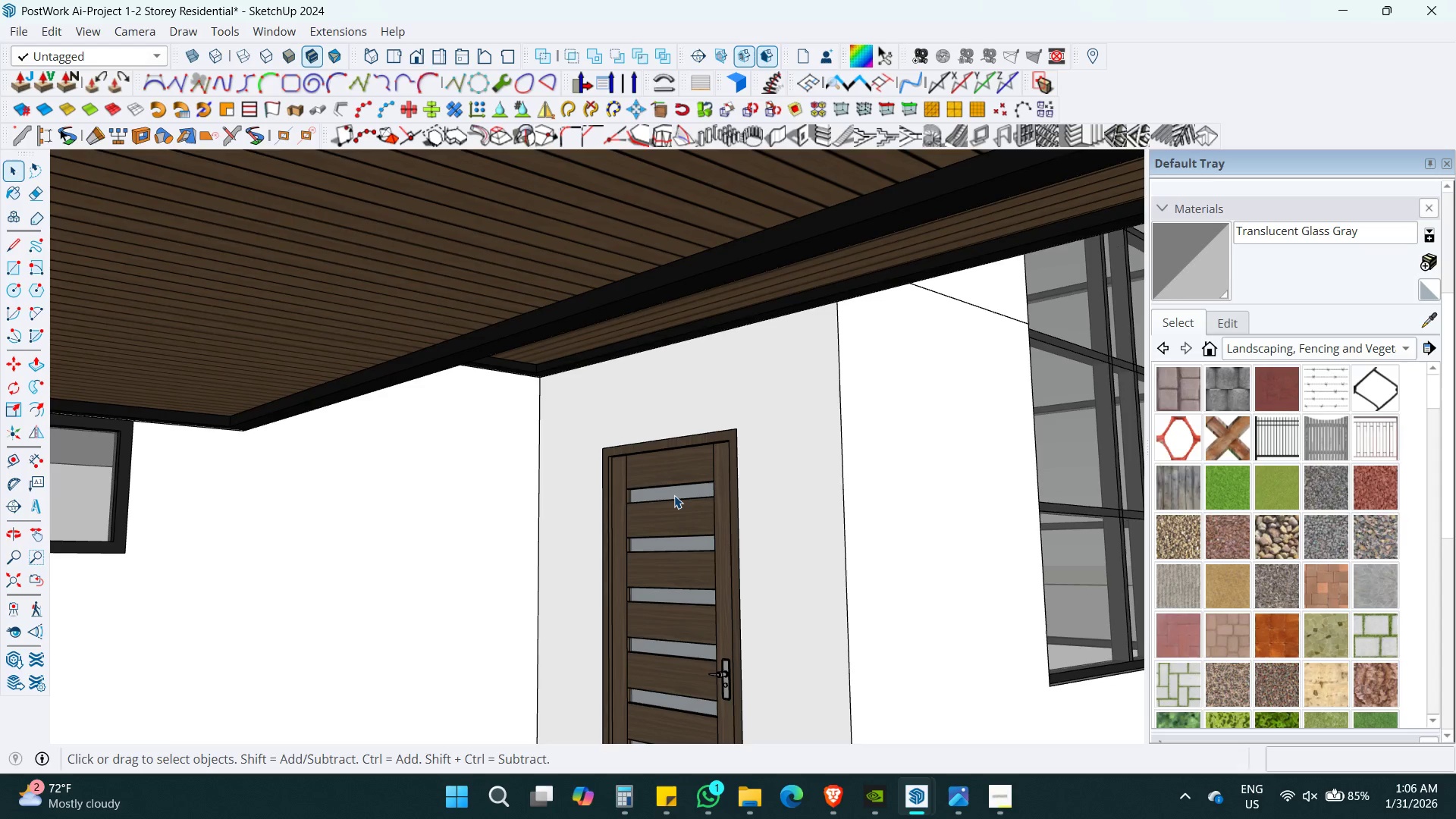 
key(Escape)
 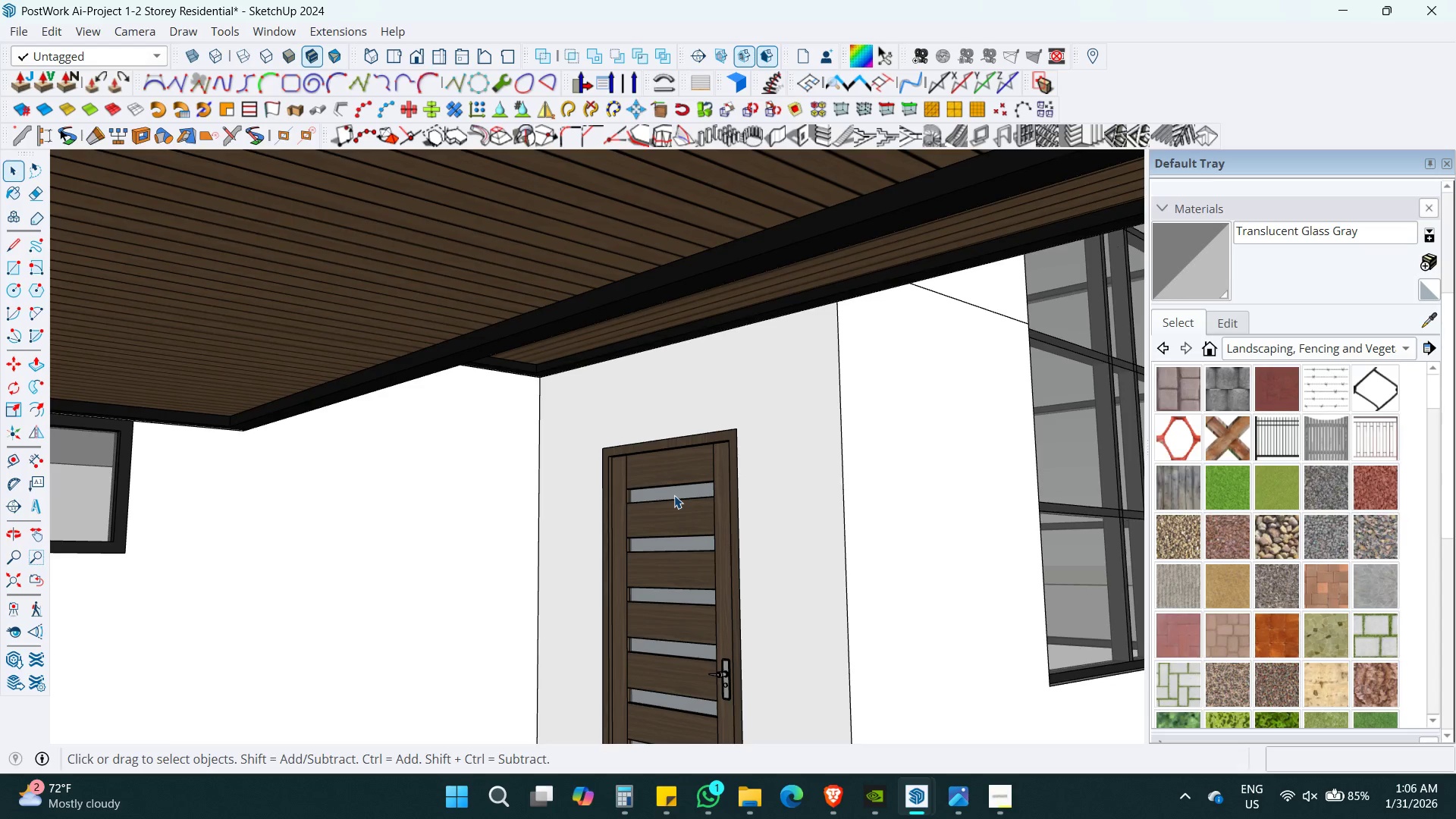 
key(Escape)
 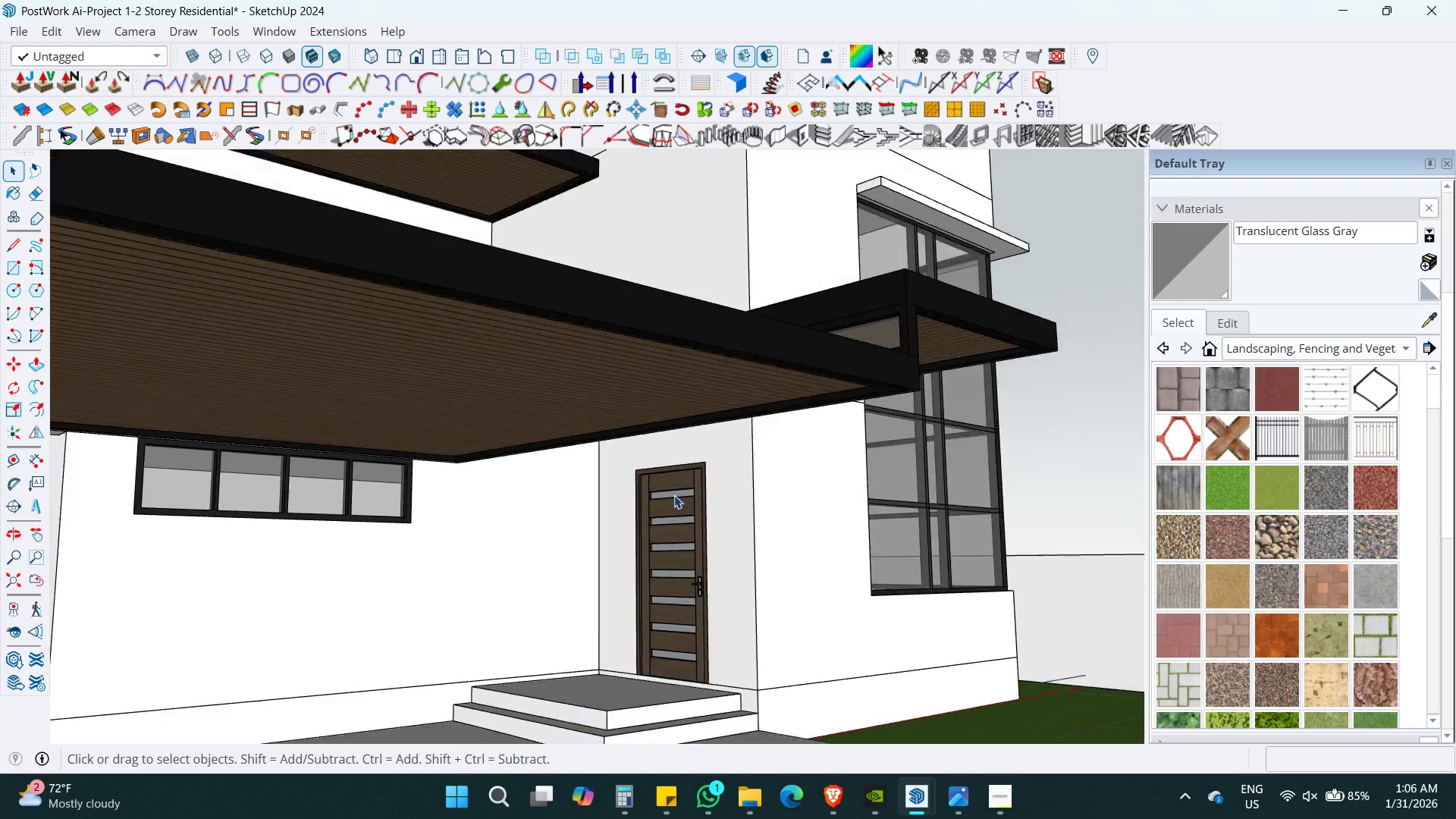 
key(Escape)
 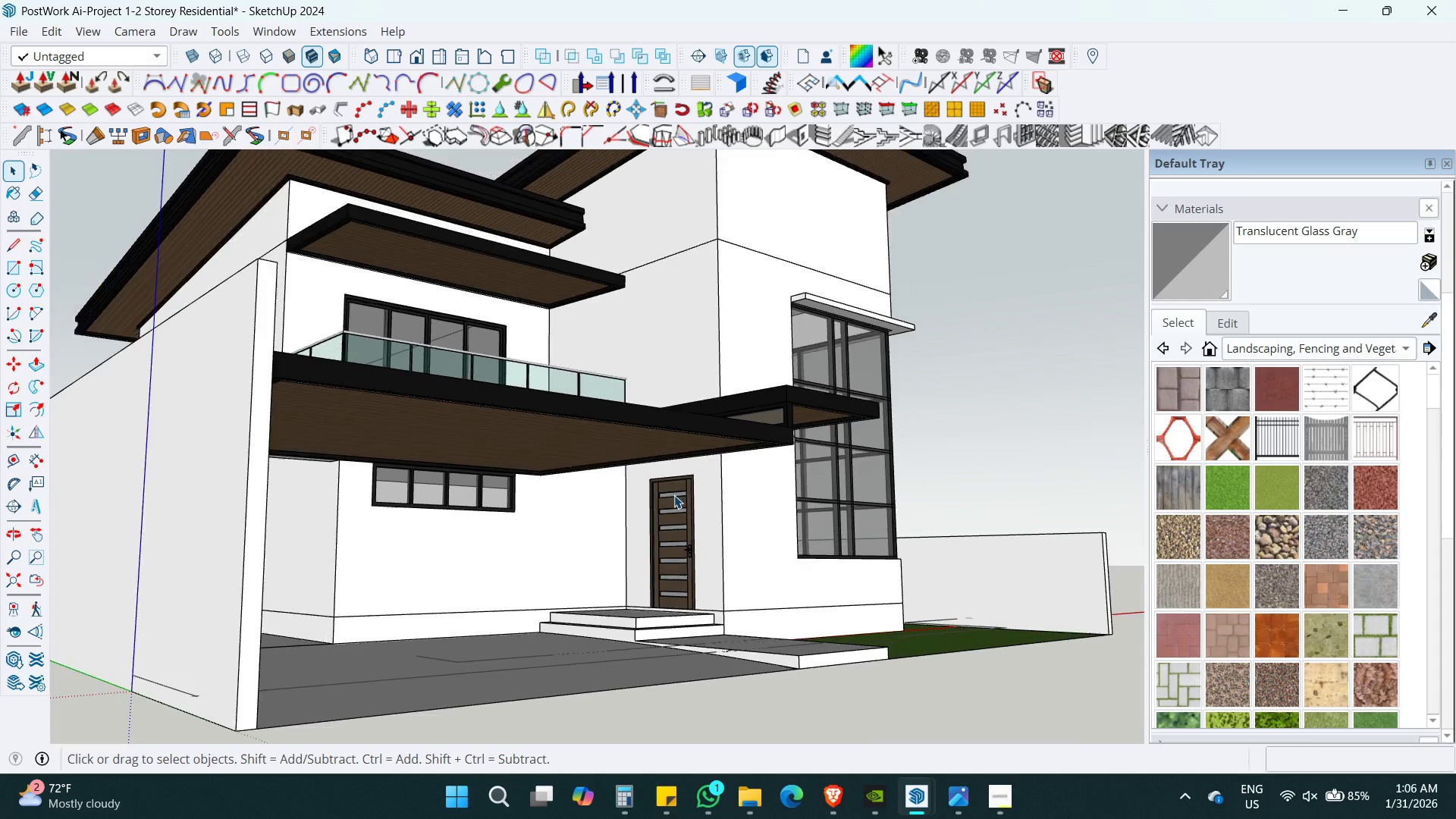 
key(Escape)
 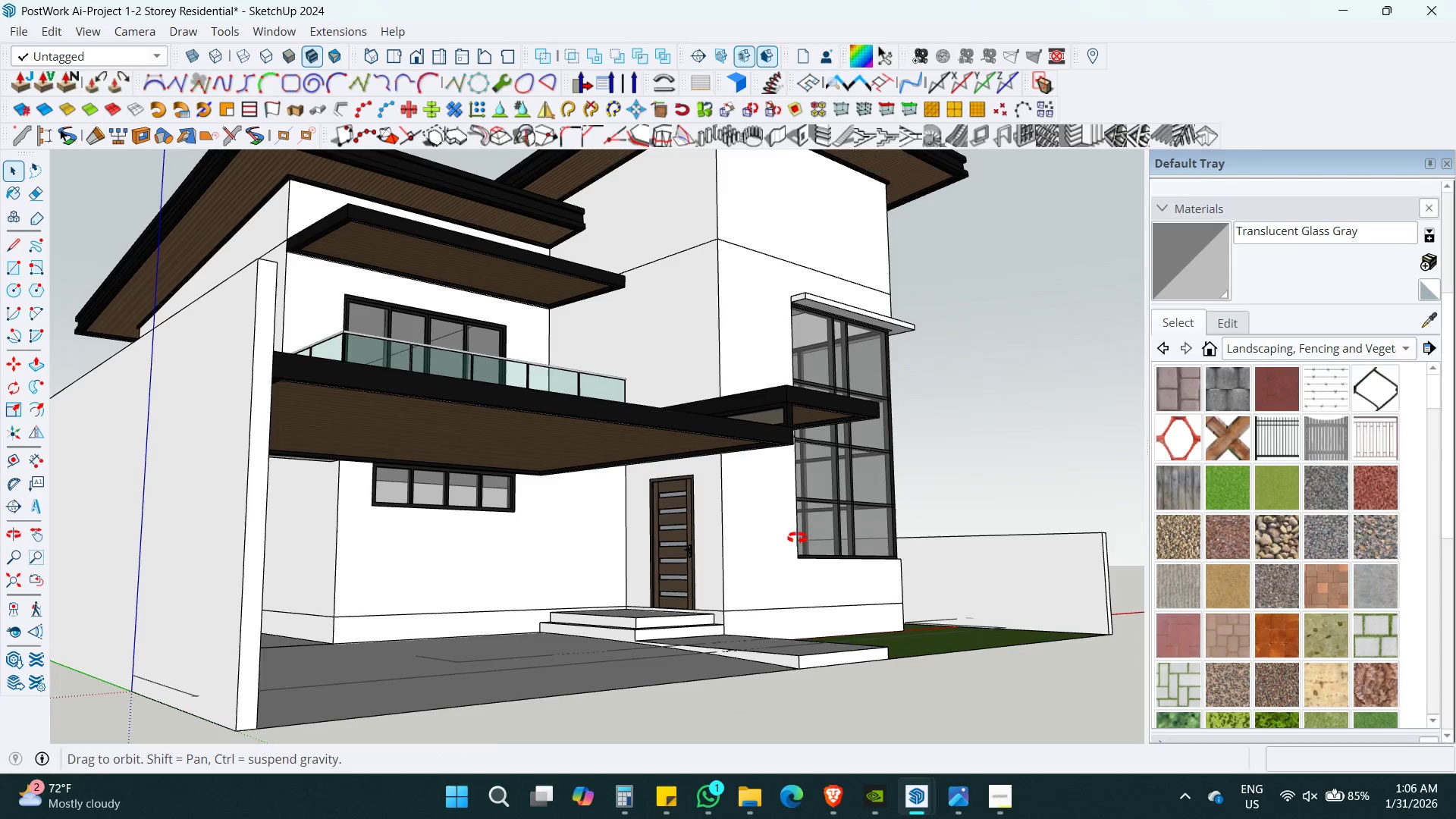 
key(Shift+ShiftLeft)
 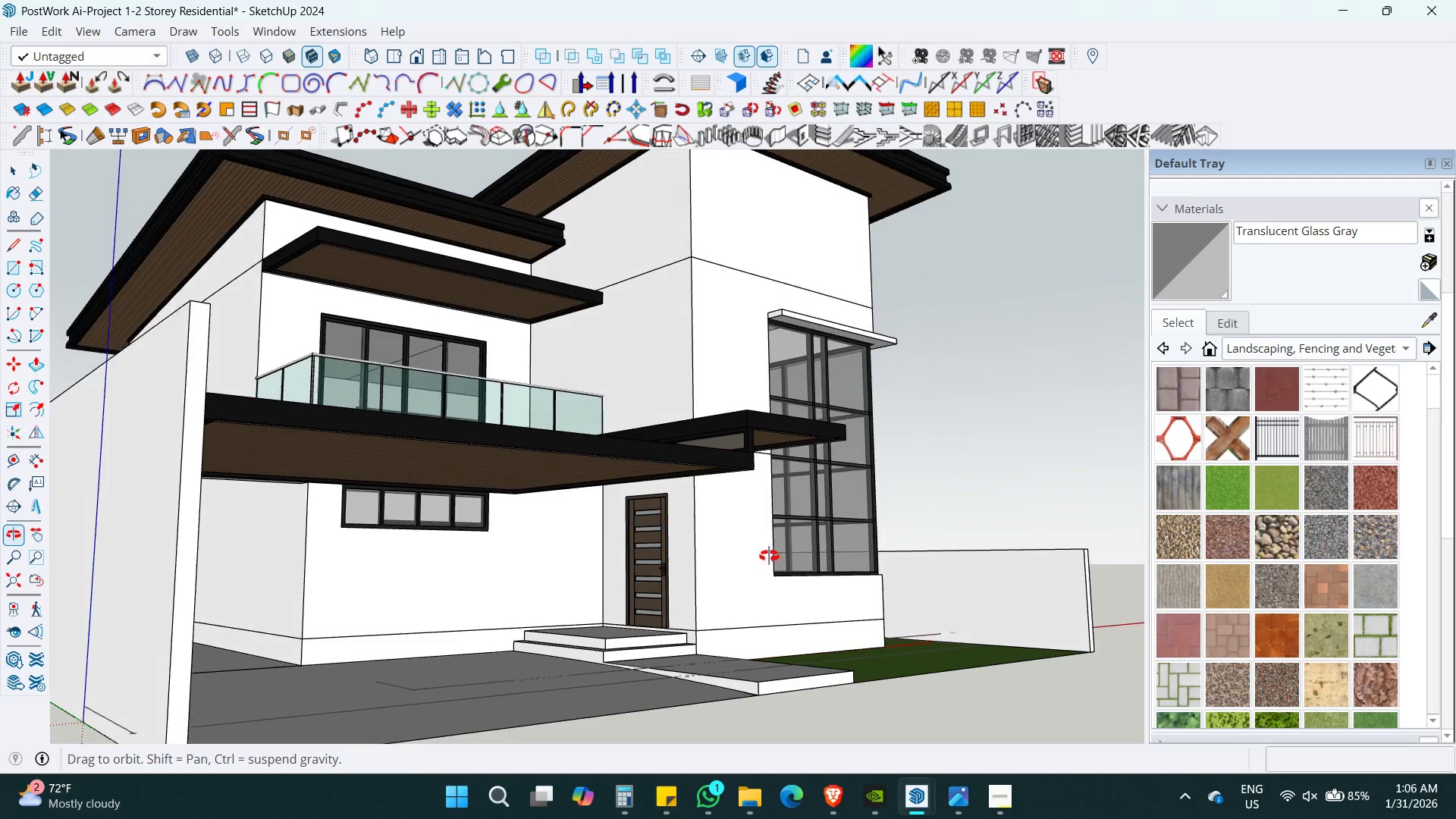 
scroll: coordinate [674, 495], scroll_direction: down, amount: 18.0
 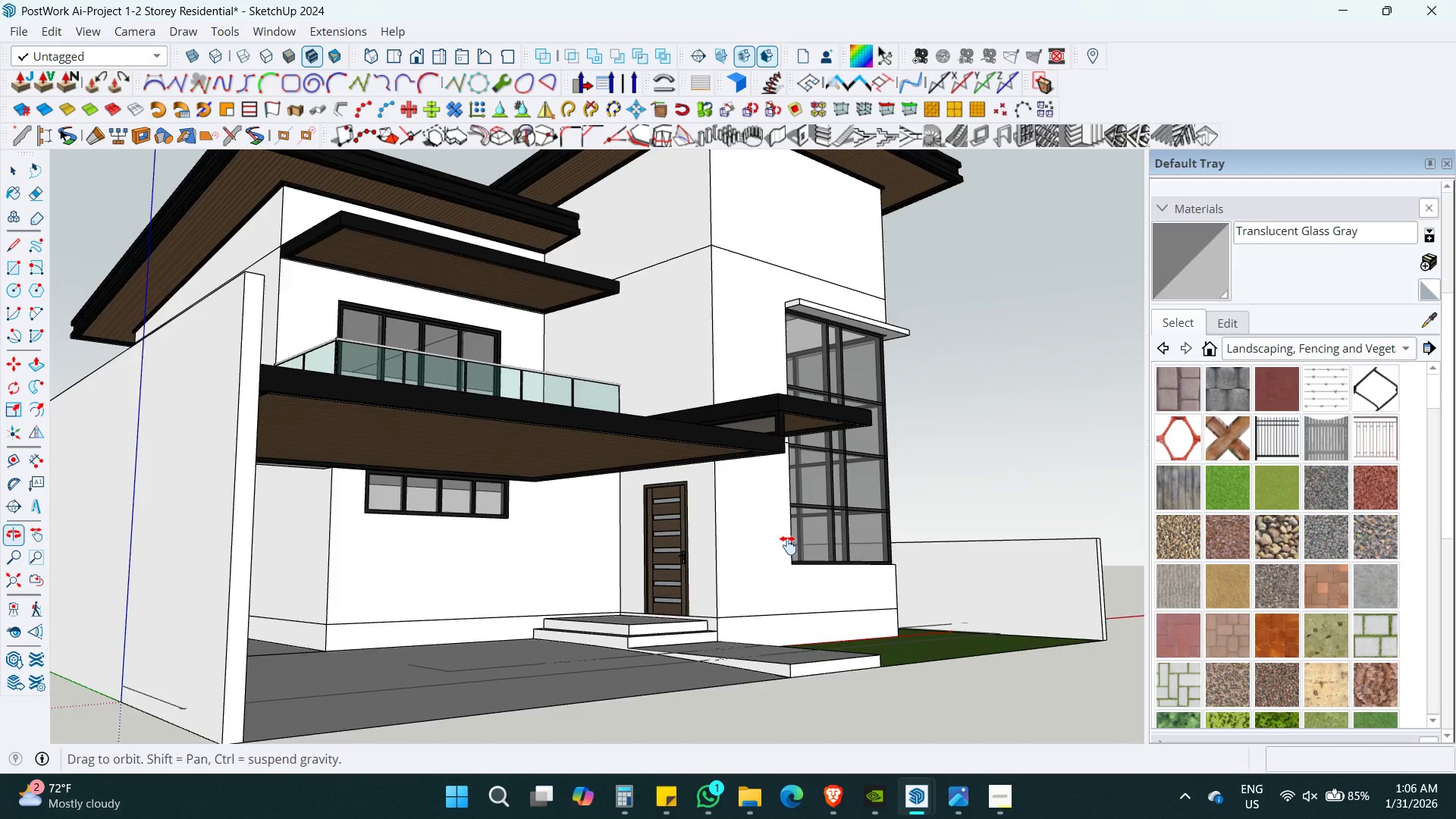 
hold_key(key=ControlLeft, duration=0.39)
 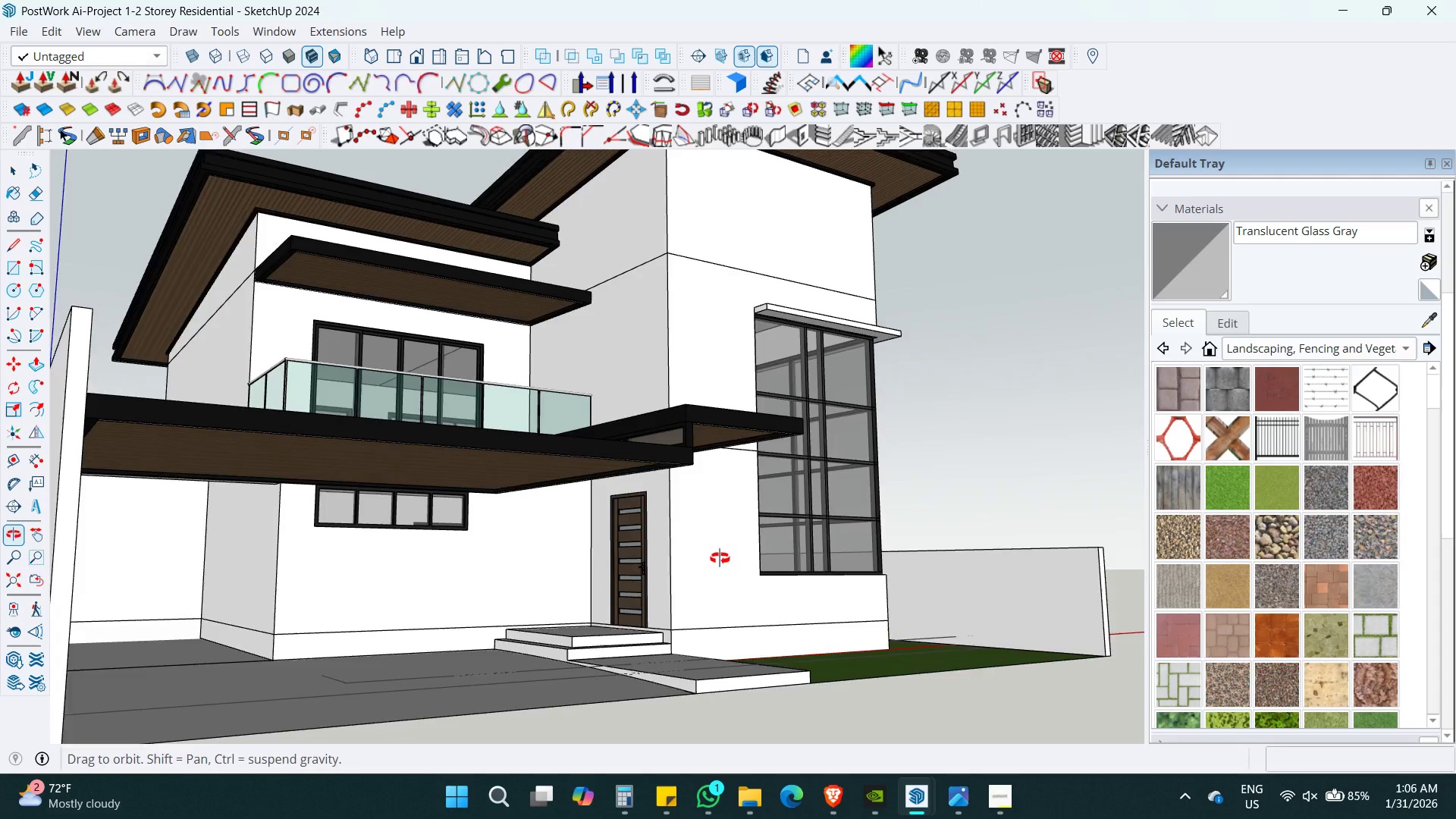 
key(S)
 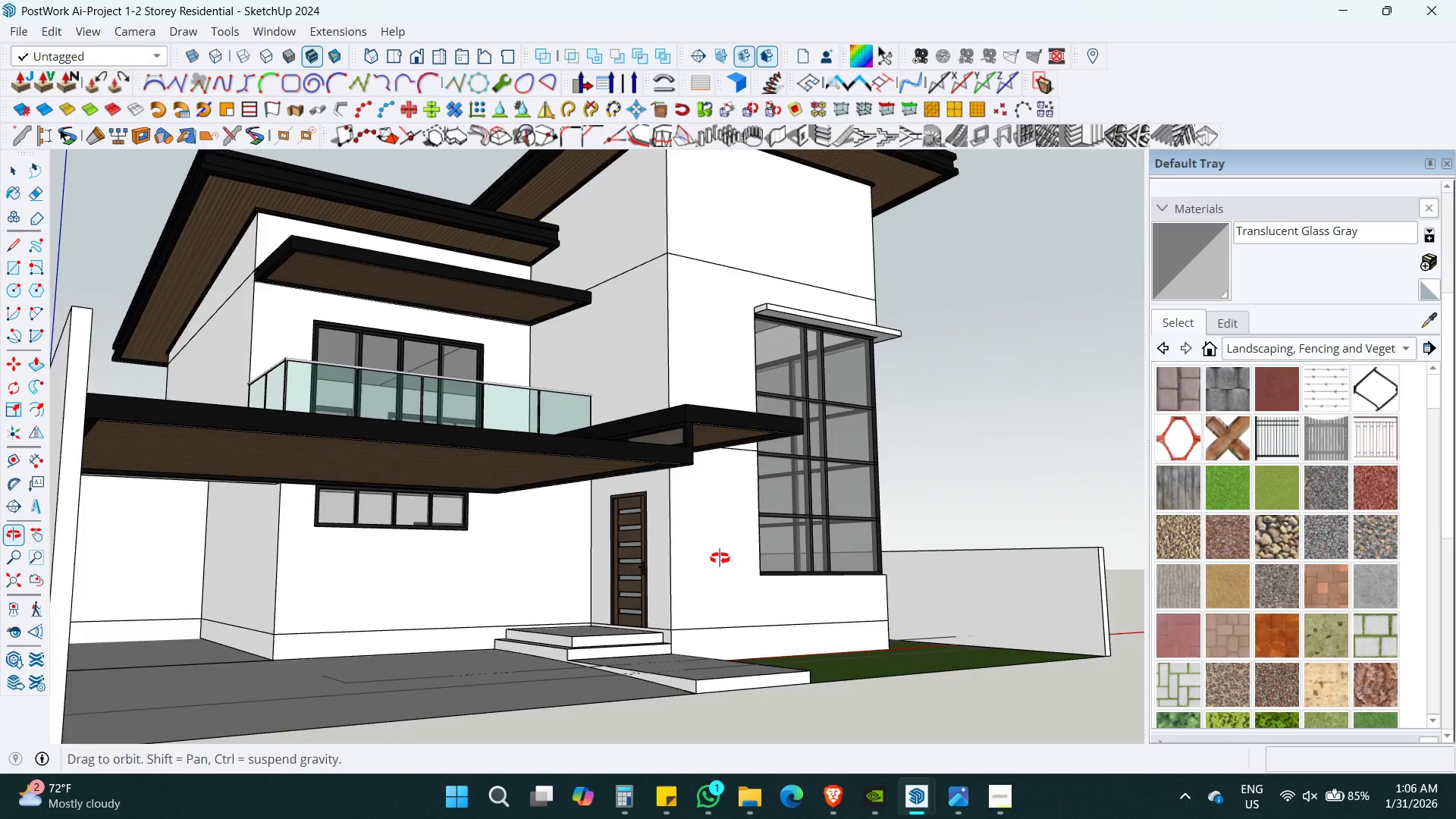 
hold_key(key=ShiftLeft, duration=1.27)
 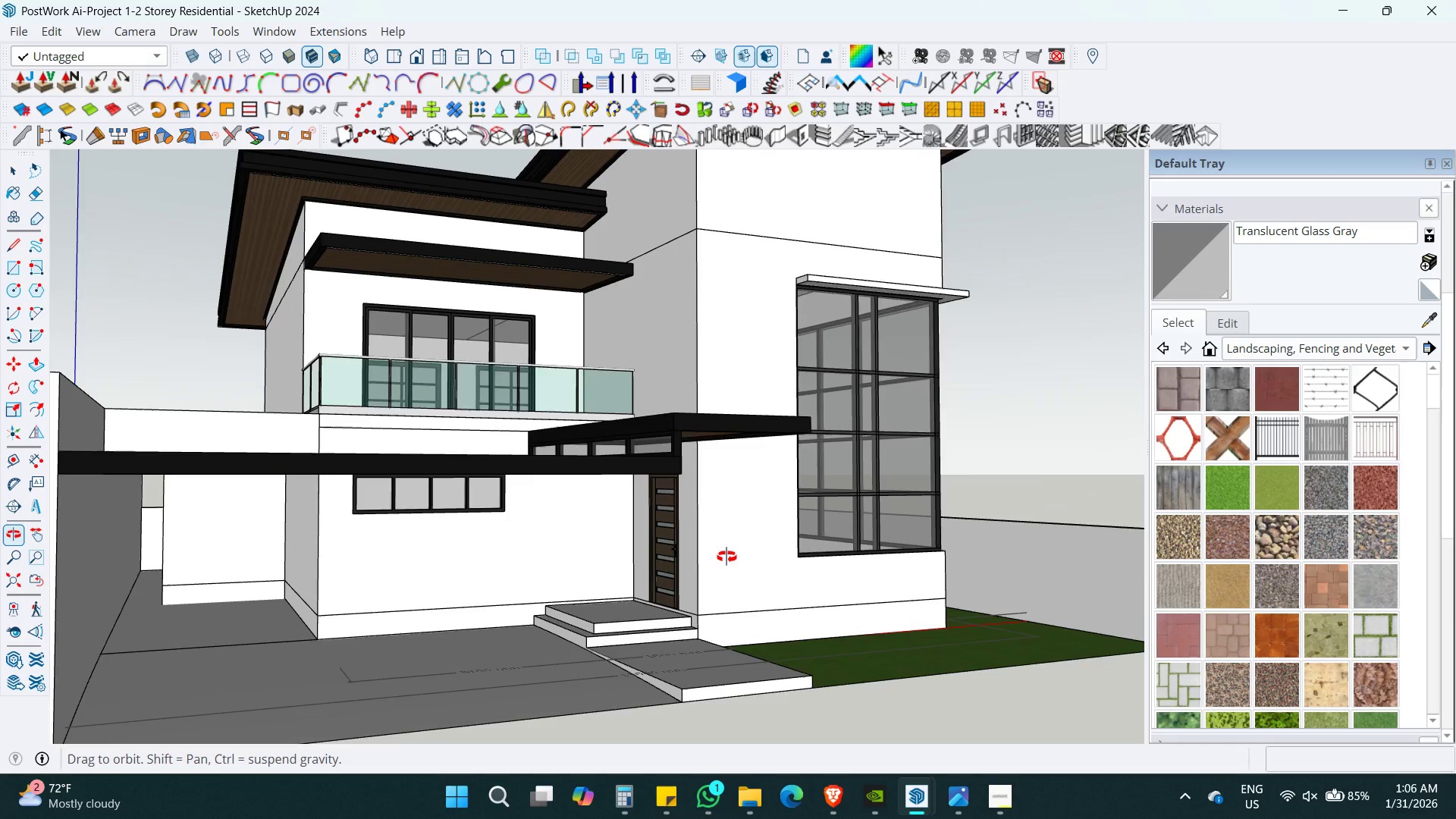 
hold_key(key=ShiftLeft, duration=0.34)
 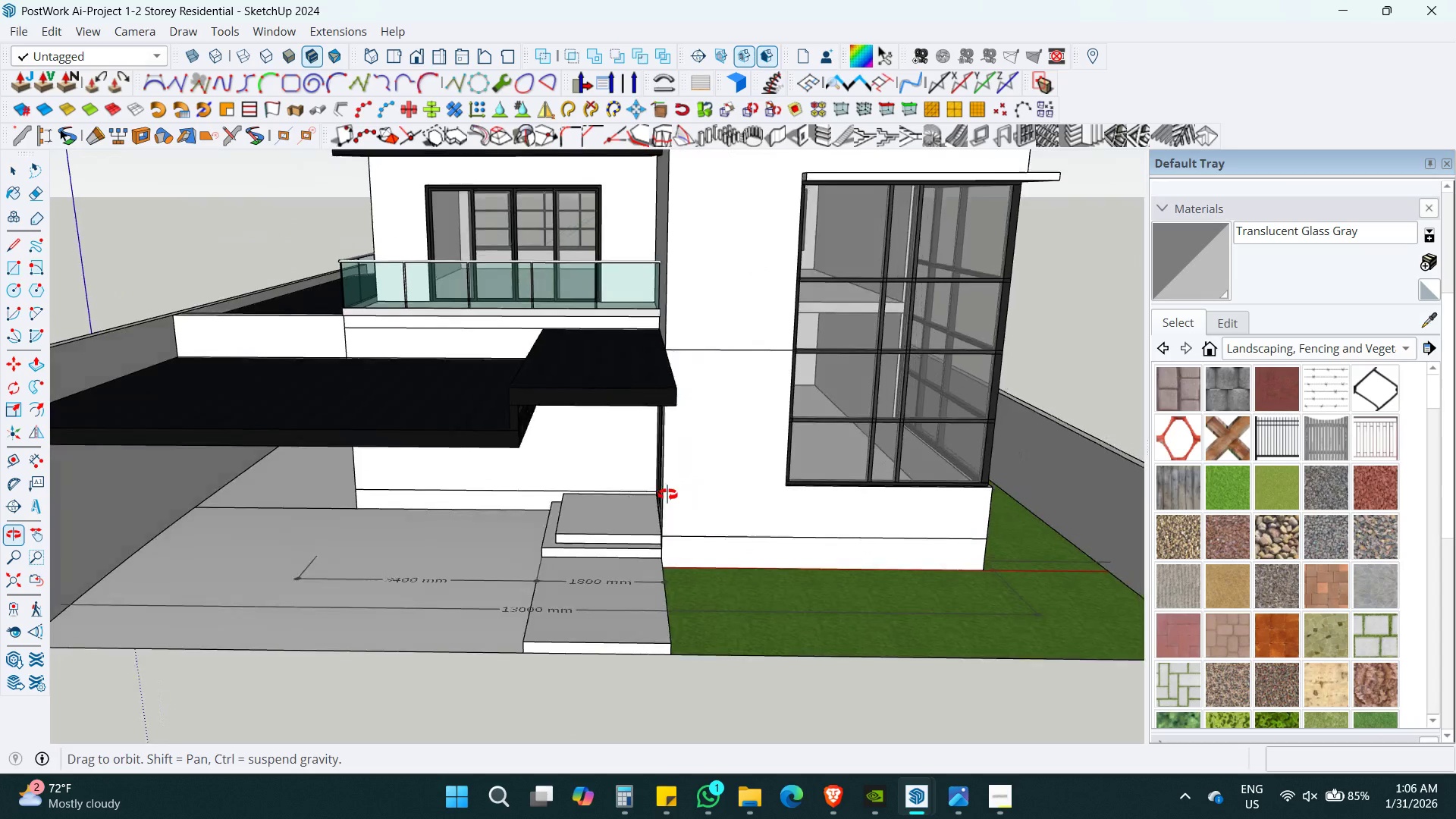 
hold_key(key=ShiftLeft, duration=0.58)
 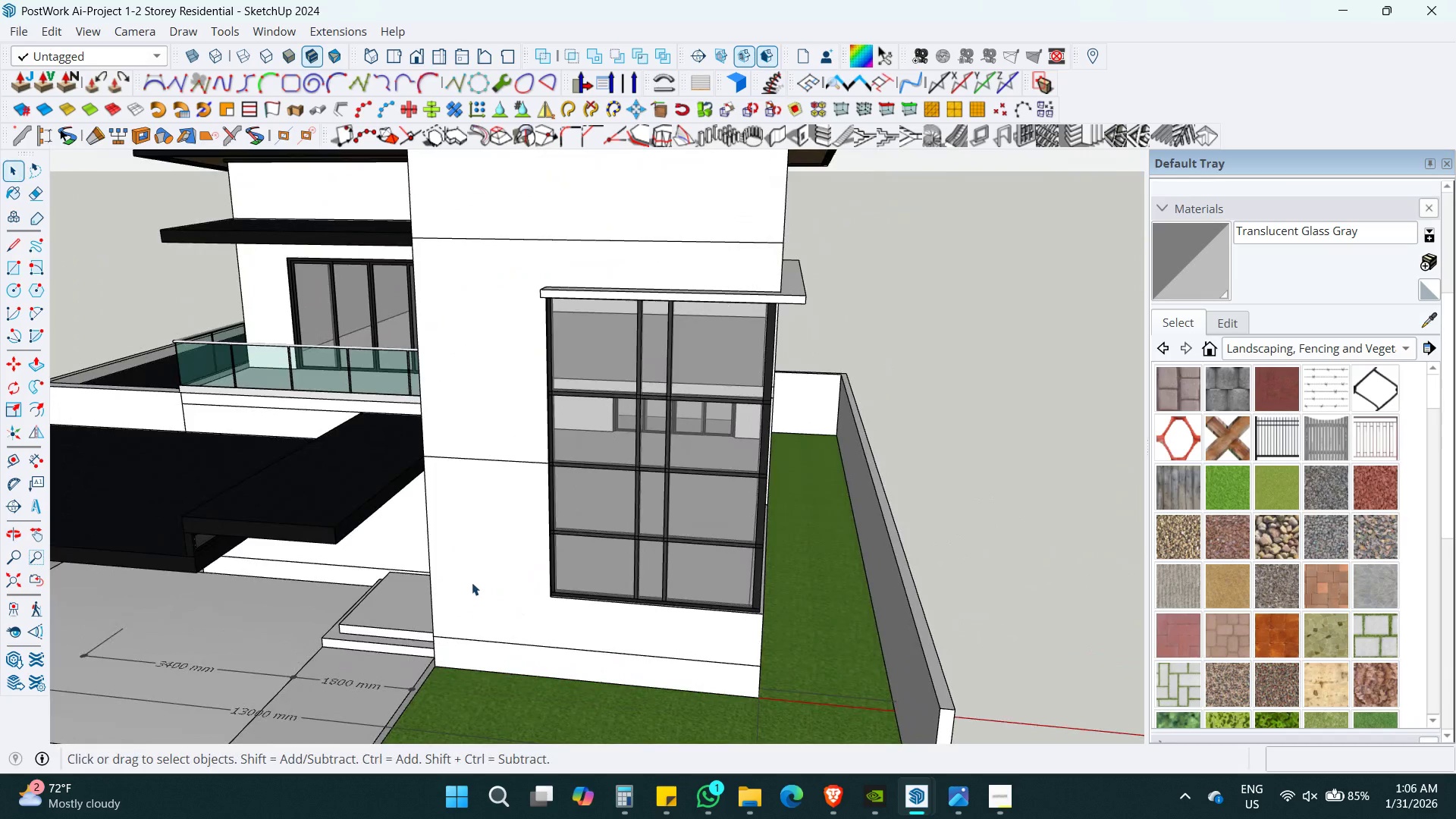 
double_click([472, 582])
 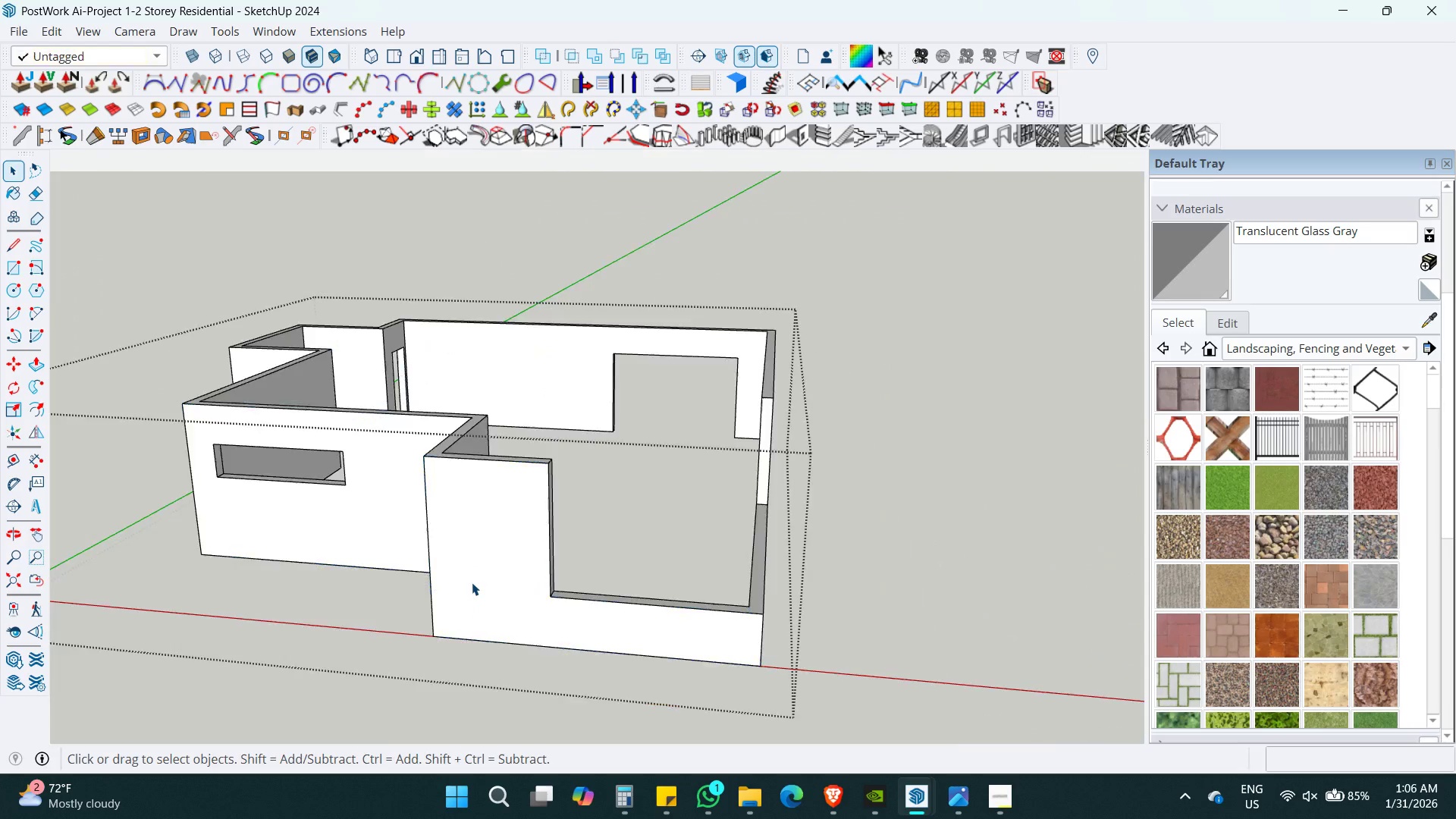 
triple_click([472, 582])
 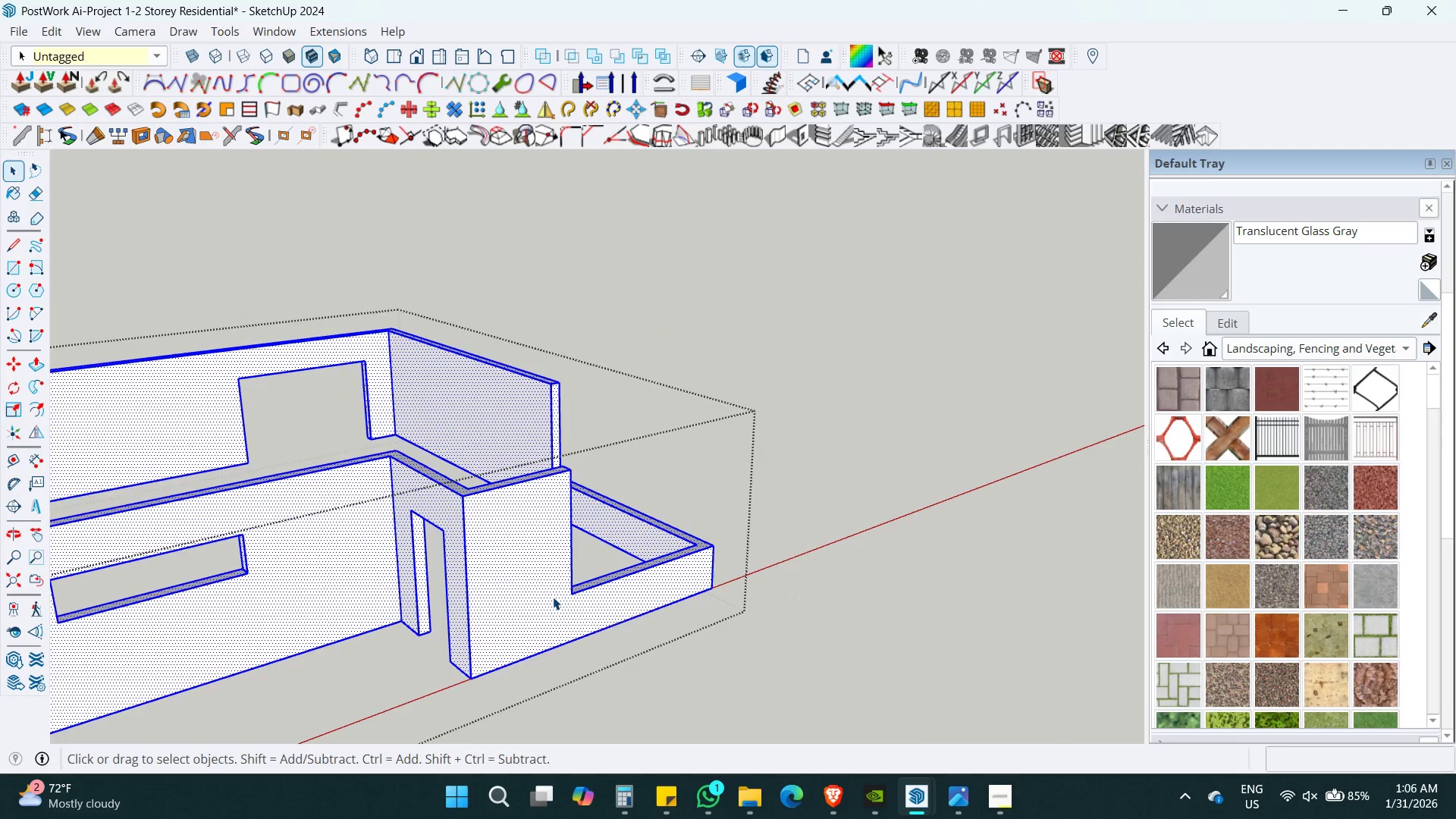 
key(Control+Space)
 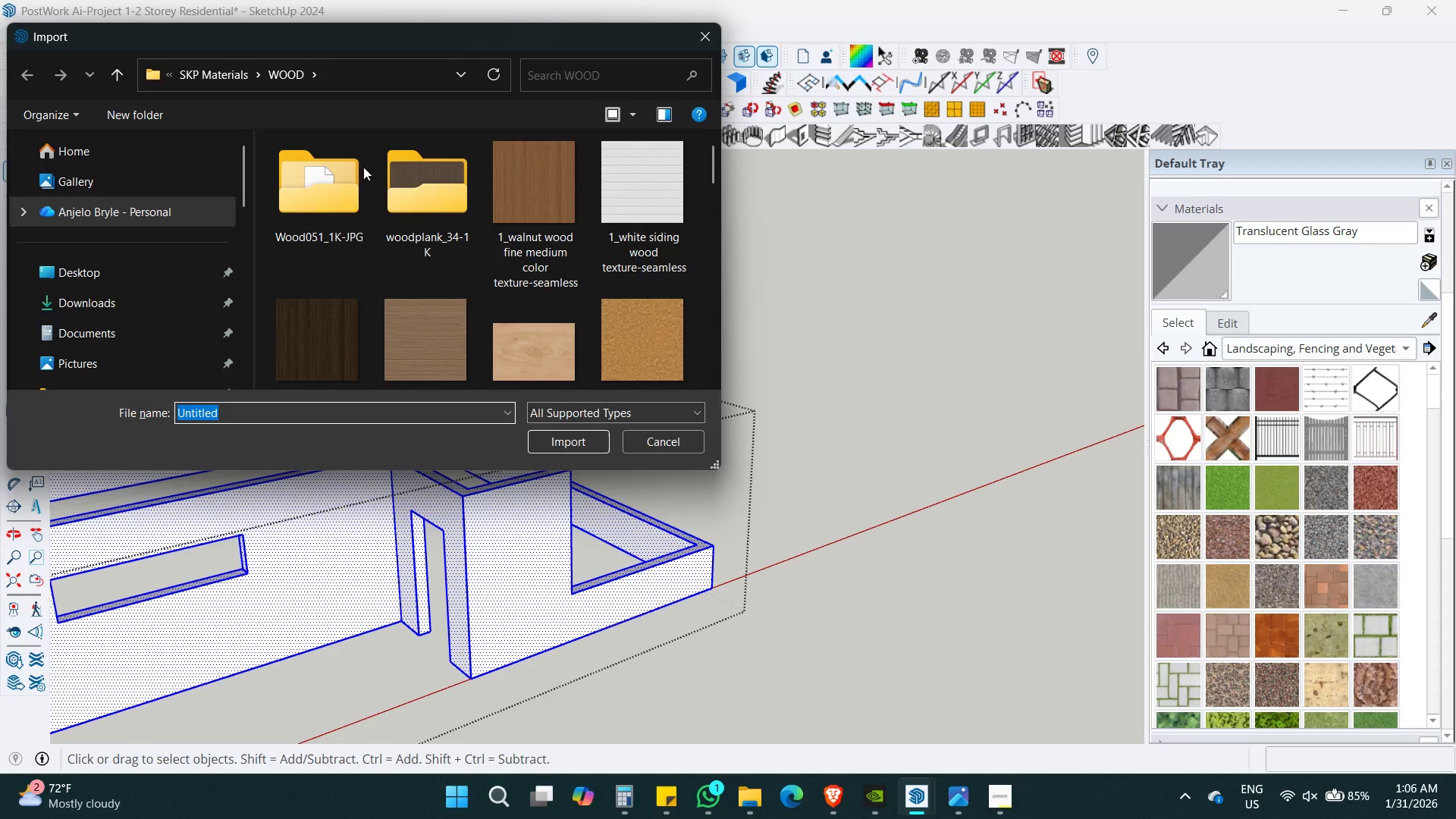 
left_click([221, 71])
 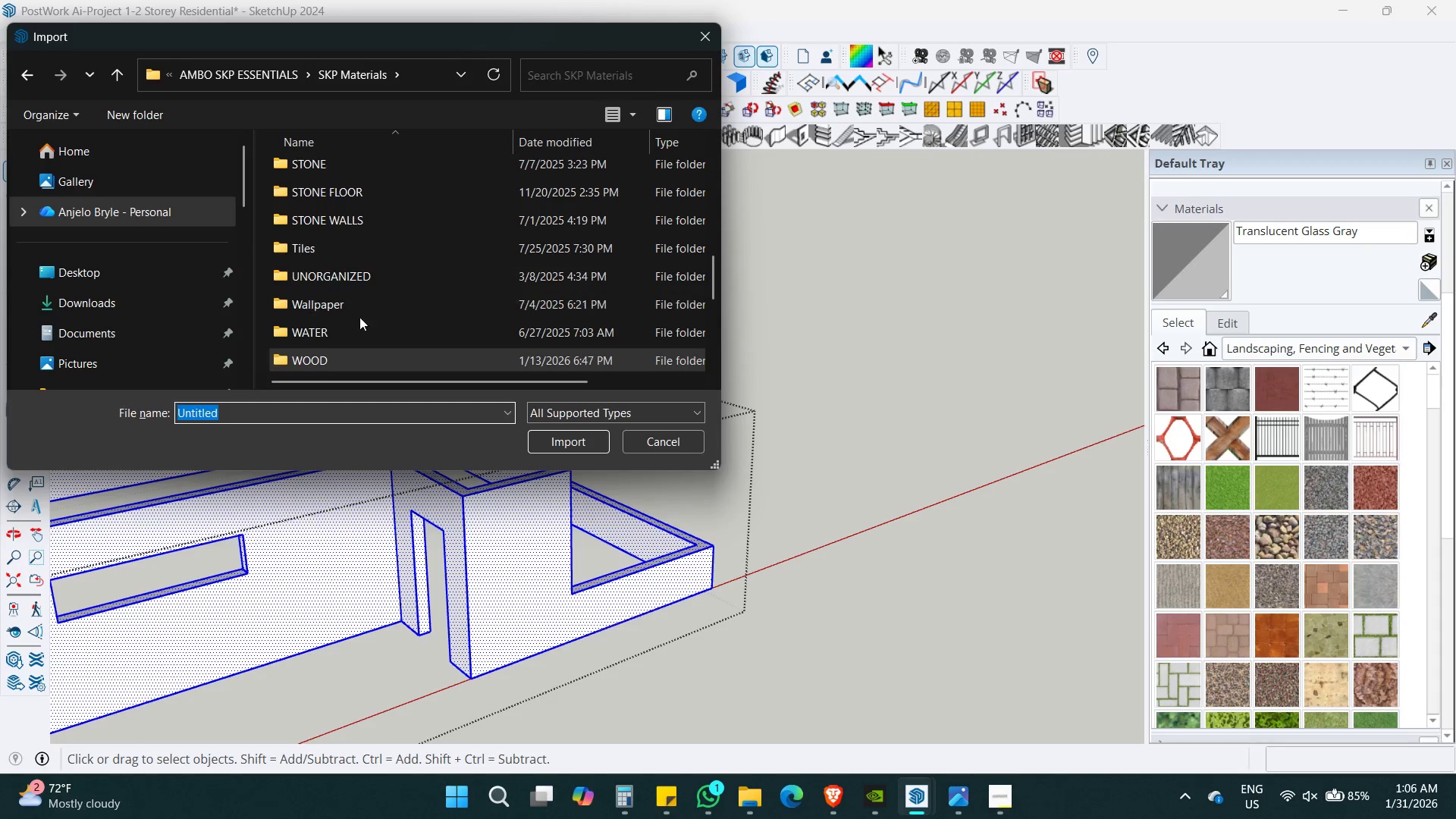 
scroll: coordinate [366, 316], scroll_direction: down, amount: 1.0
 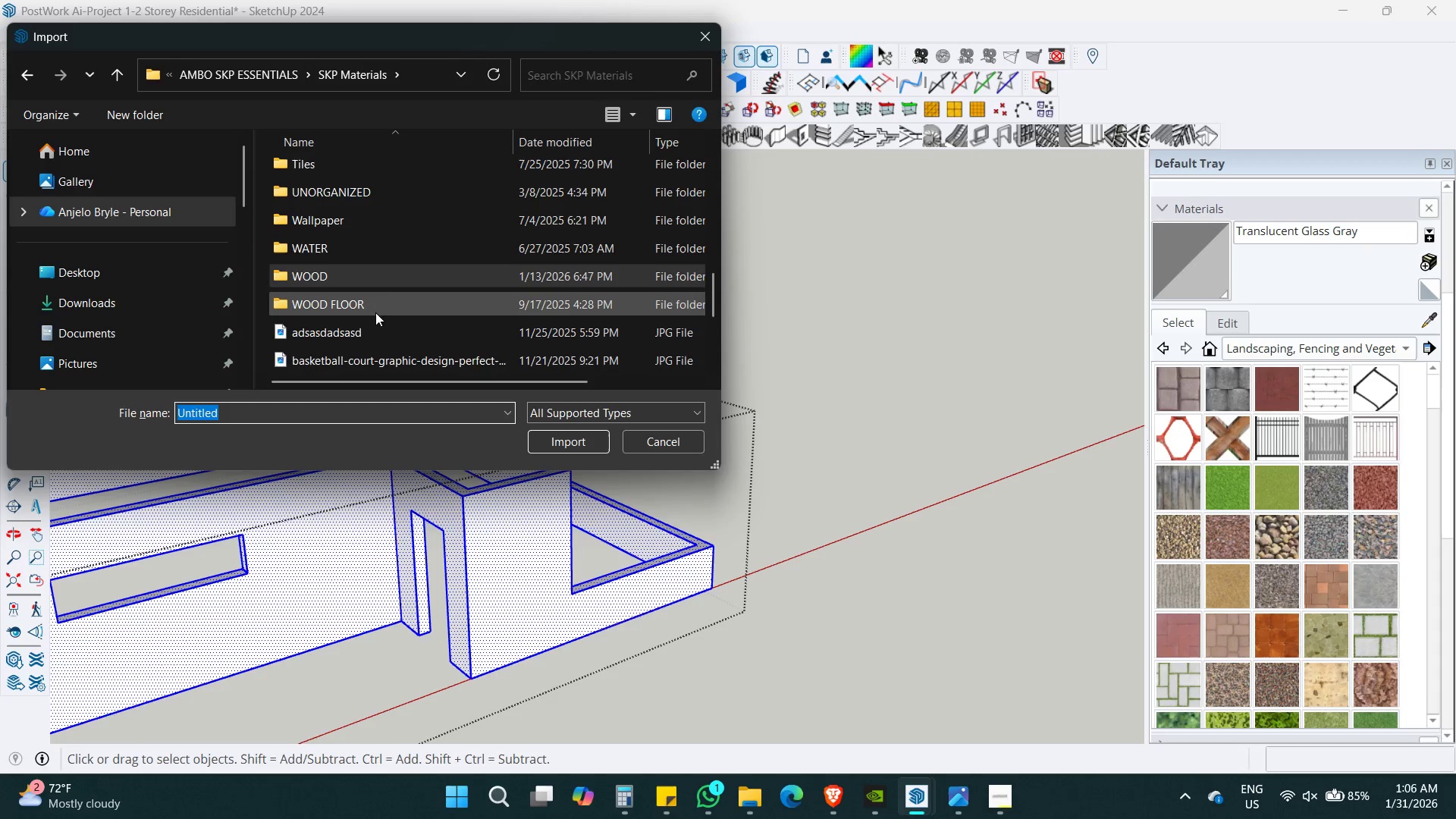 
scroll: coordinate [388, 276], scroll_direction: up, amount: 3.0
 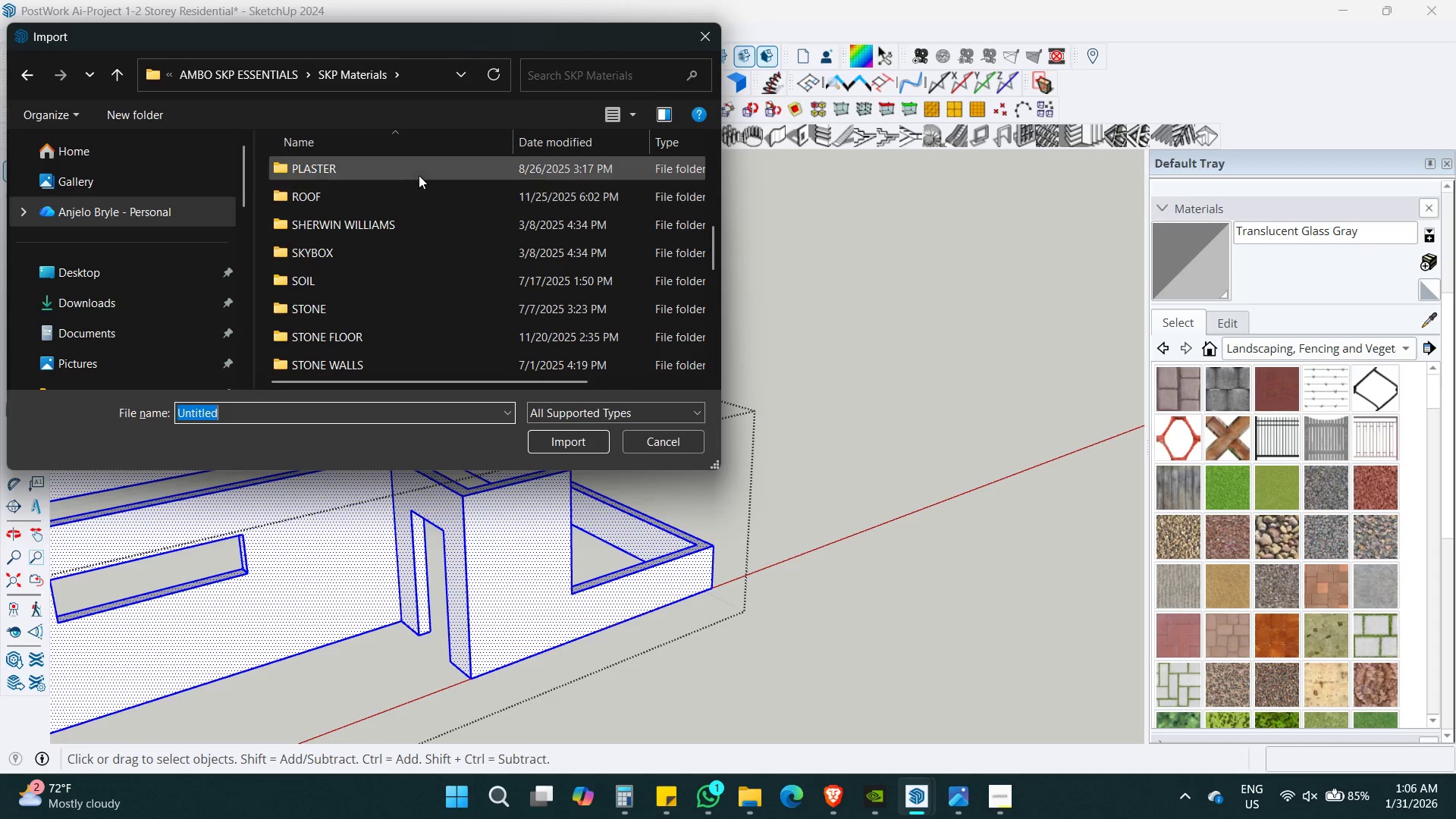 
double_click([421, 170])
 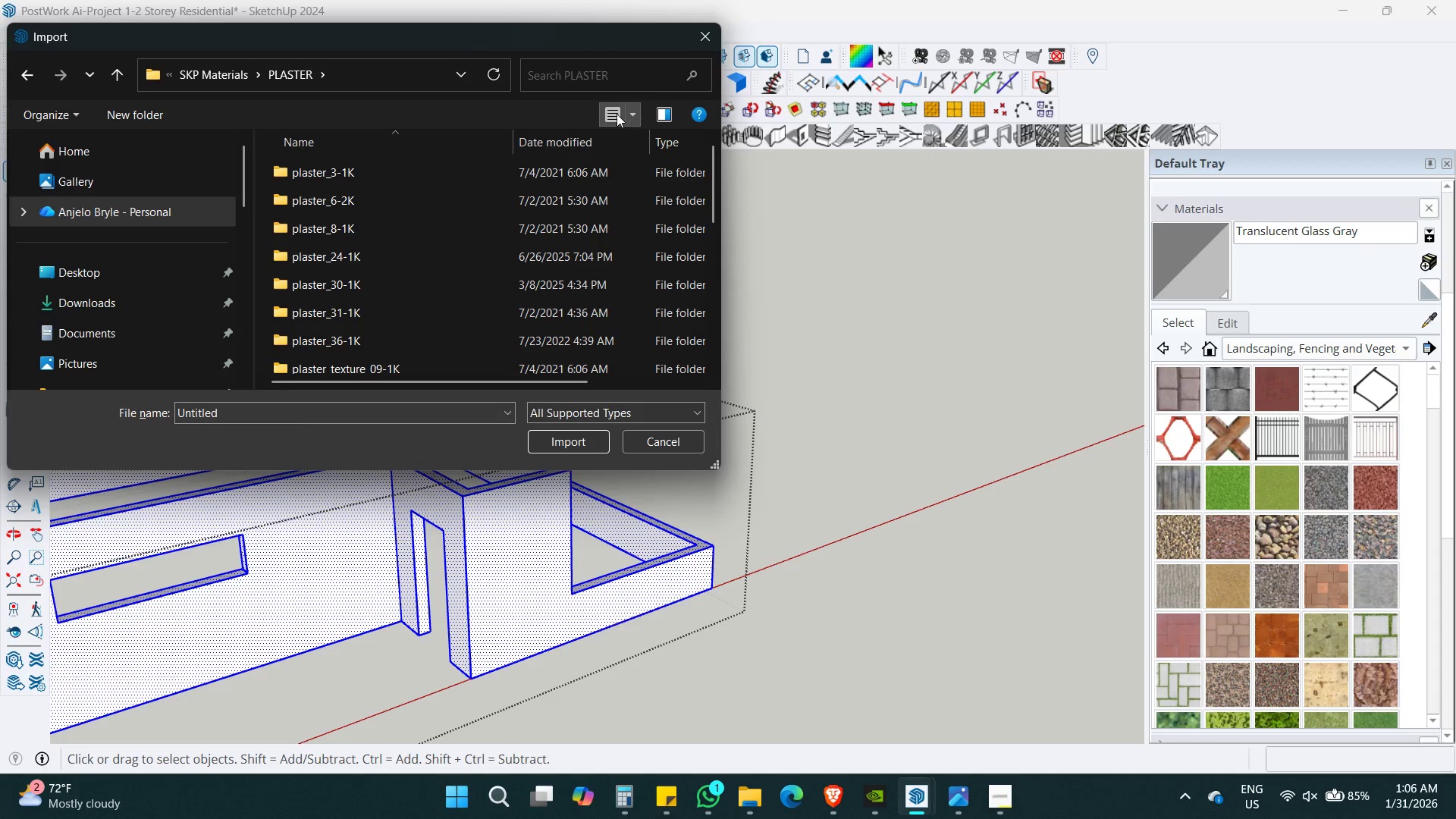 
double_click([615, 114])
 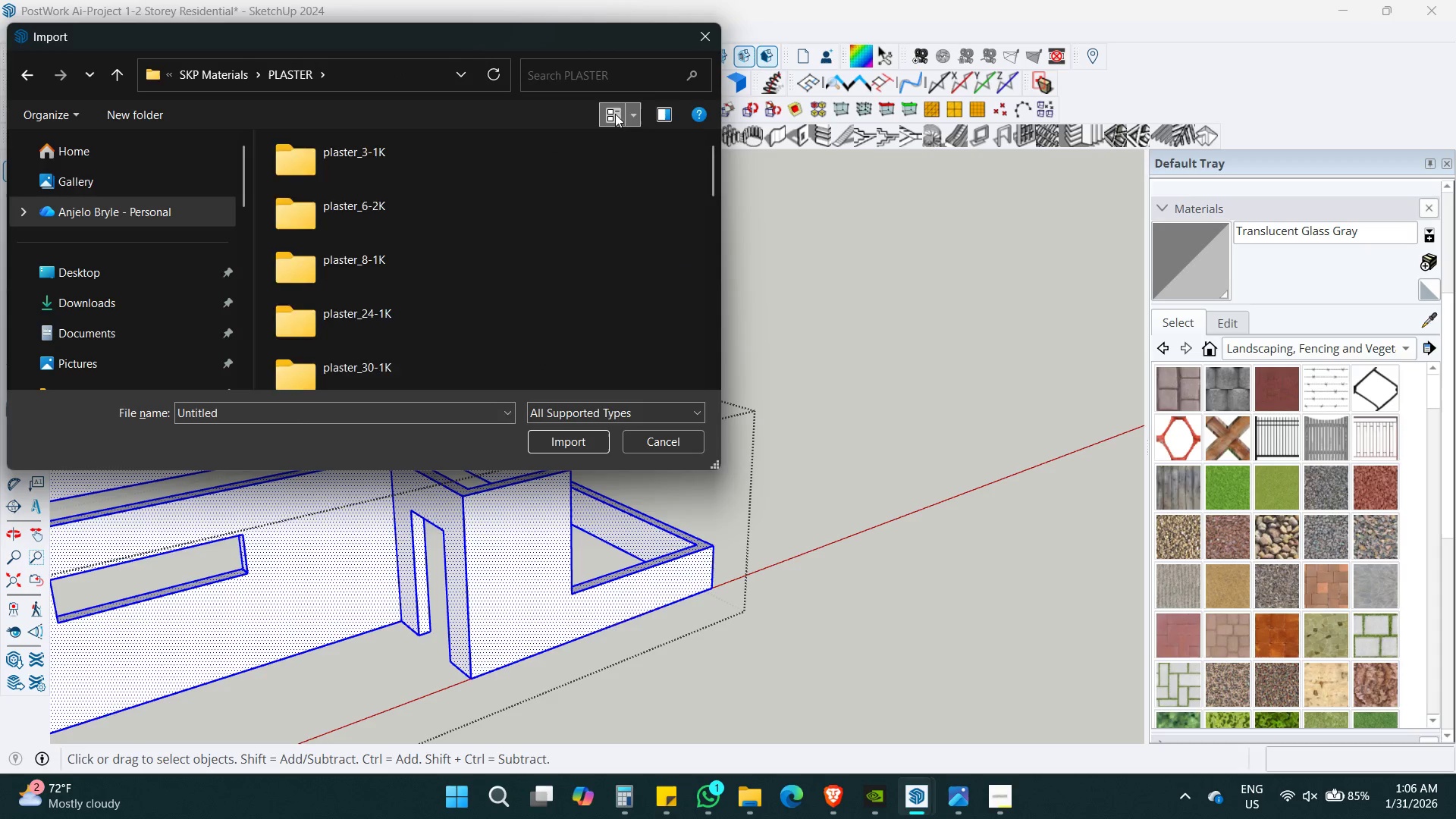 
triple_click([615, 114])
 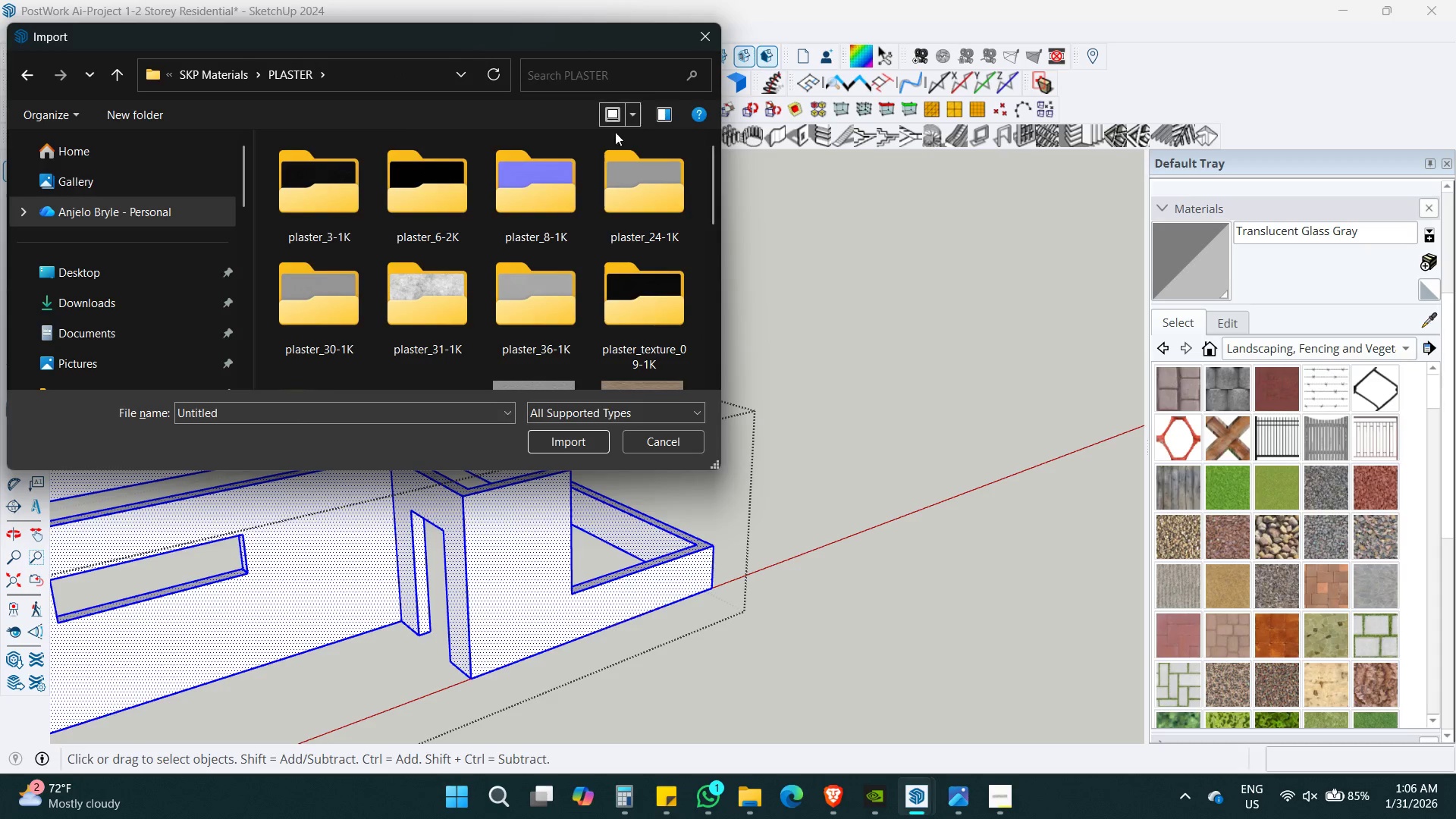 
scroll: coordinate [610, 183], scroll_direction: down, amount: 3.0
 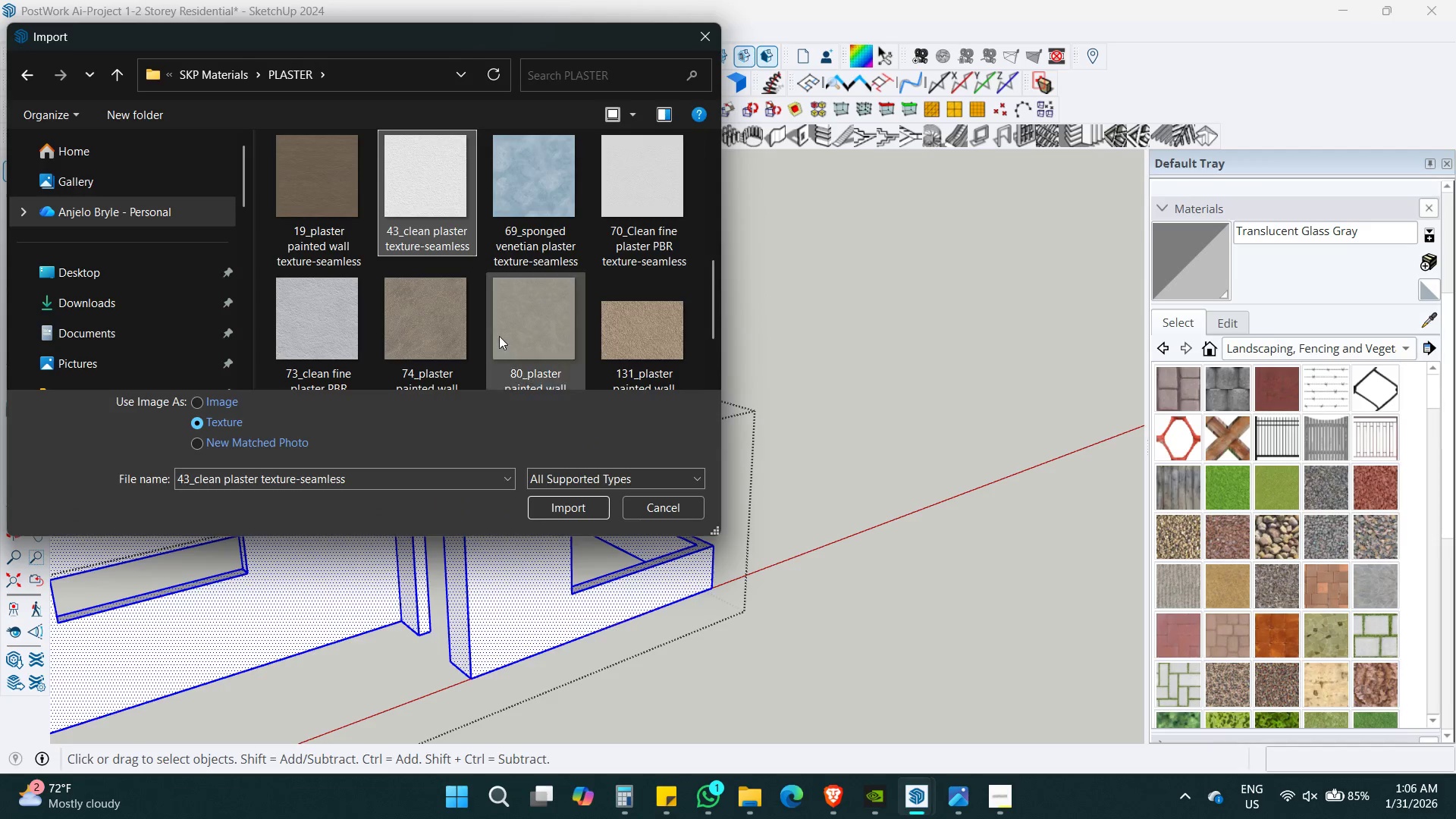 
left_click([558, 506])
 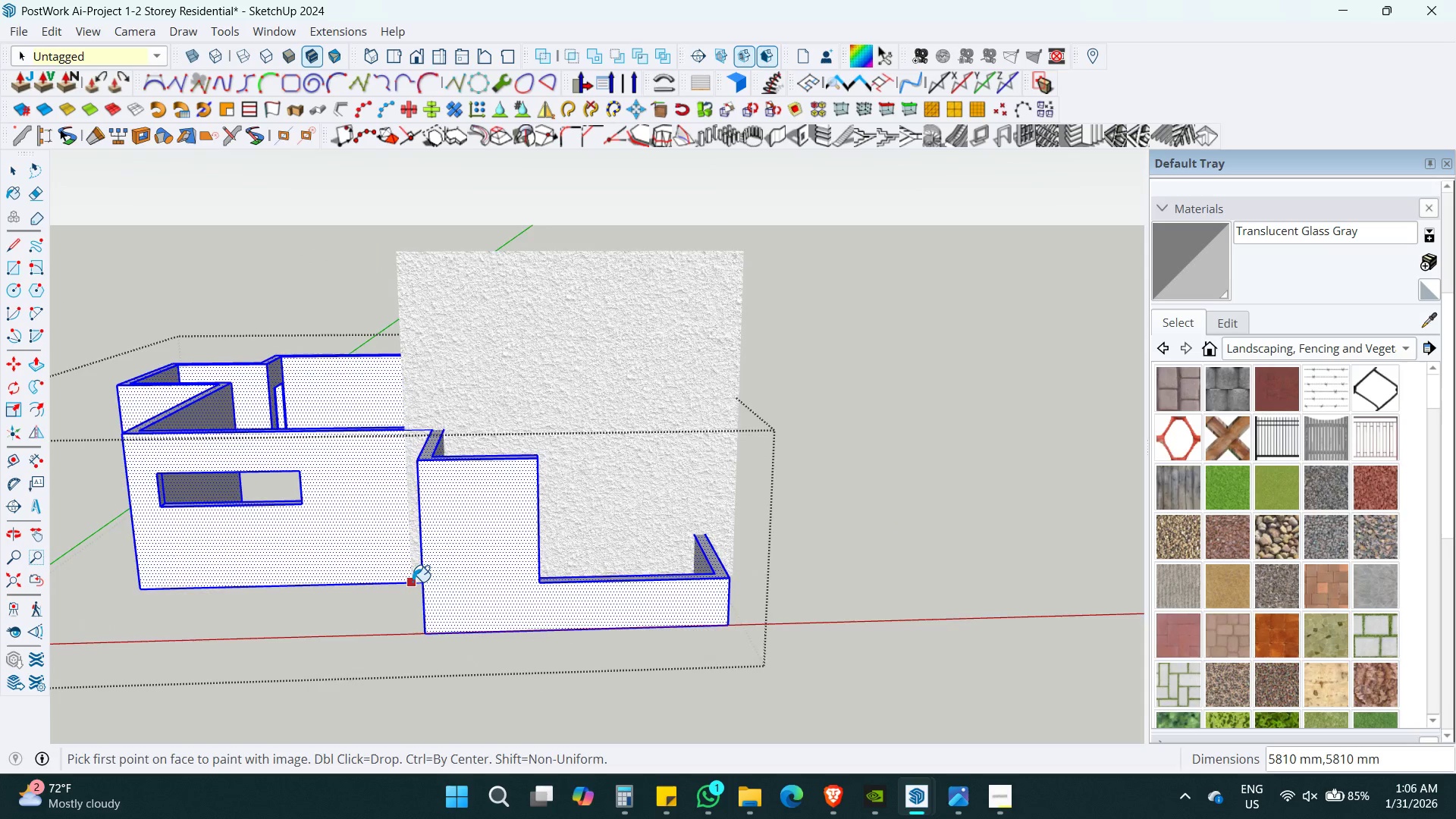 
scroll: coordinate [436, 660], scroll_direction: up, amount: 7.0
 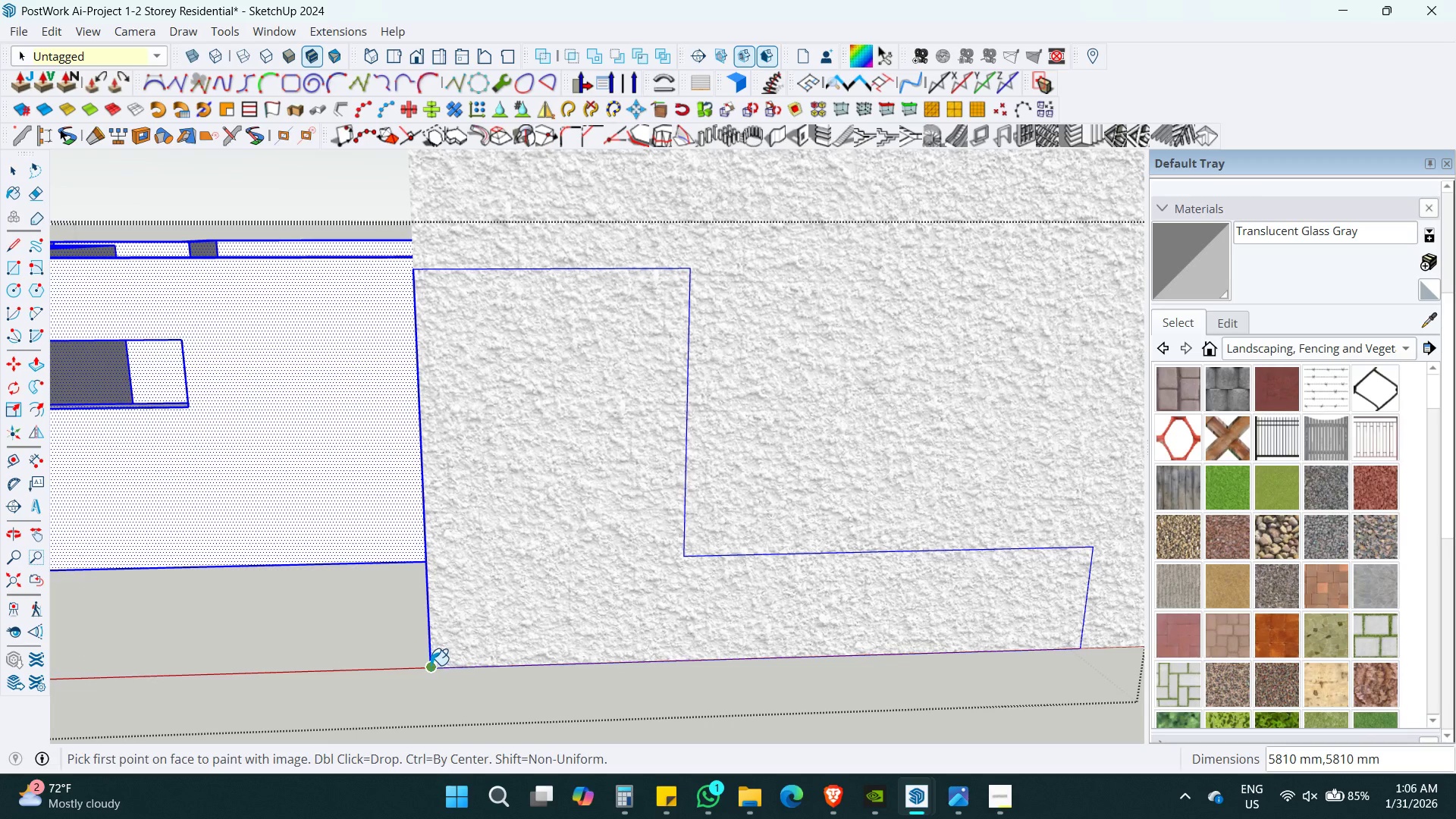 
left_click([431, 664])
 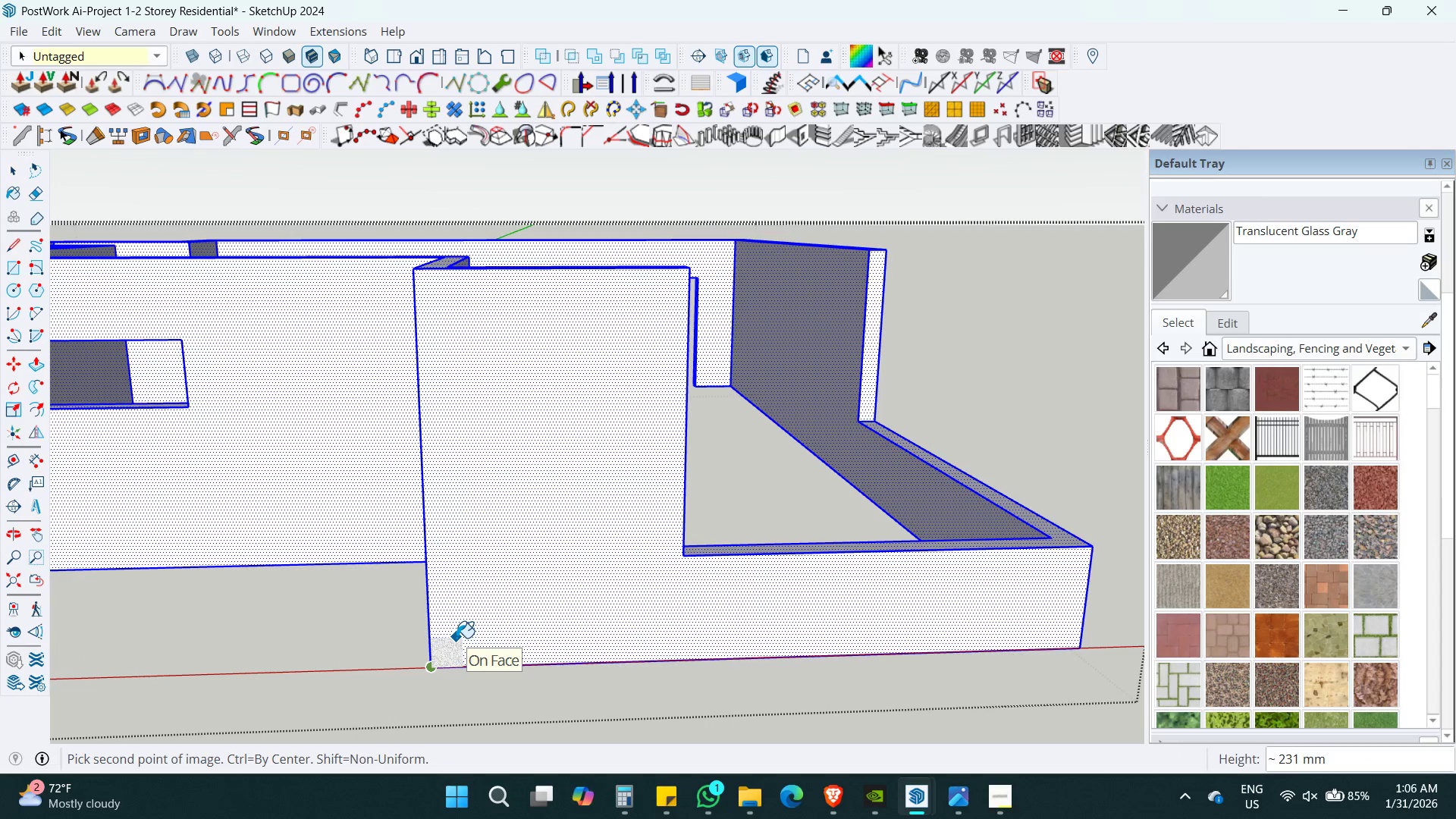 
key(Numpad1)
 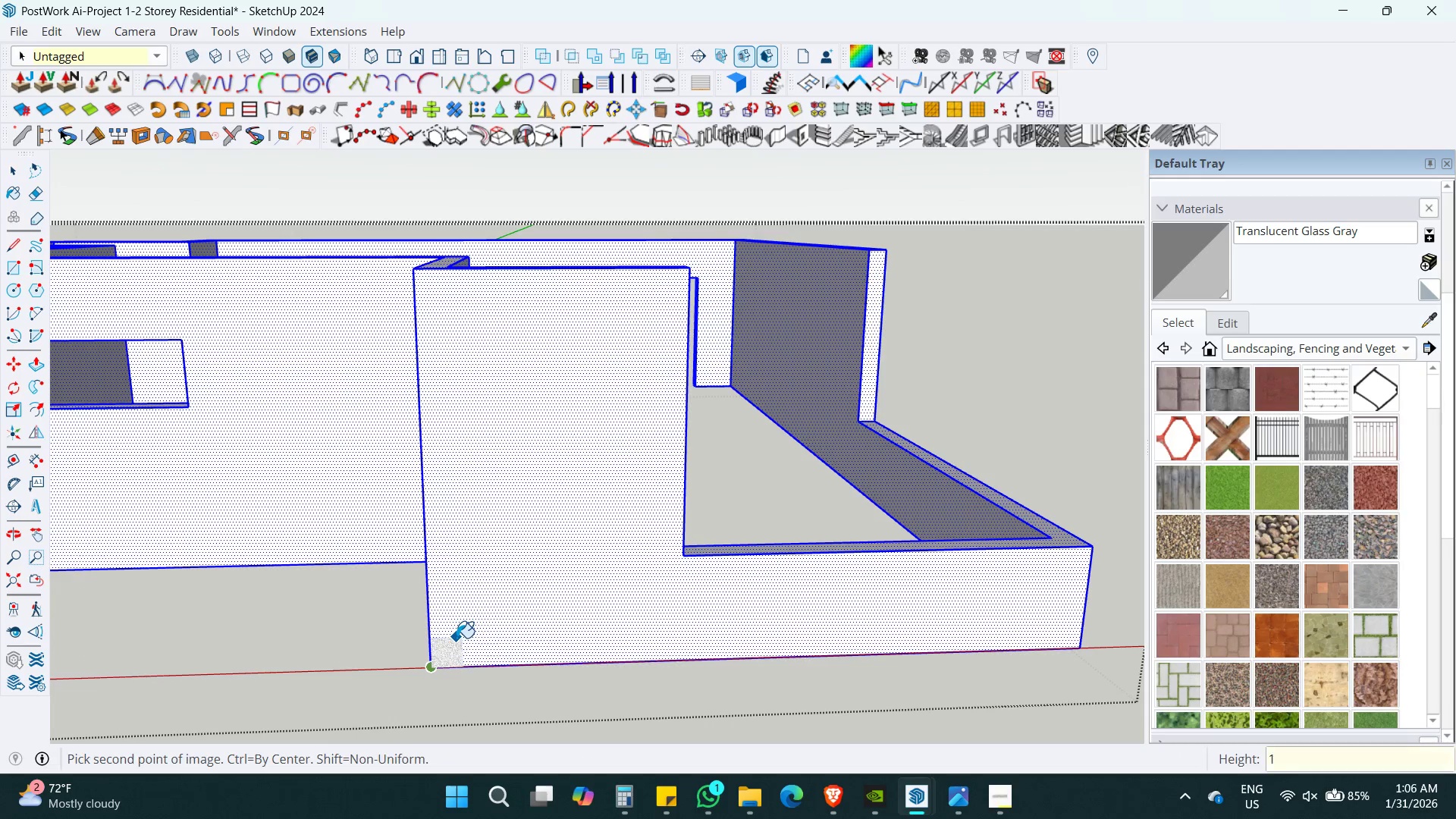 
key(Numpad0)
 